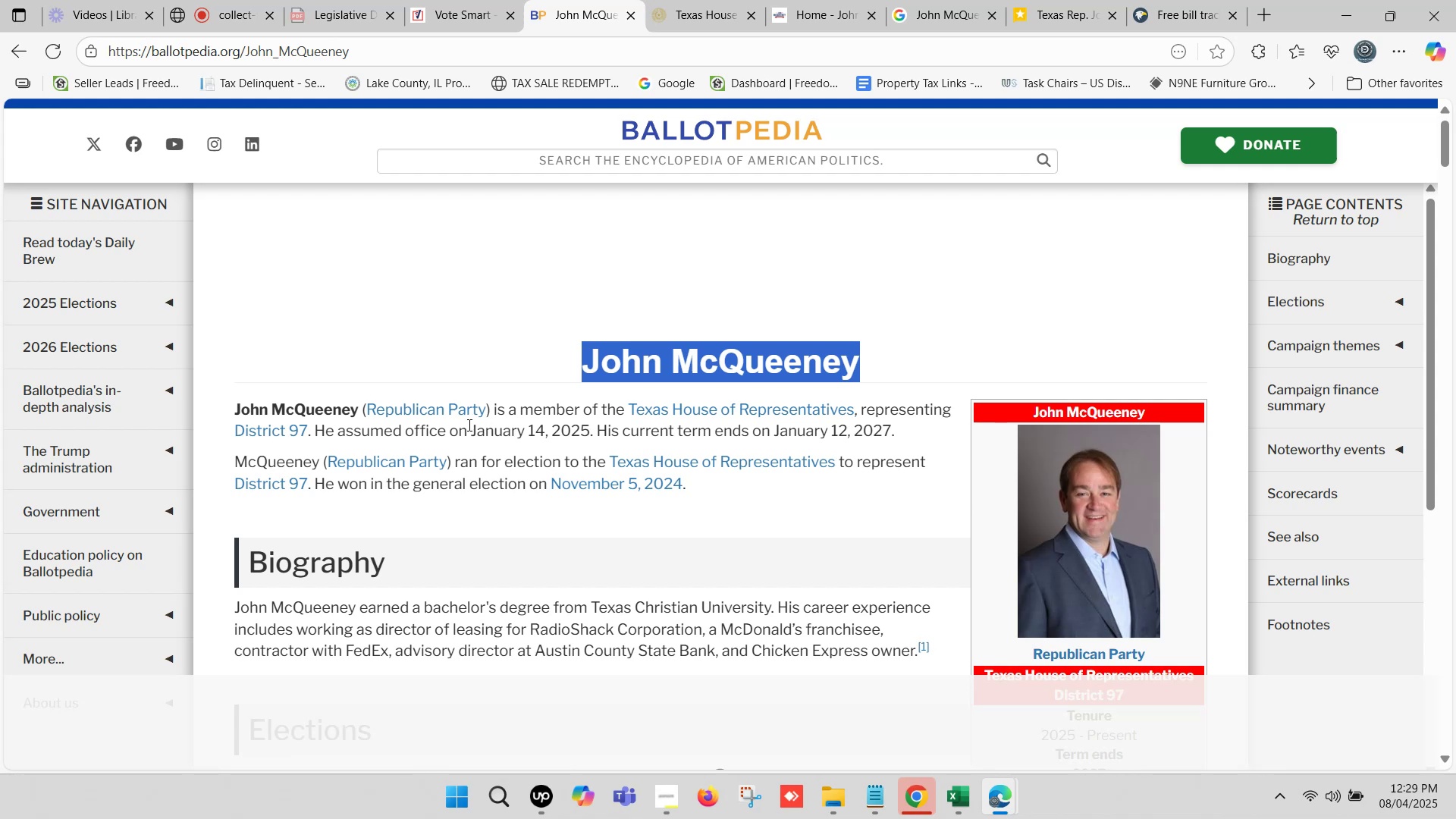 
left_click_drag(start_coordinate=[472, 429], to_coordinate=[890, 424])
 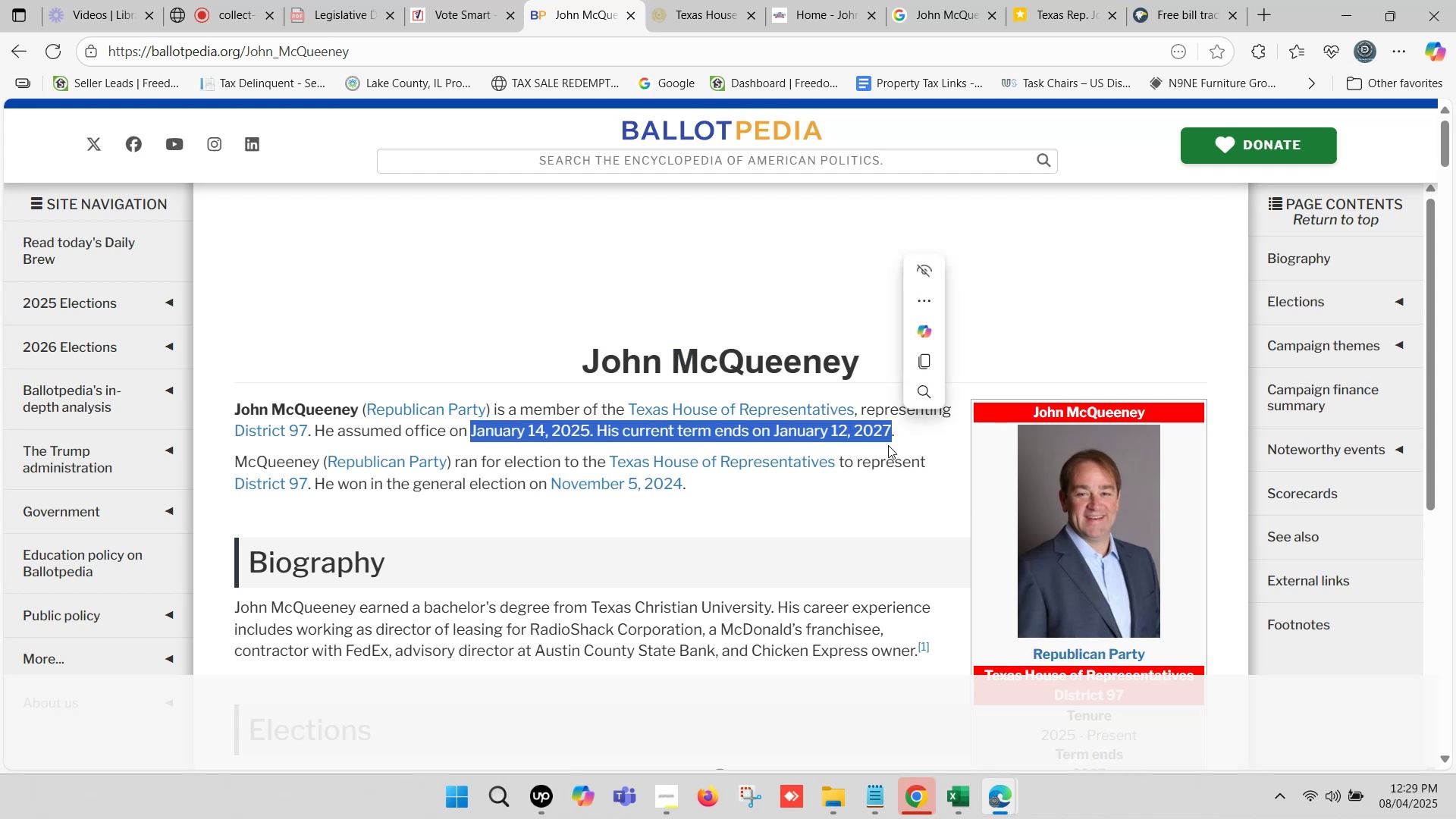 
key(Control+C)
 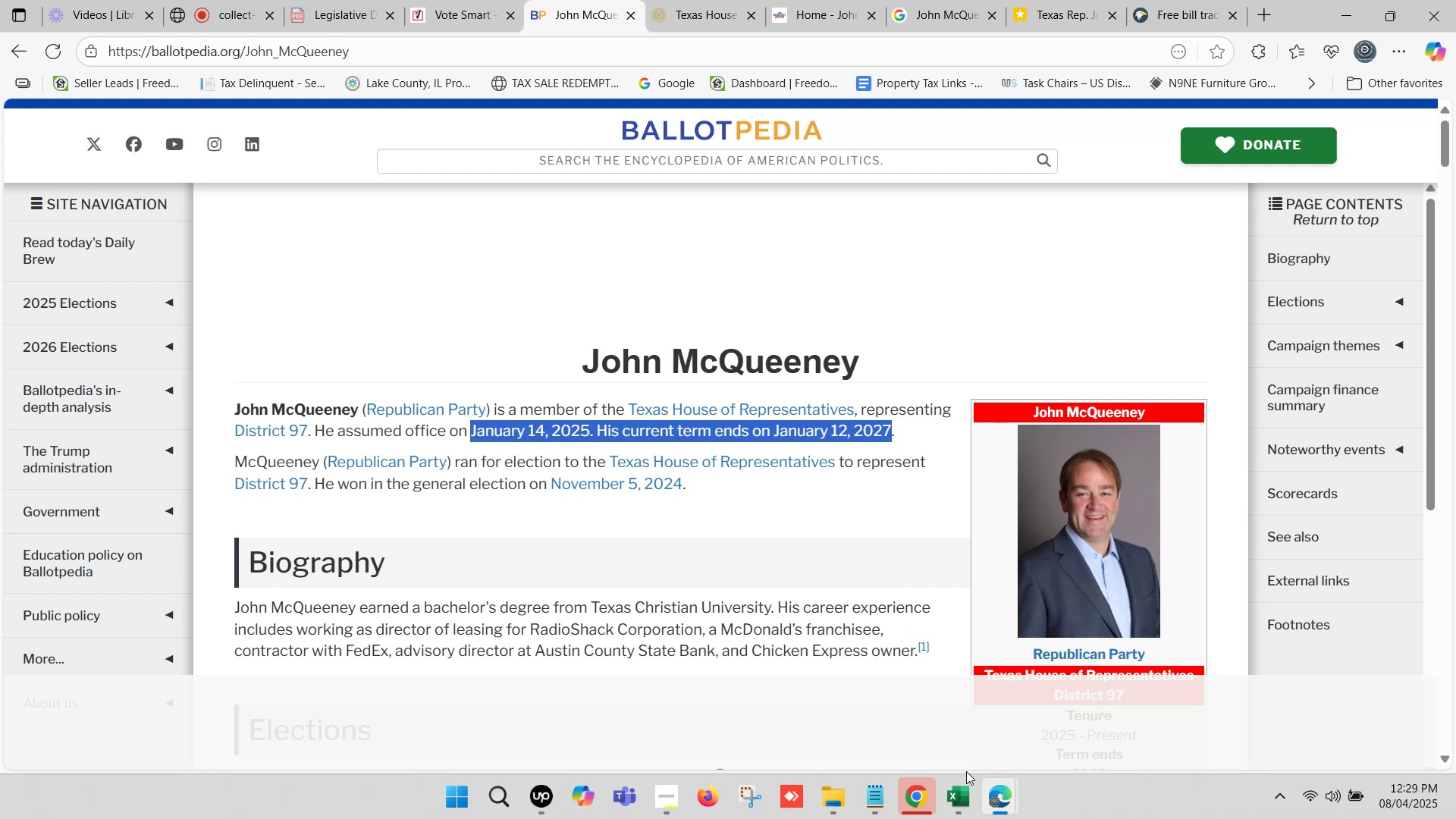 
left_click([958, 798])
 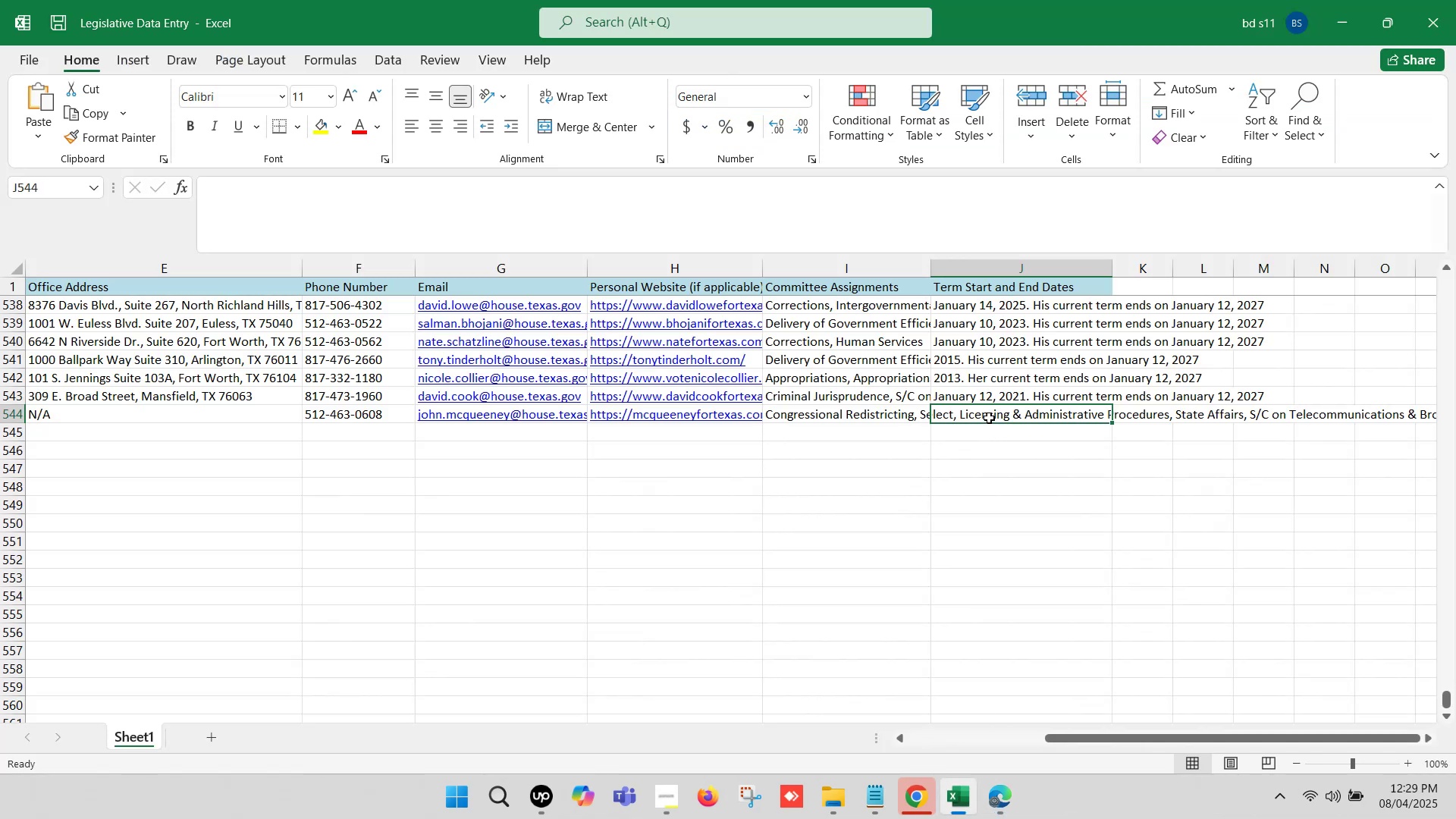 
double_click([989, 417])
 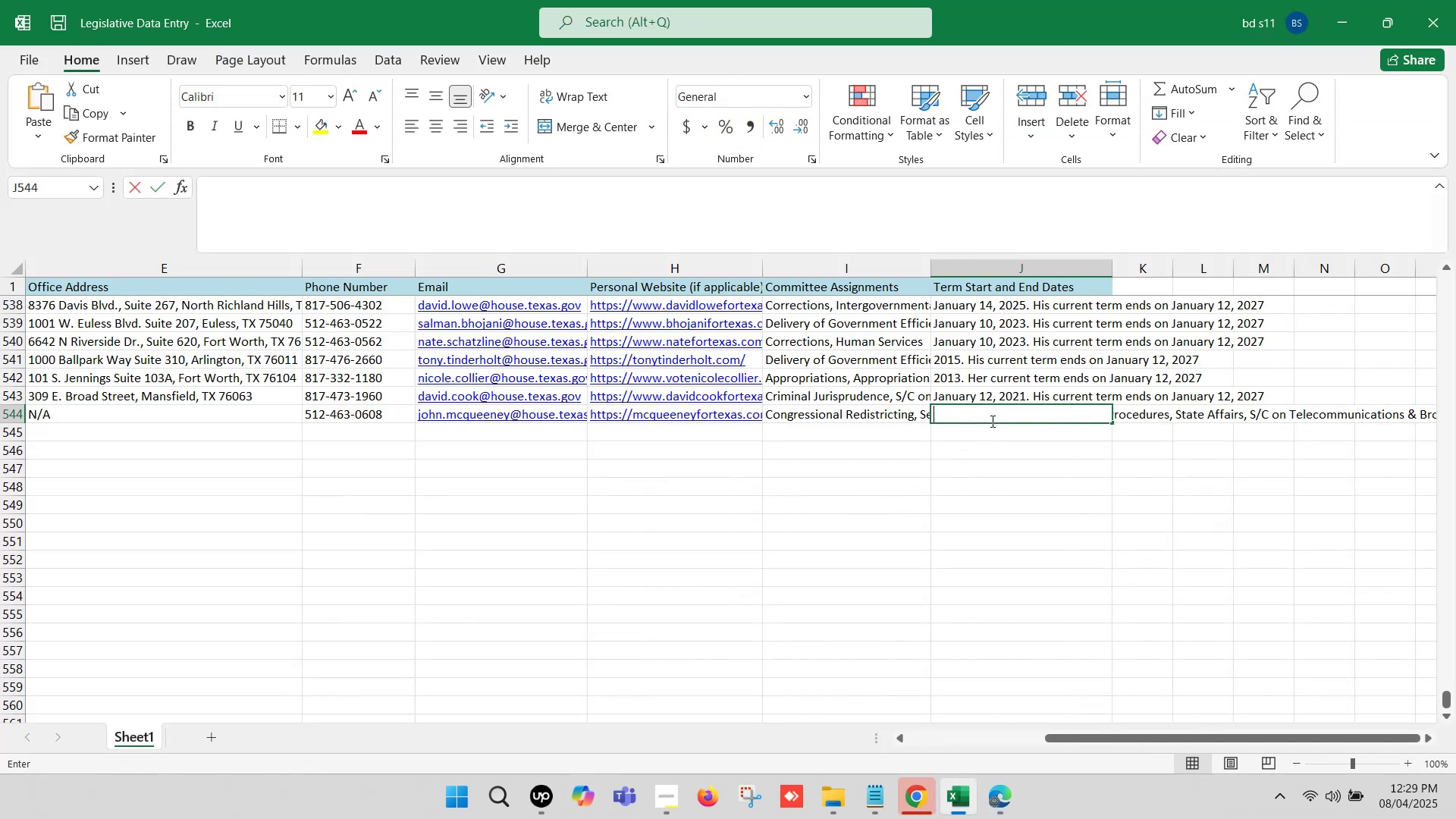 
key(Control+V)
 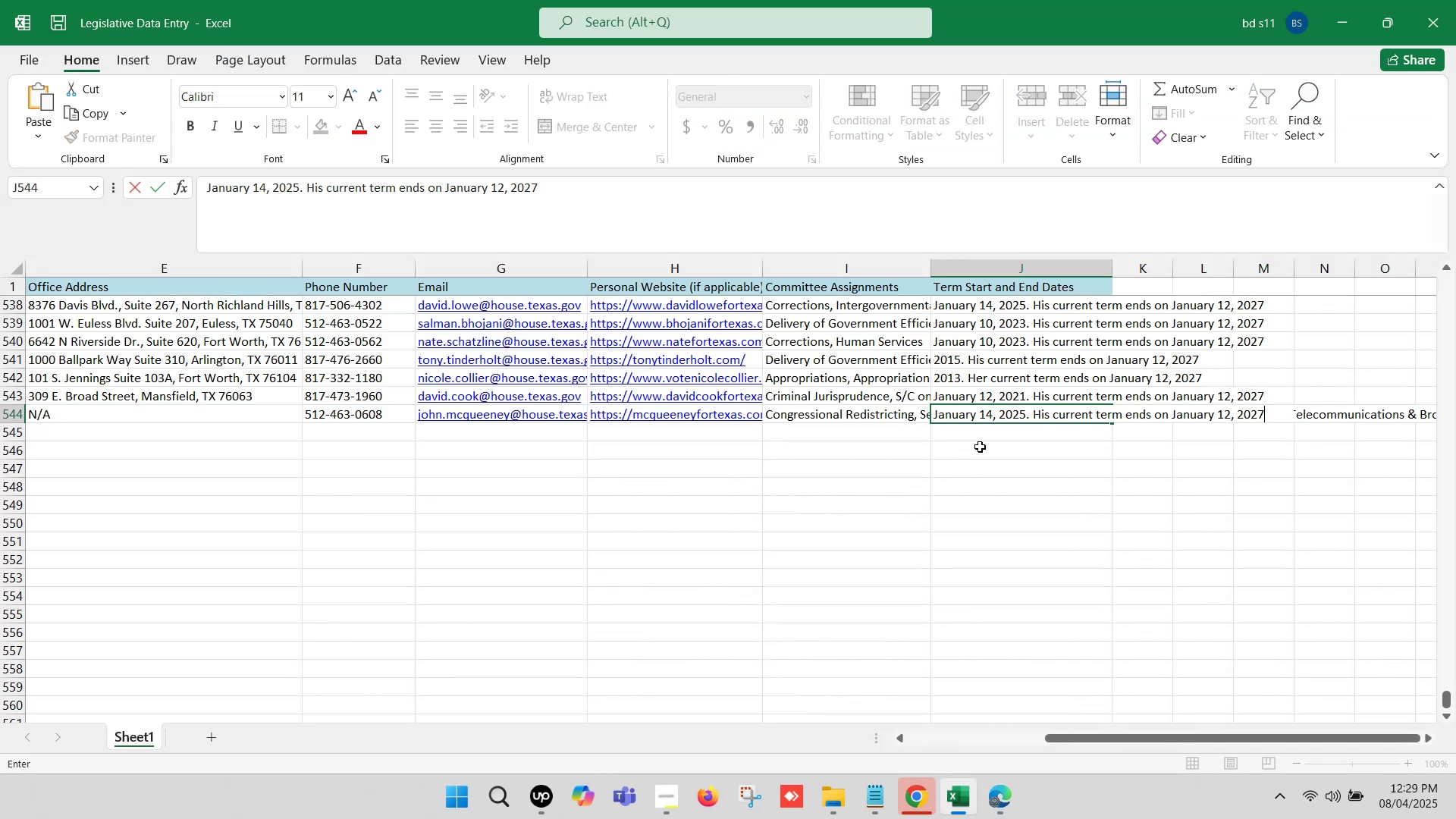 
left_click([979, 441])
 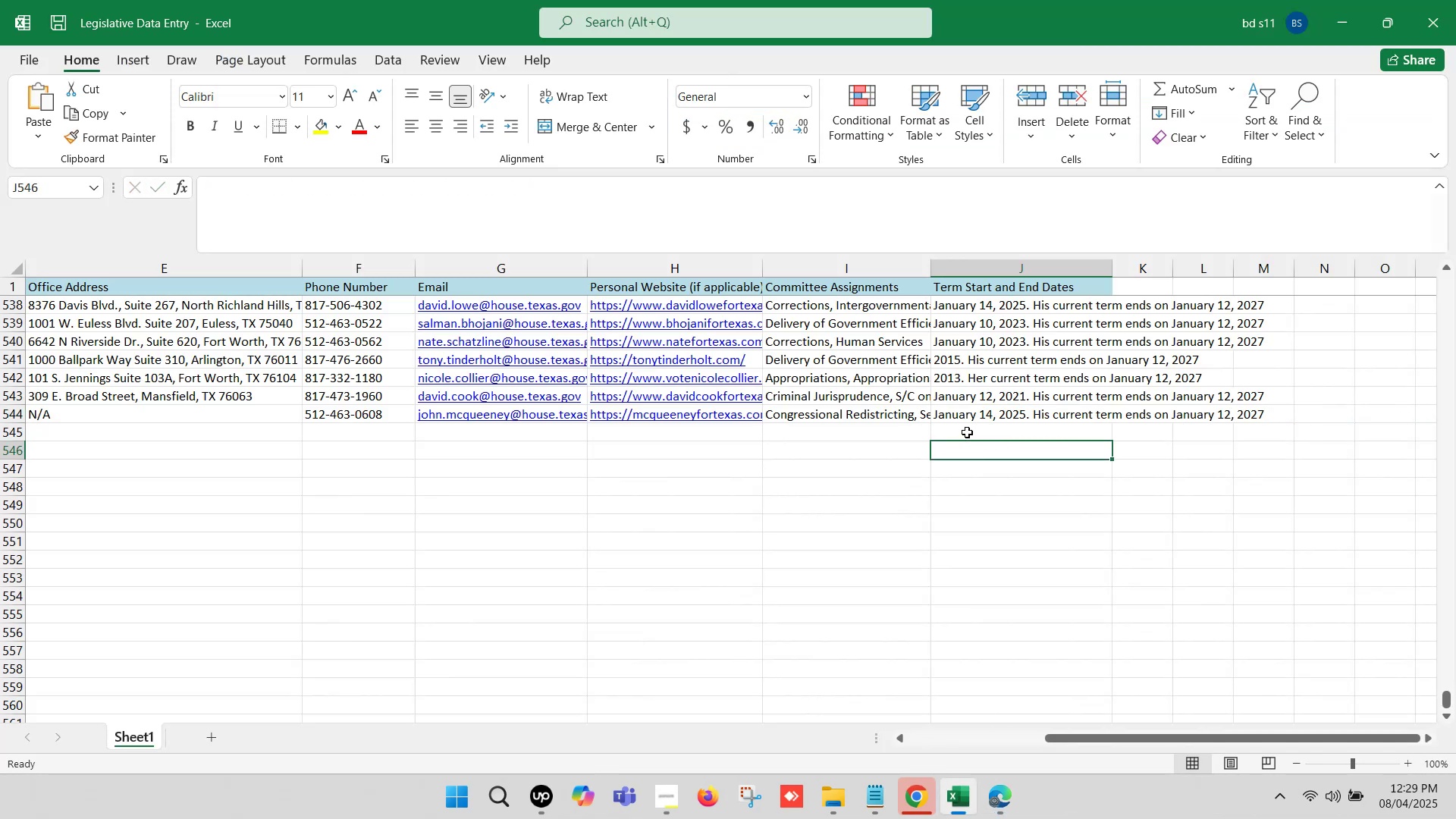 
left_click([966, 431])
 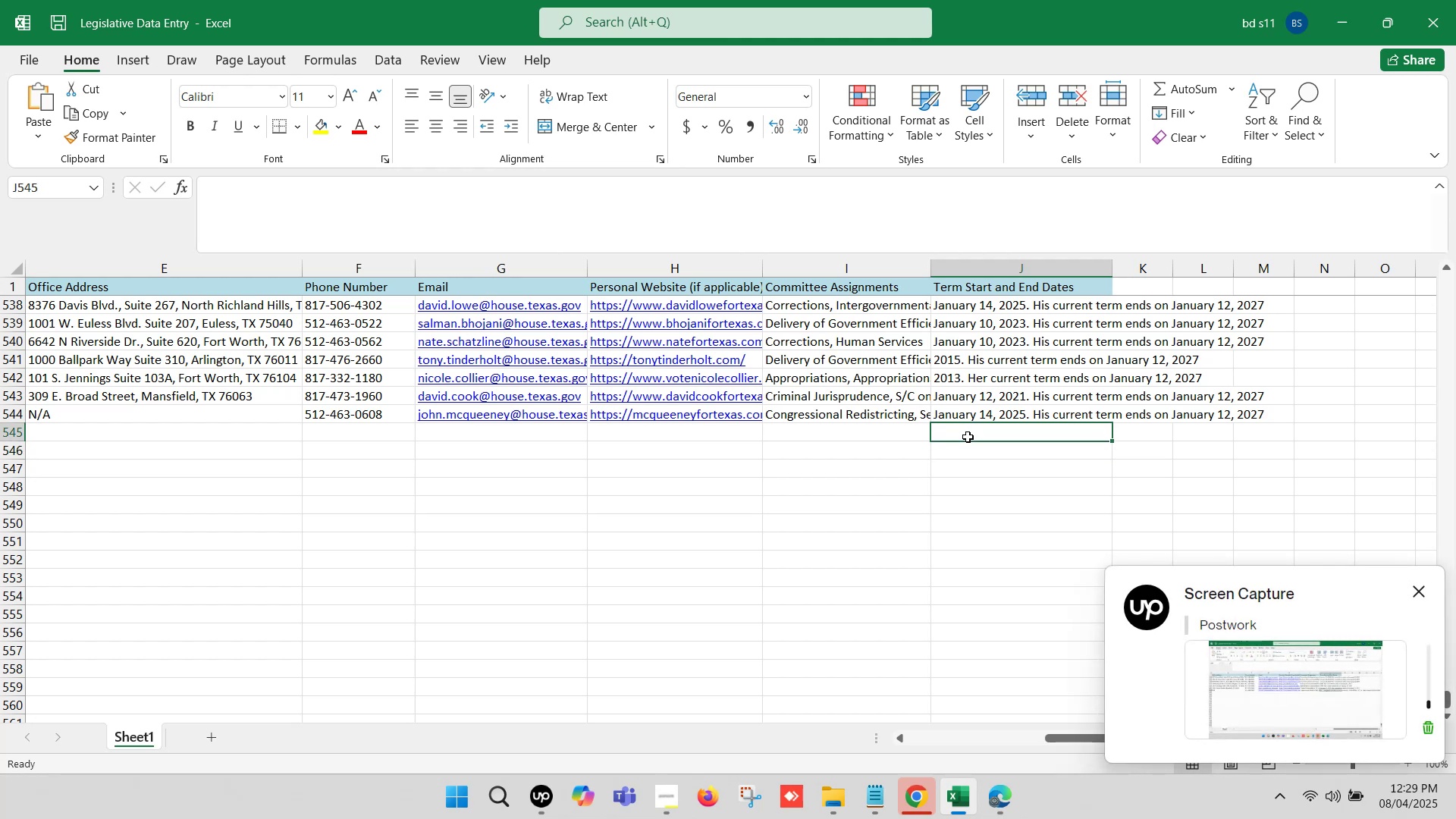 
hold_key(key=ArrowLeft, duration=1.35)
 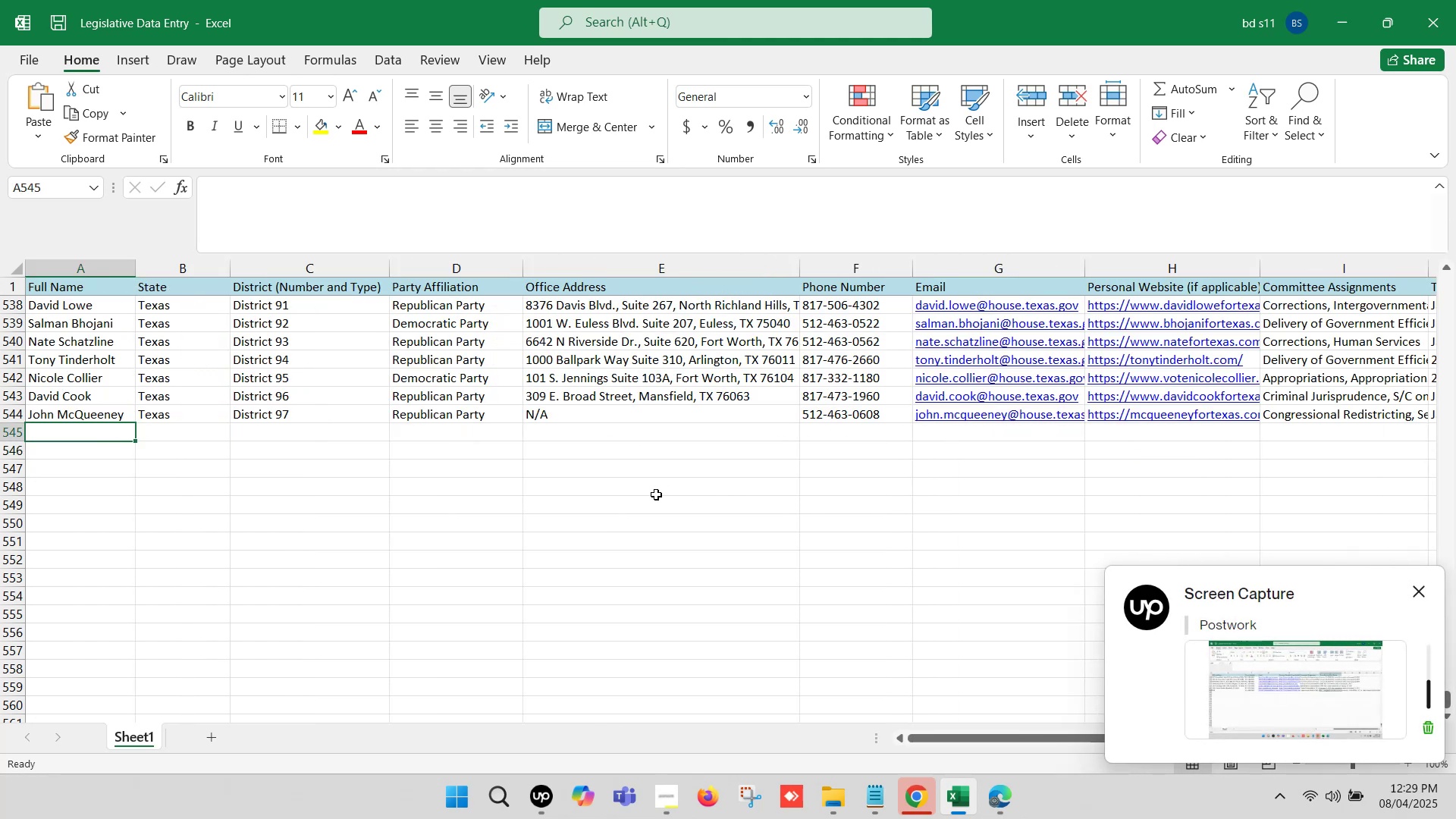 
left_click([605, 488])
 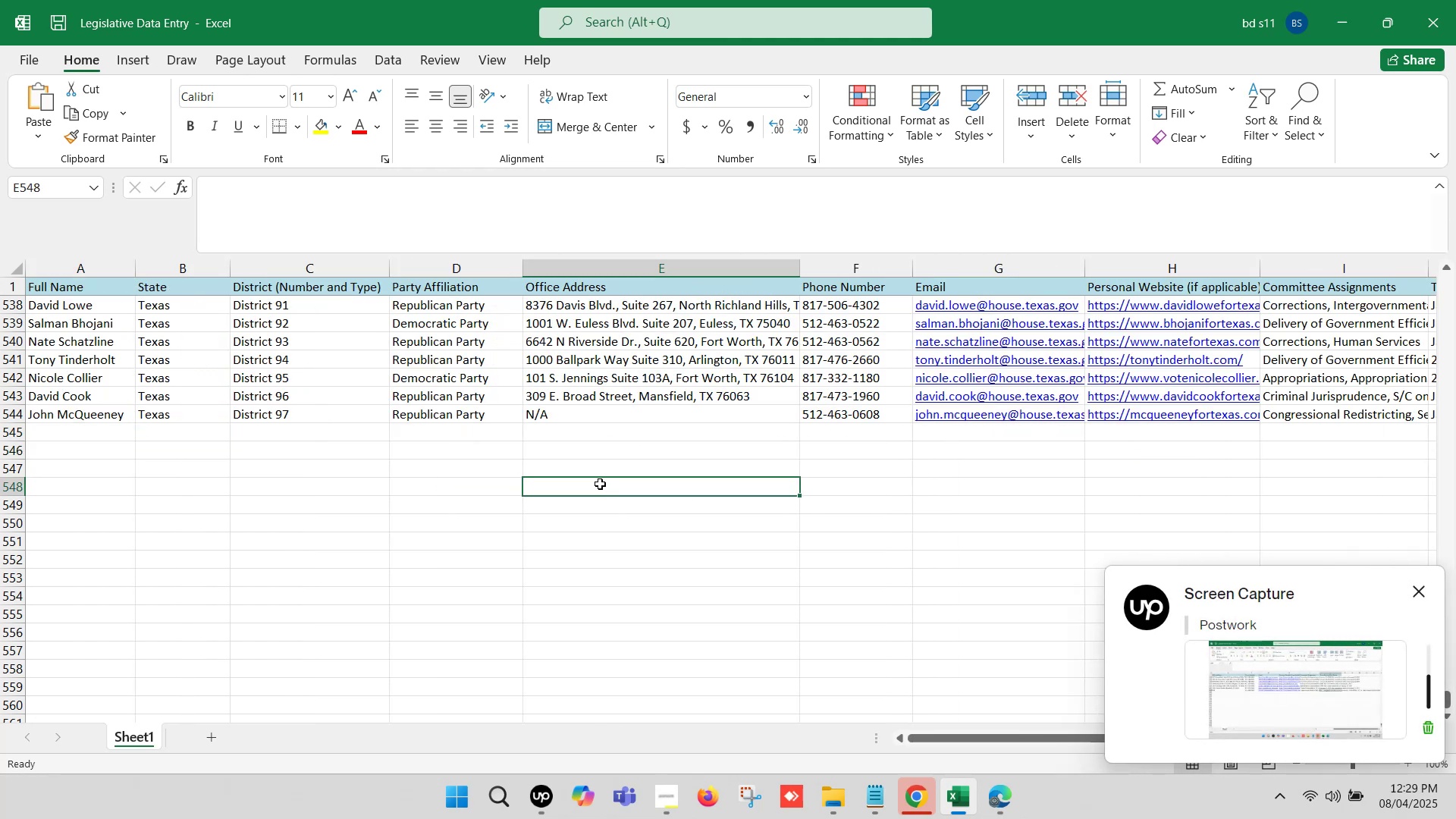 
key(Control+S)
 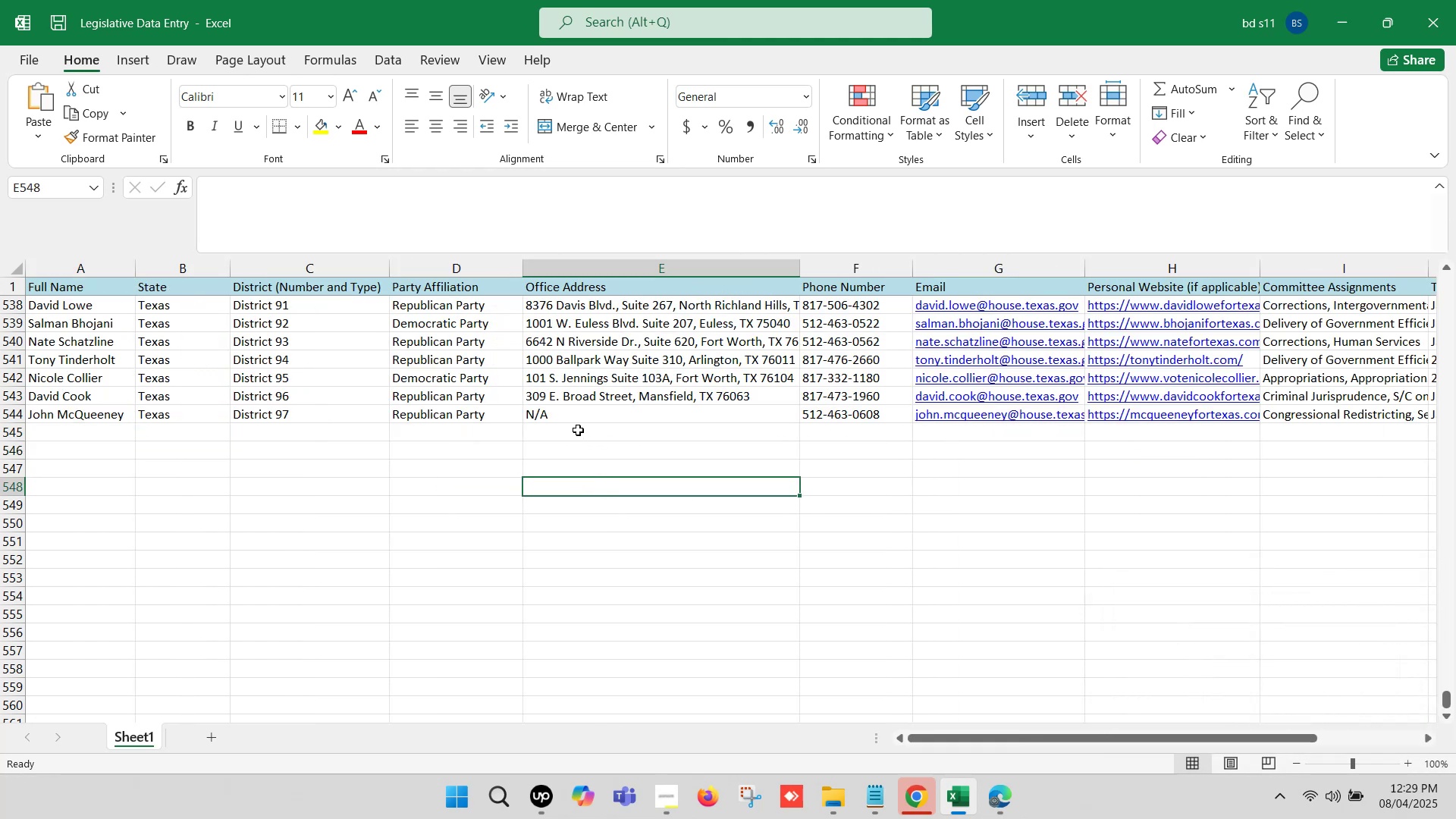 
wait(6.22)
 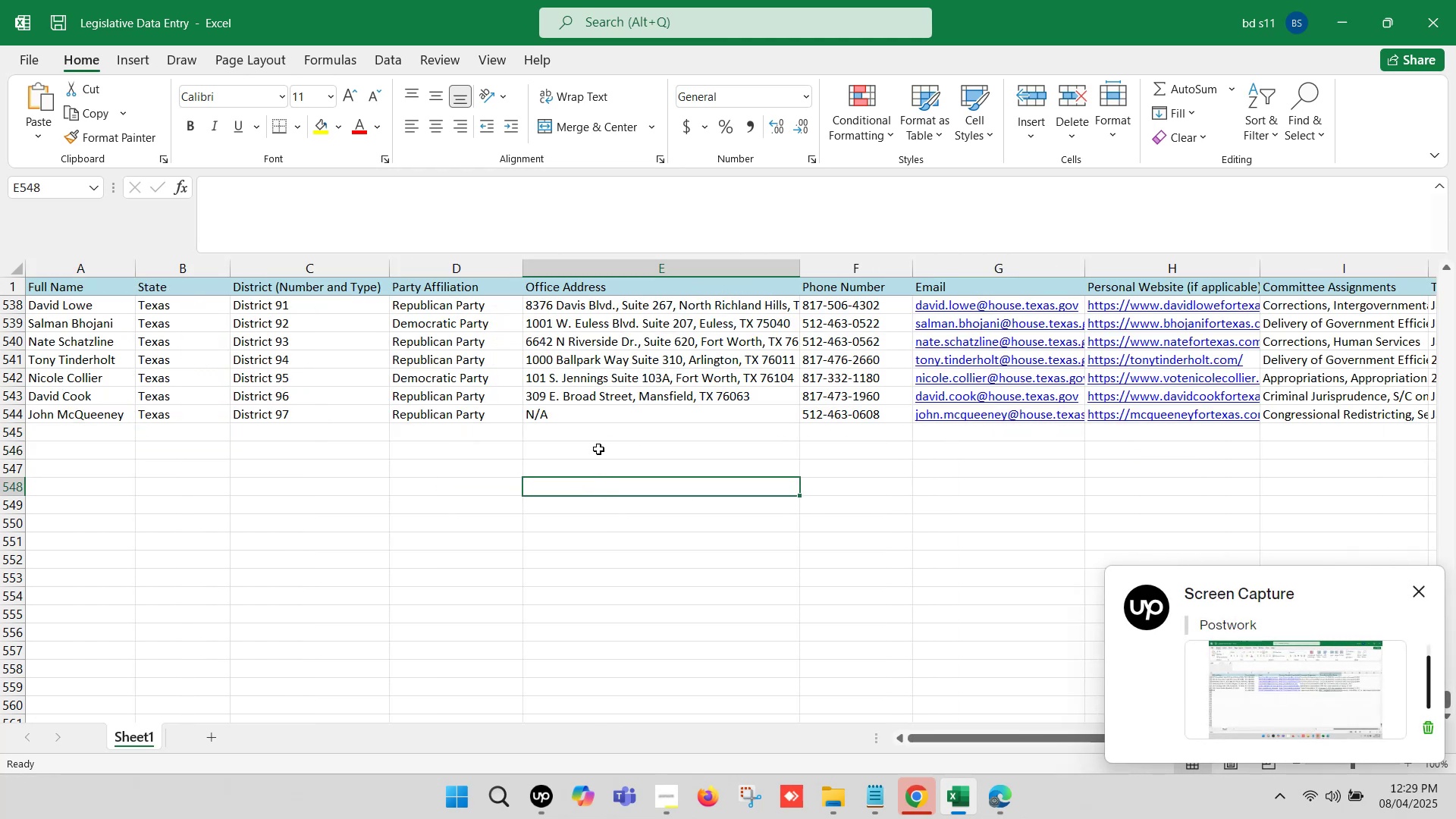 
left_click([1003, 786])
 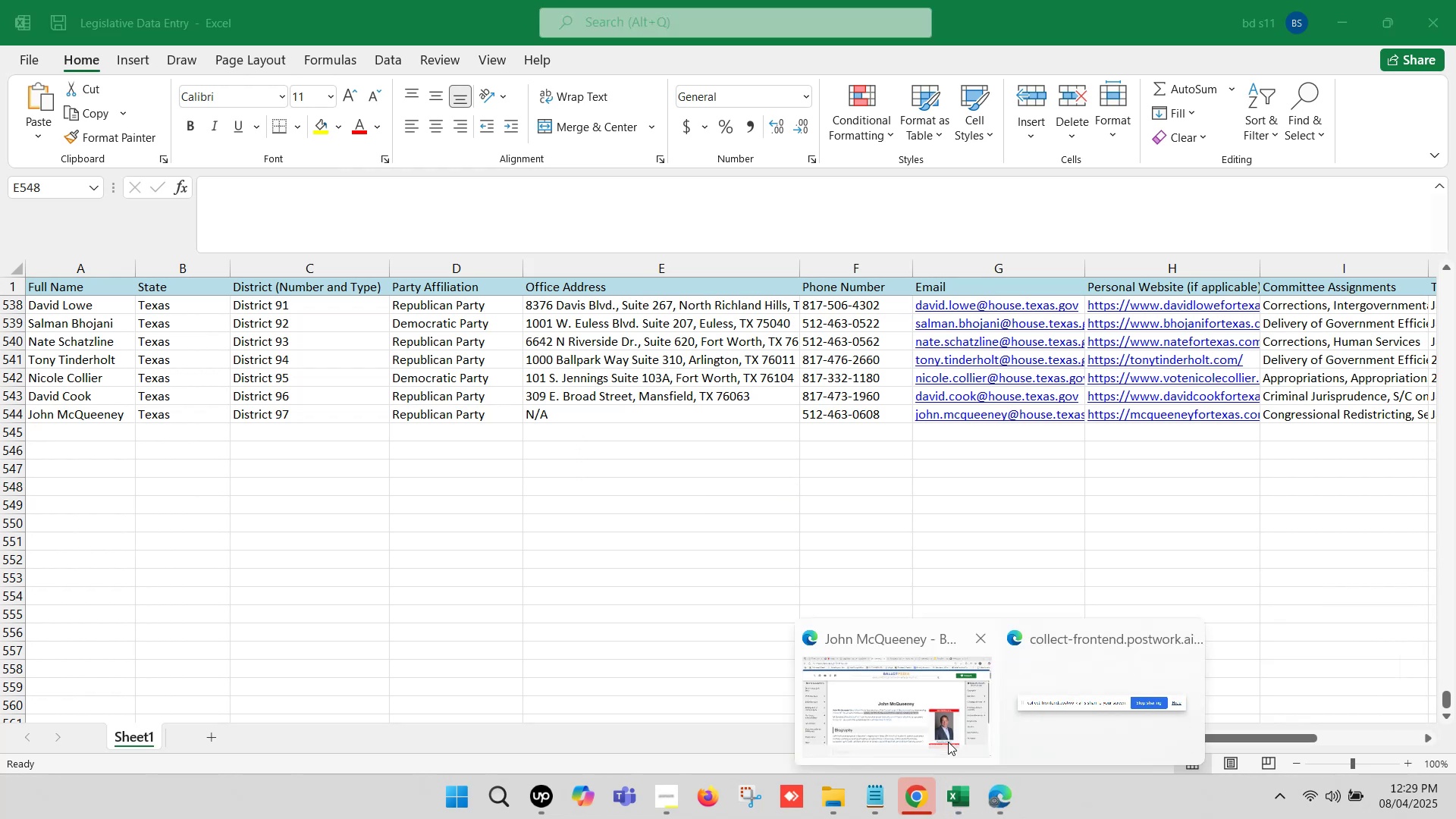 
left_click([903, 720])
 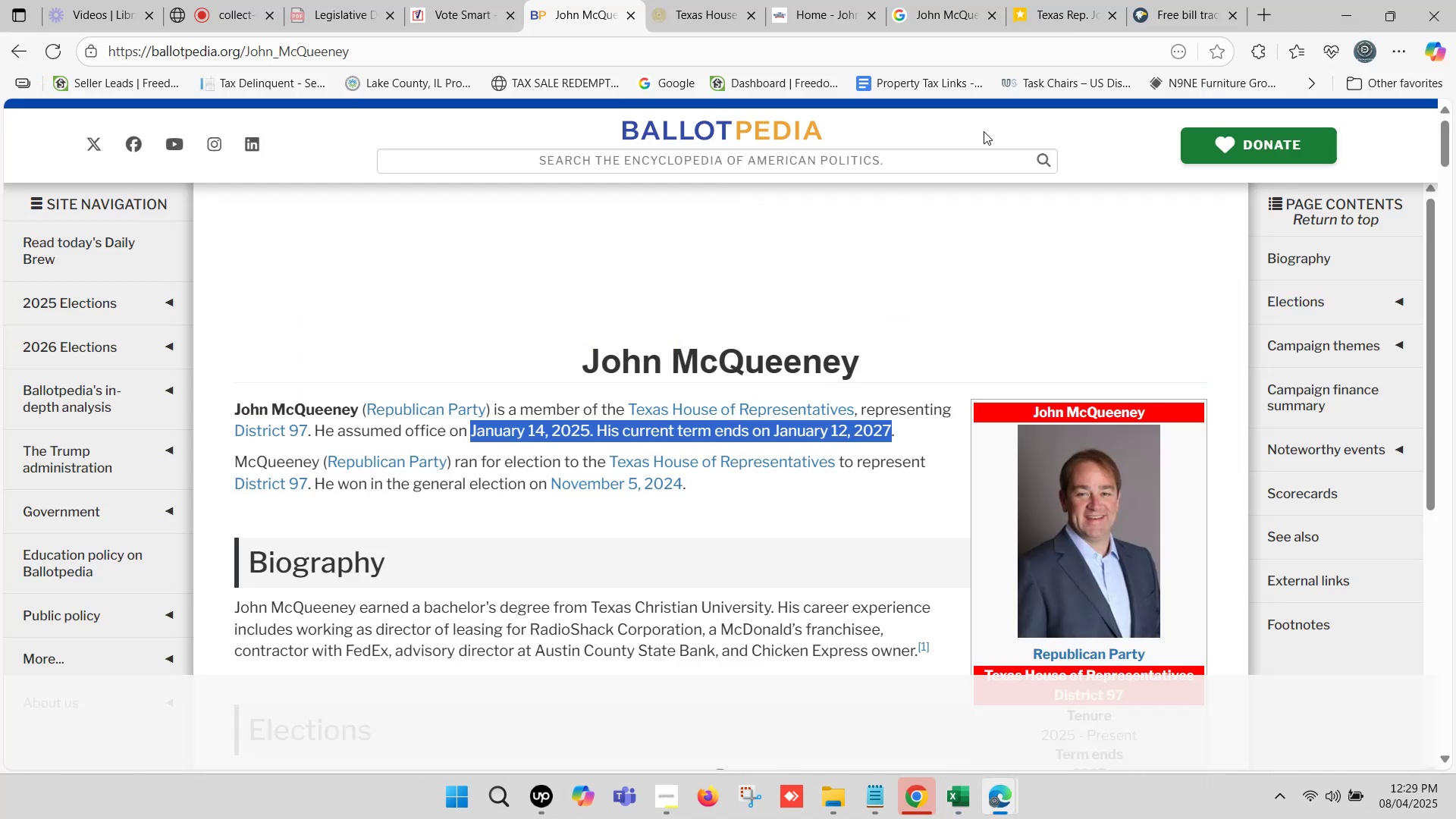 
left_click([1181, 0])
 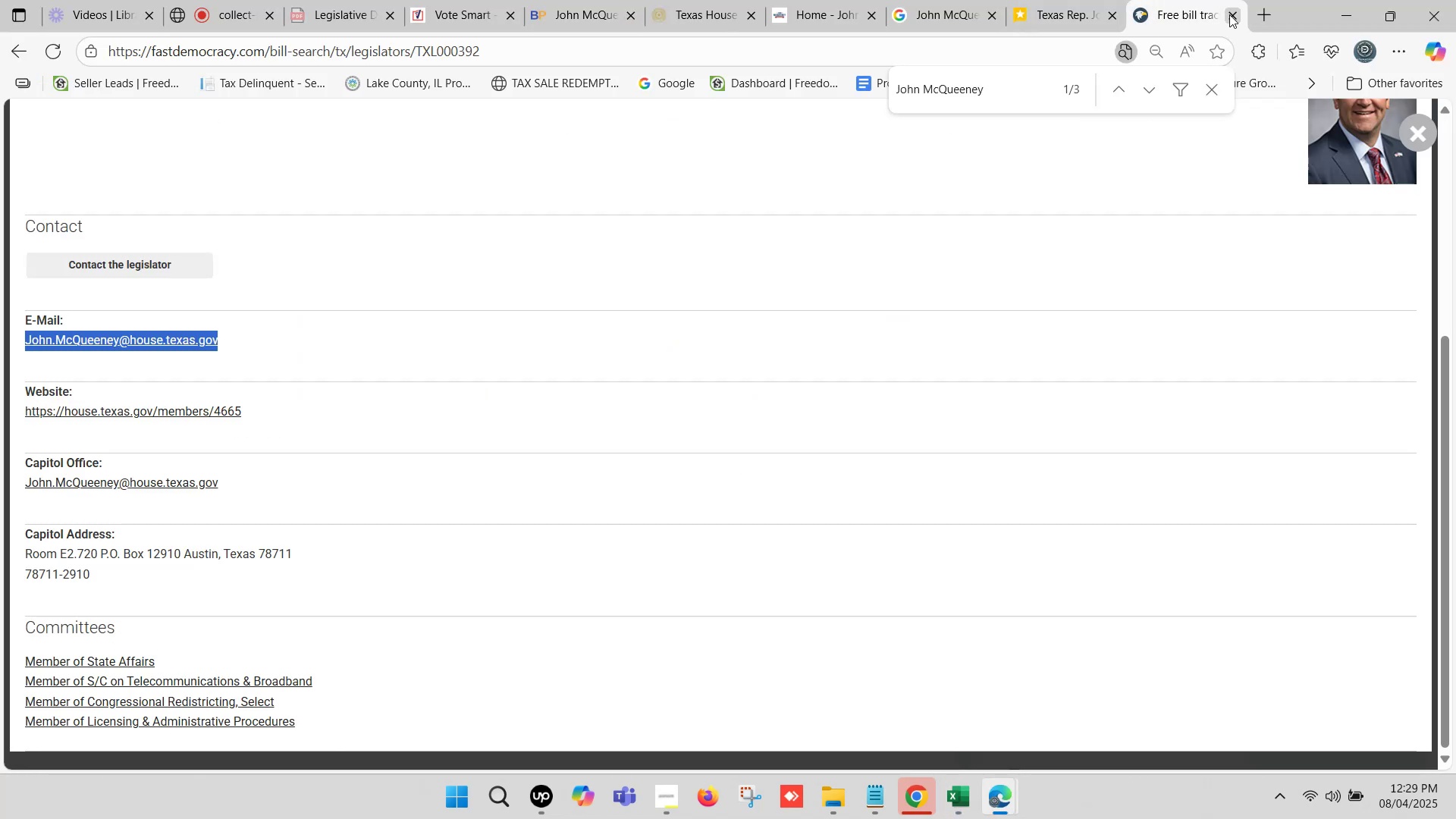 
left_click([1238, 14])
 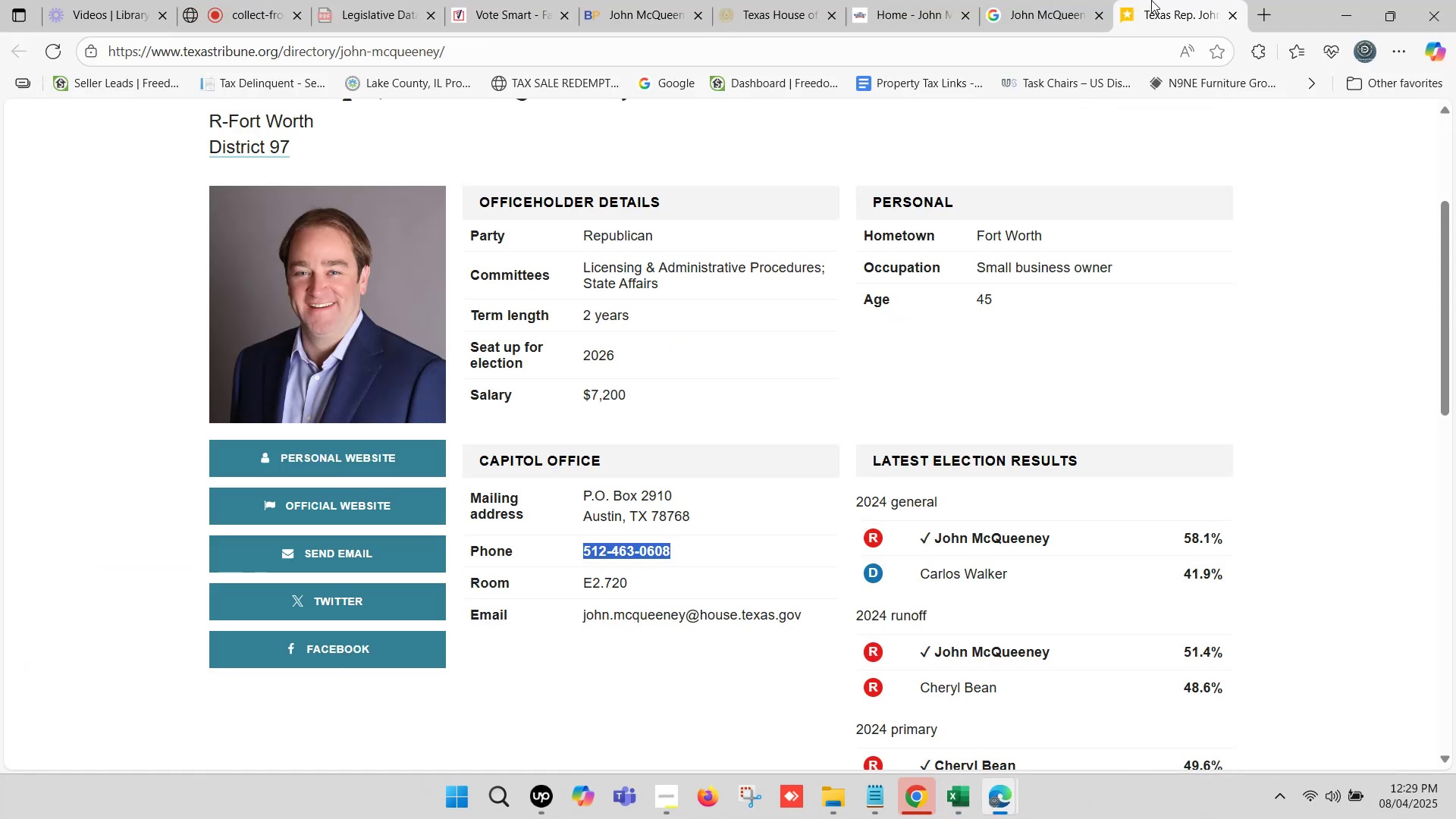 
left_click([1171, 0])
 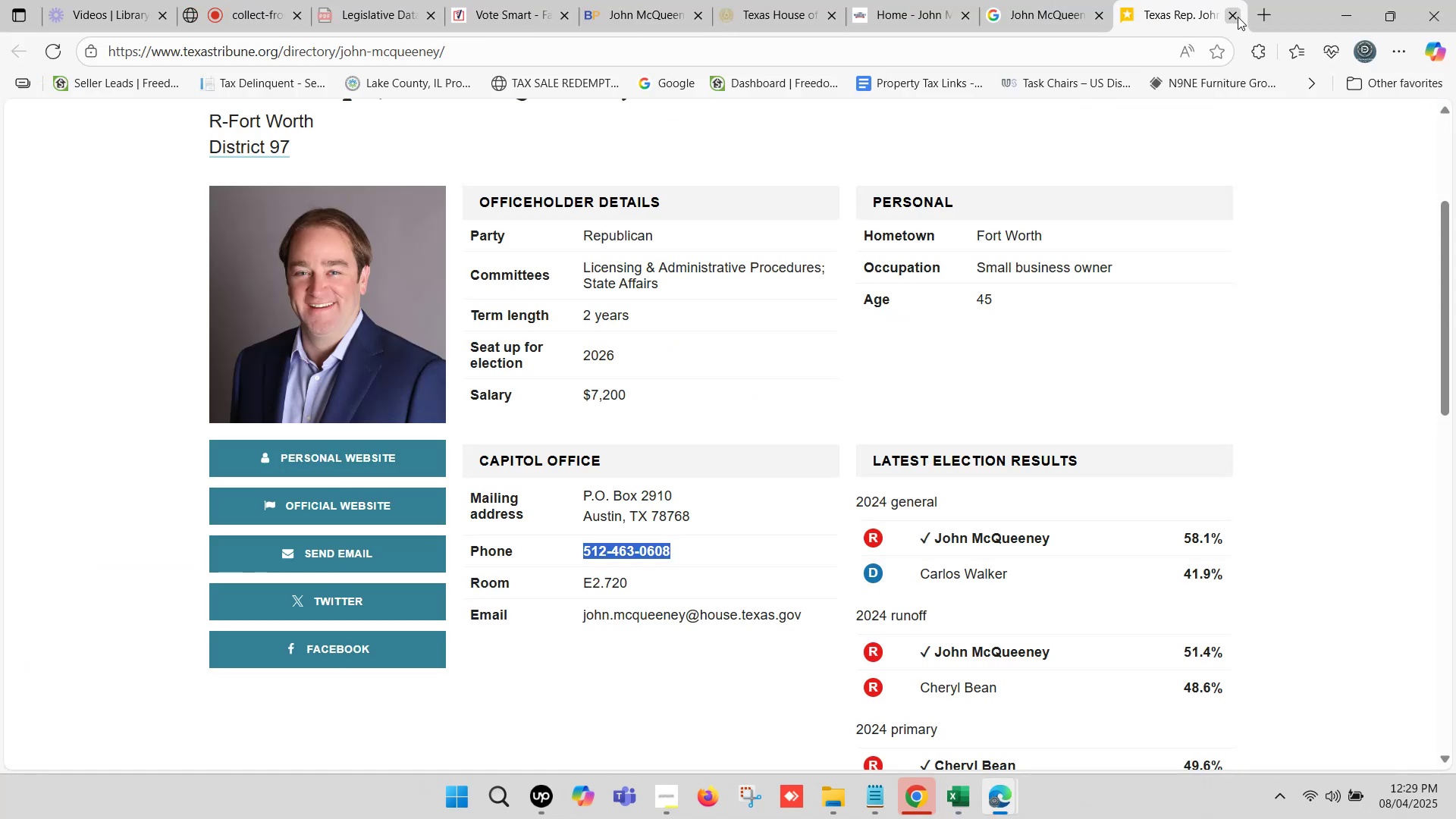 
left_click([1240, 15])
 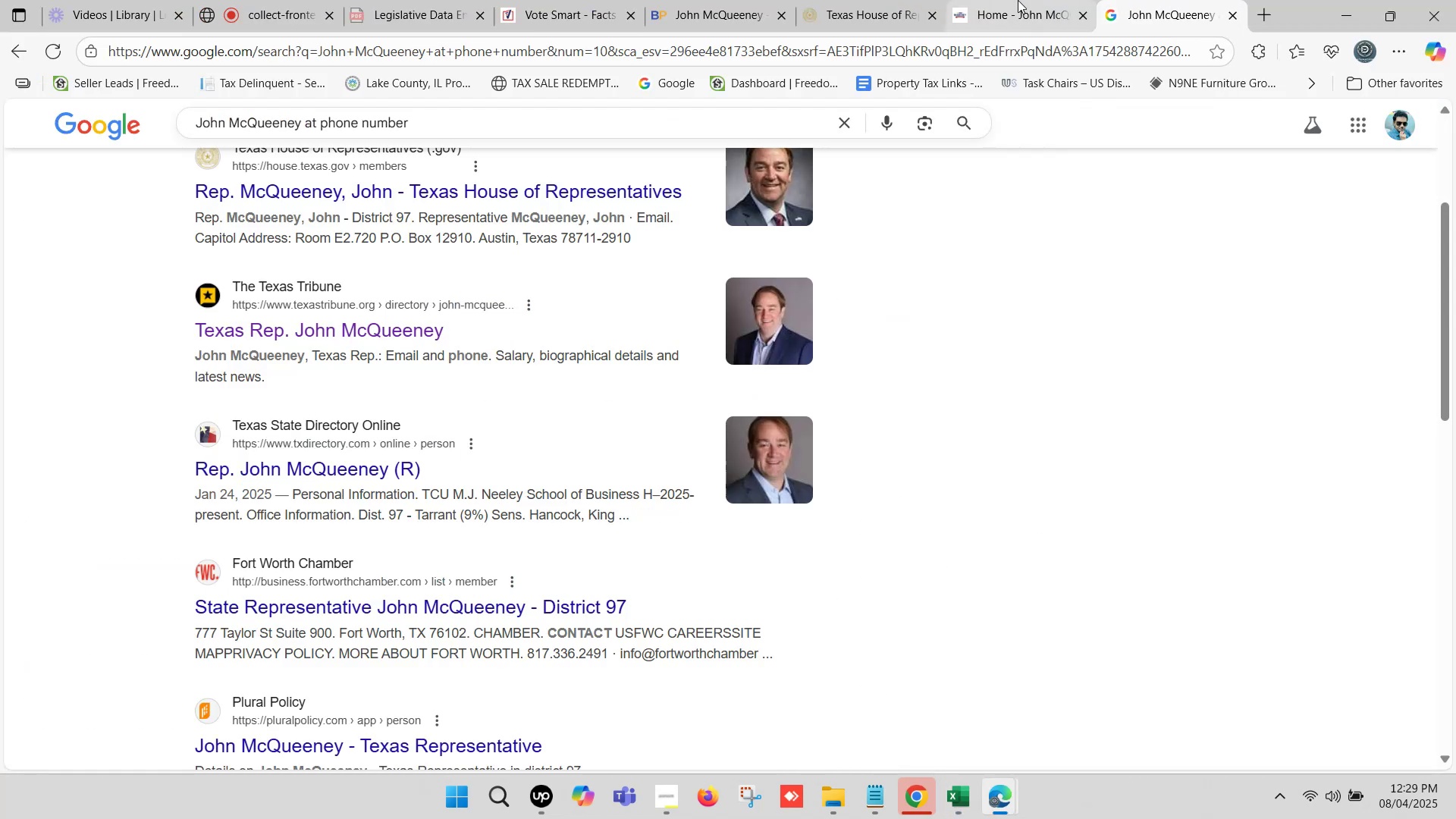 
left_click([1019, 0])
 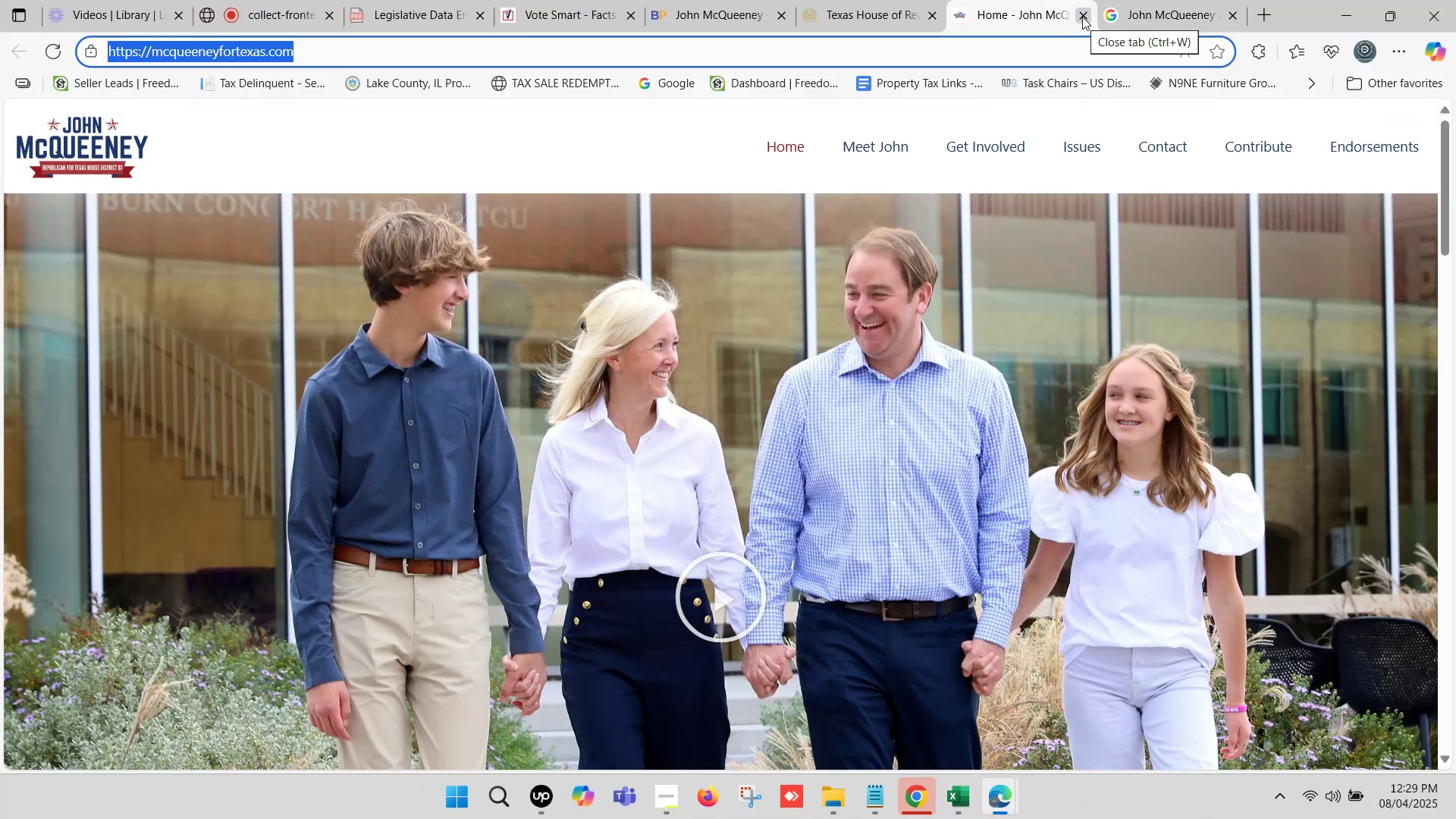 
left_click([1082, 17])
 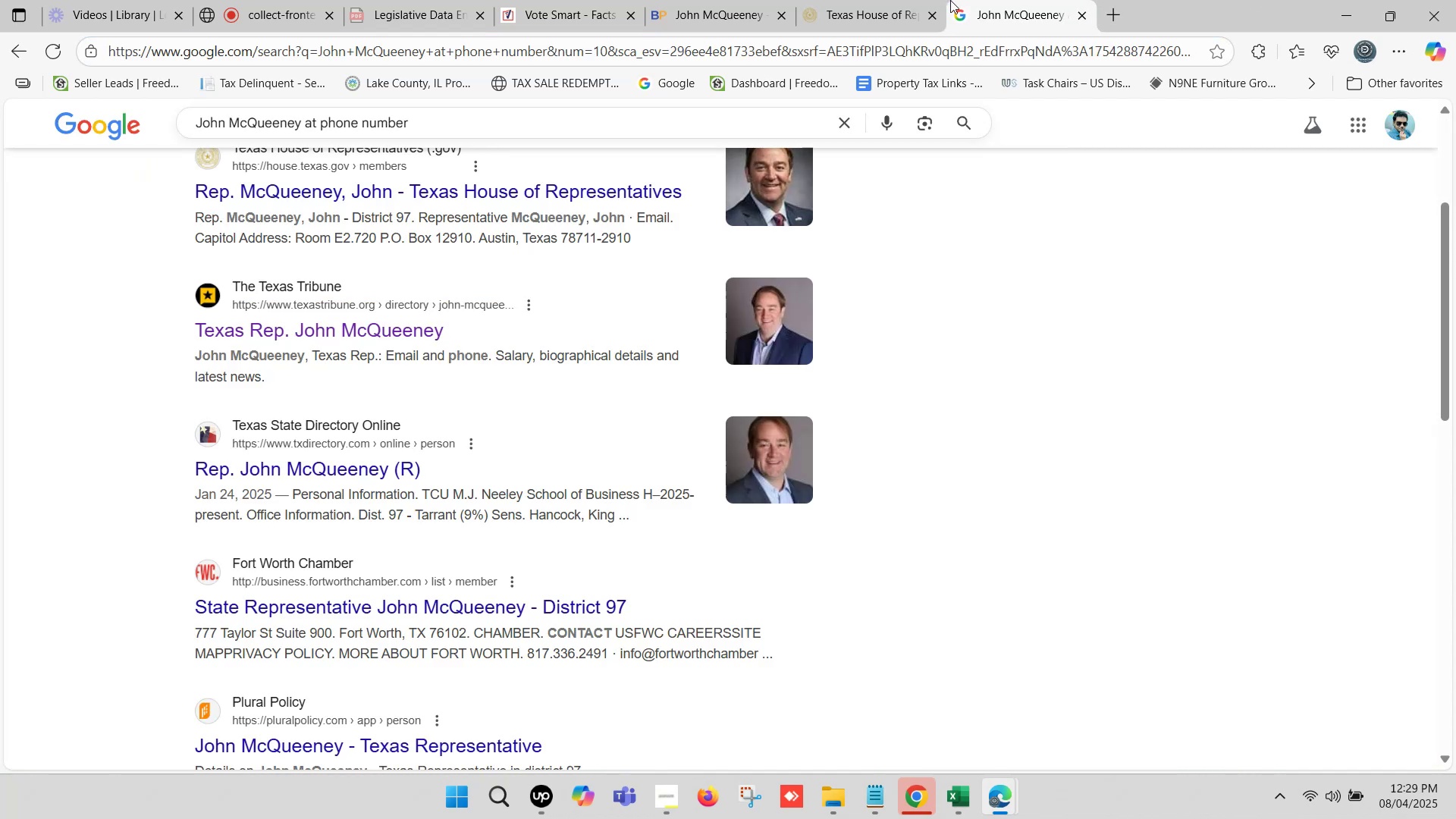 
left_click([886, 0])
 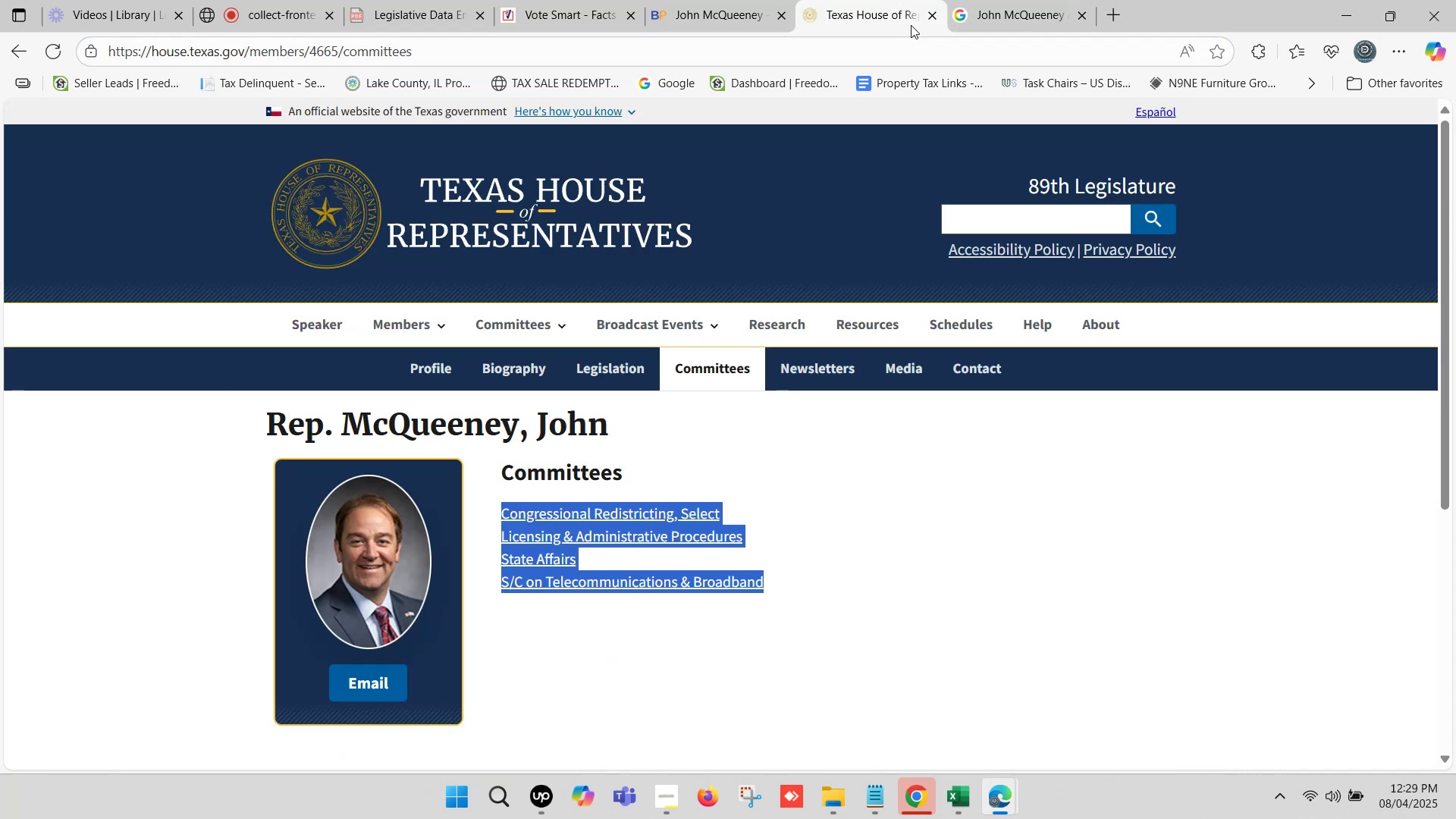 
left_click([929, 18])
 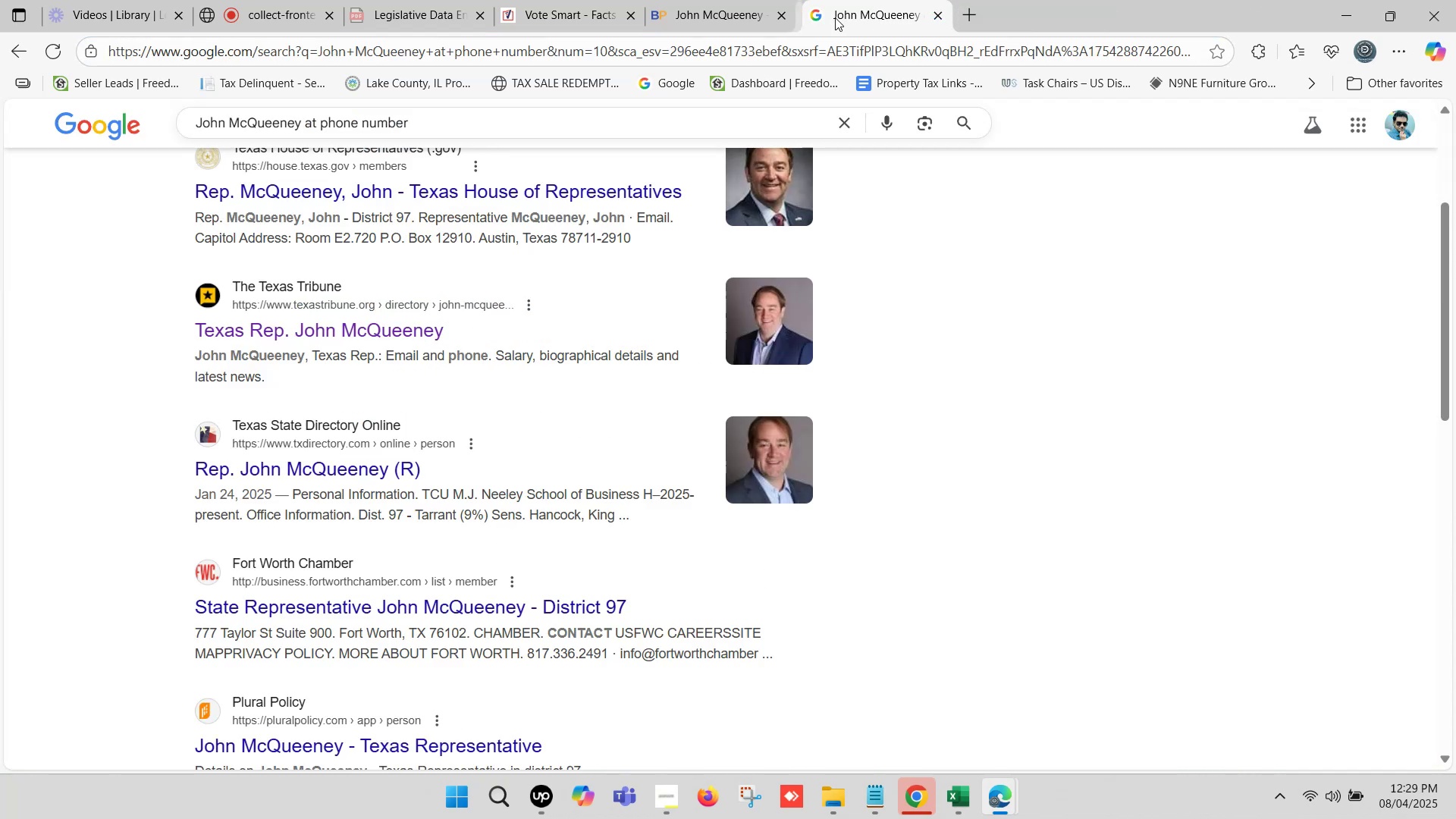 
left_click([724, 0])
 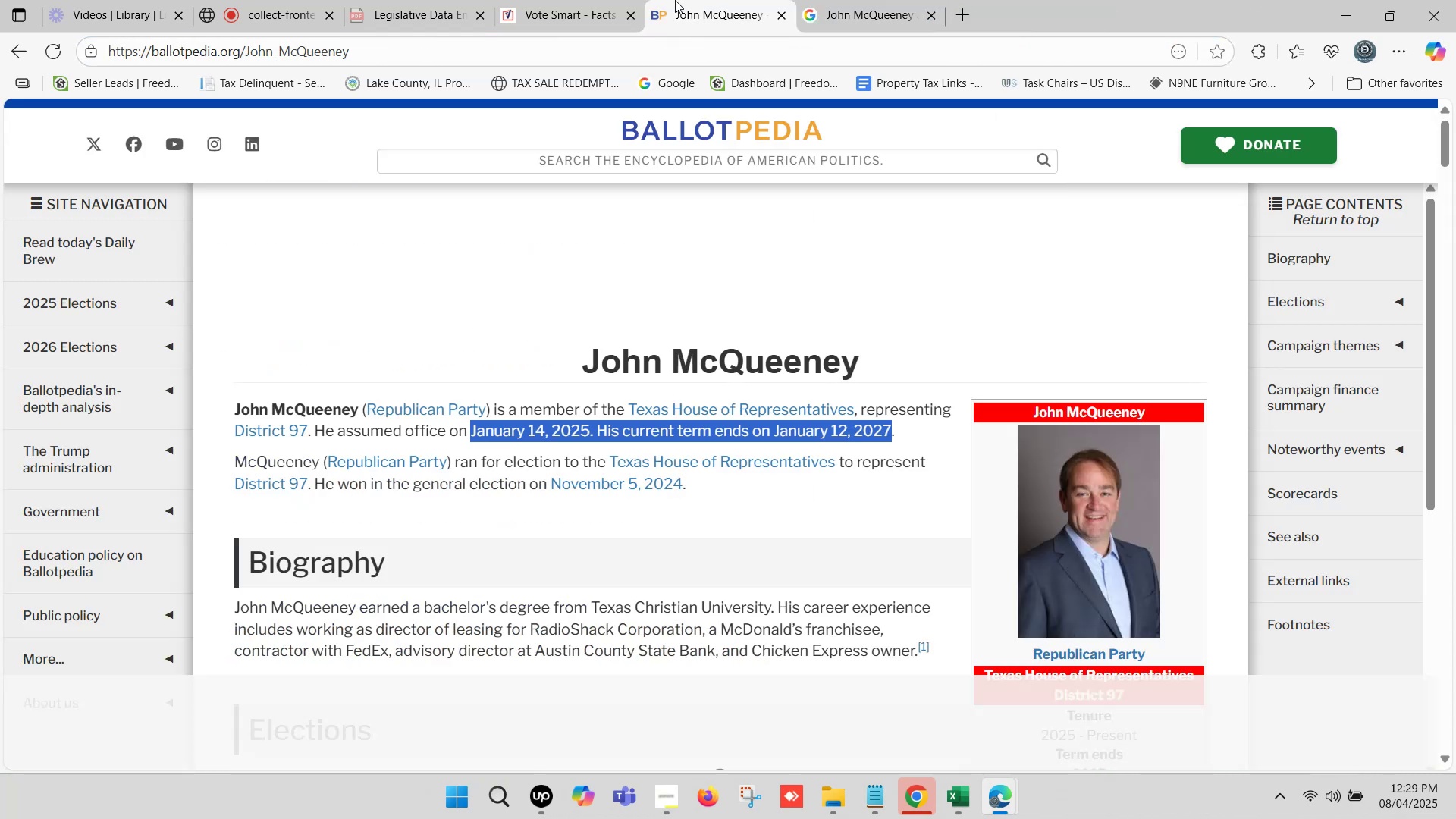 
left_click([598, 0])
 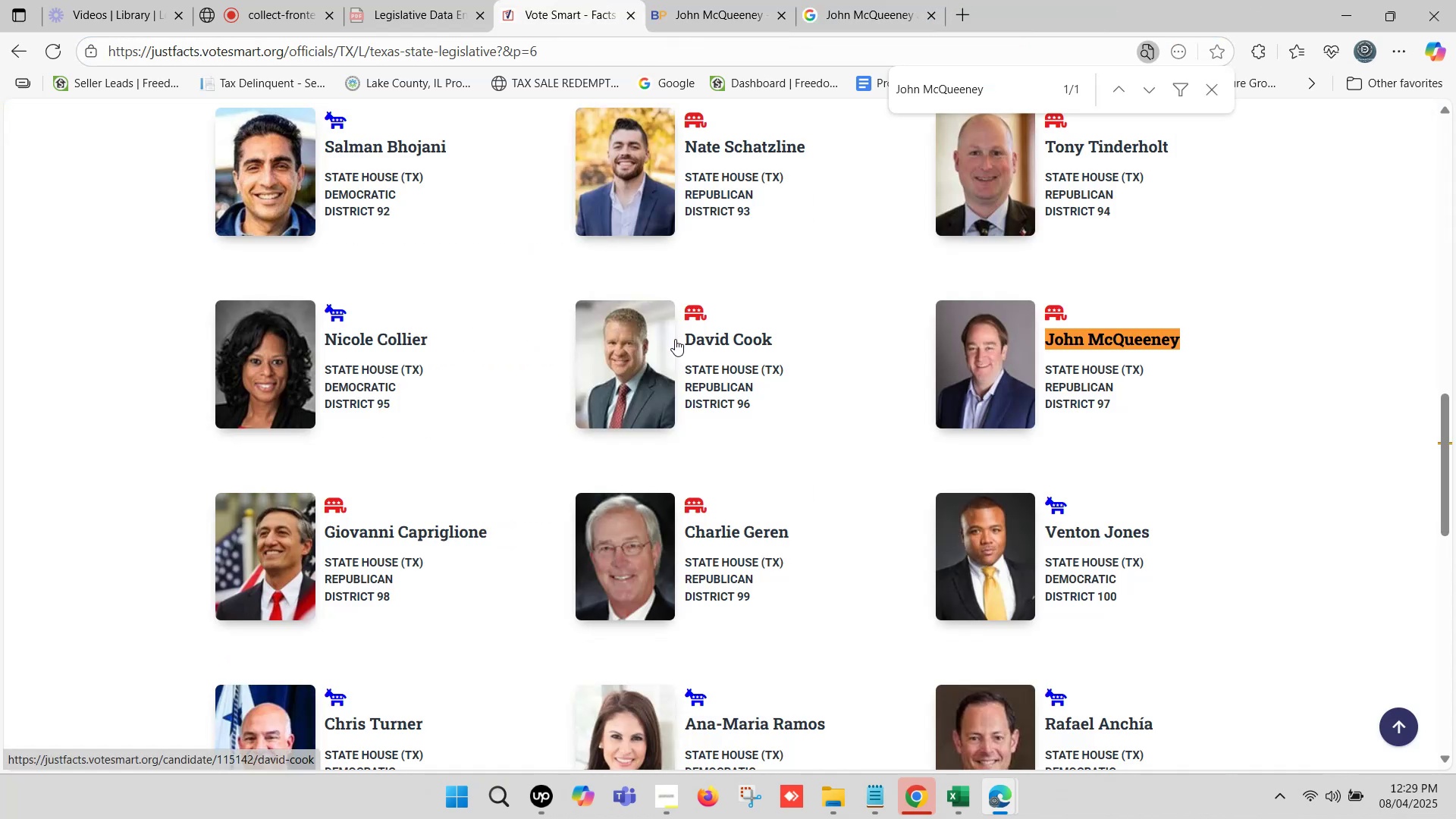 
scroll: coordinate [420, 355], scroll_direction: down, amount: 1.0
 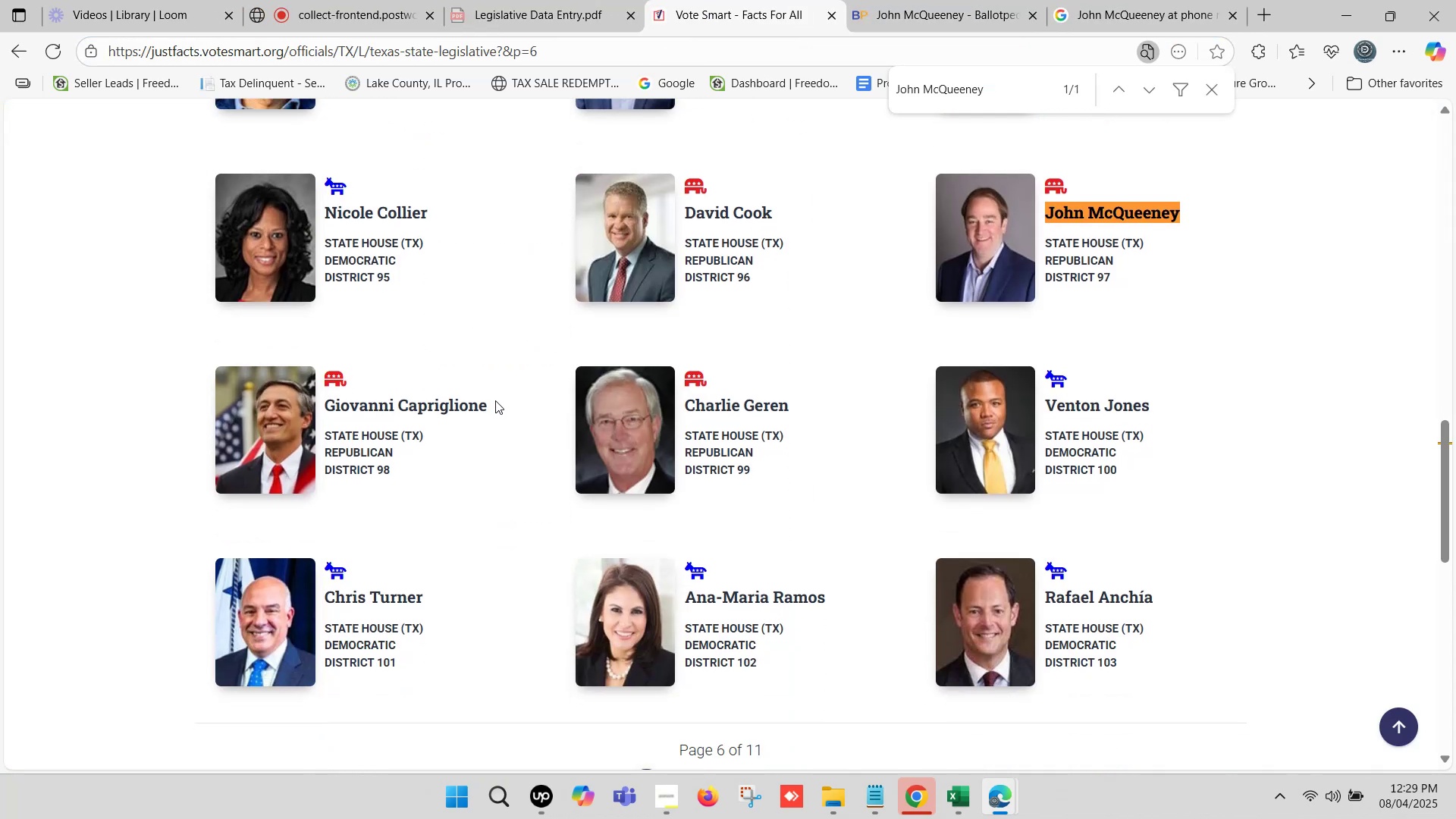 
left_click_drag(start_coordinate=[500, 404], to_coordinate=[328, 404])
 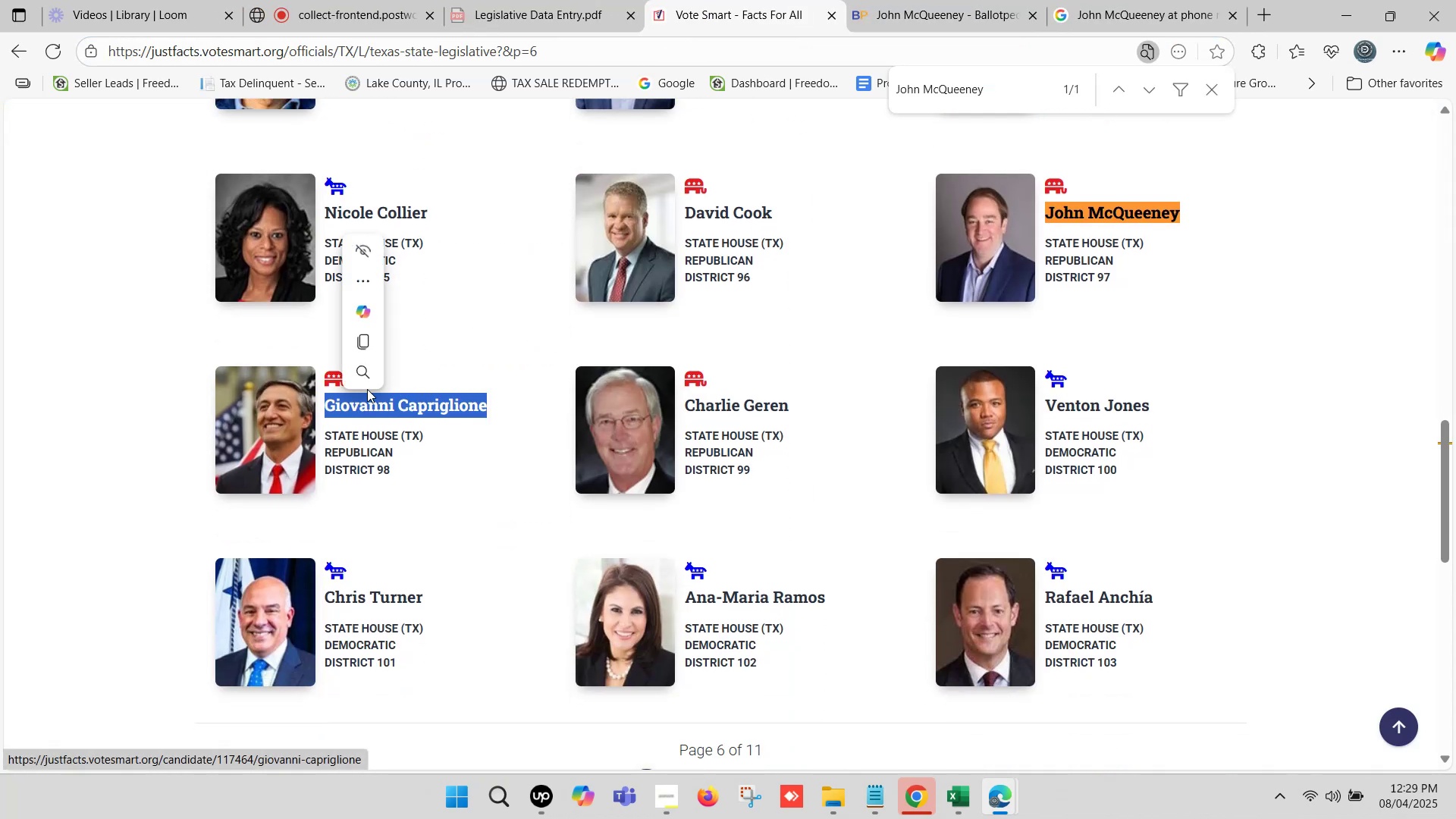 
key(Control+C)
 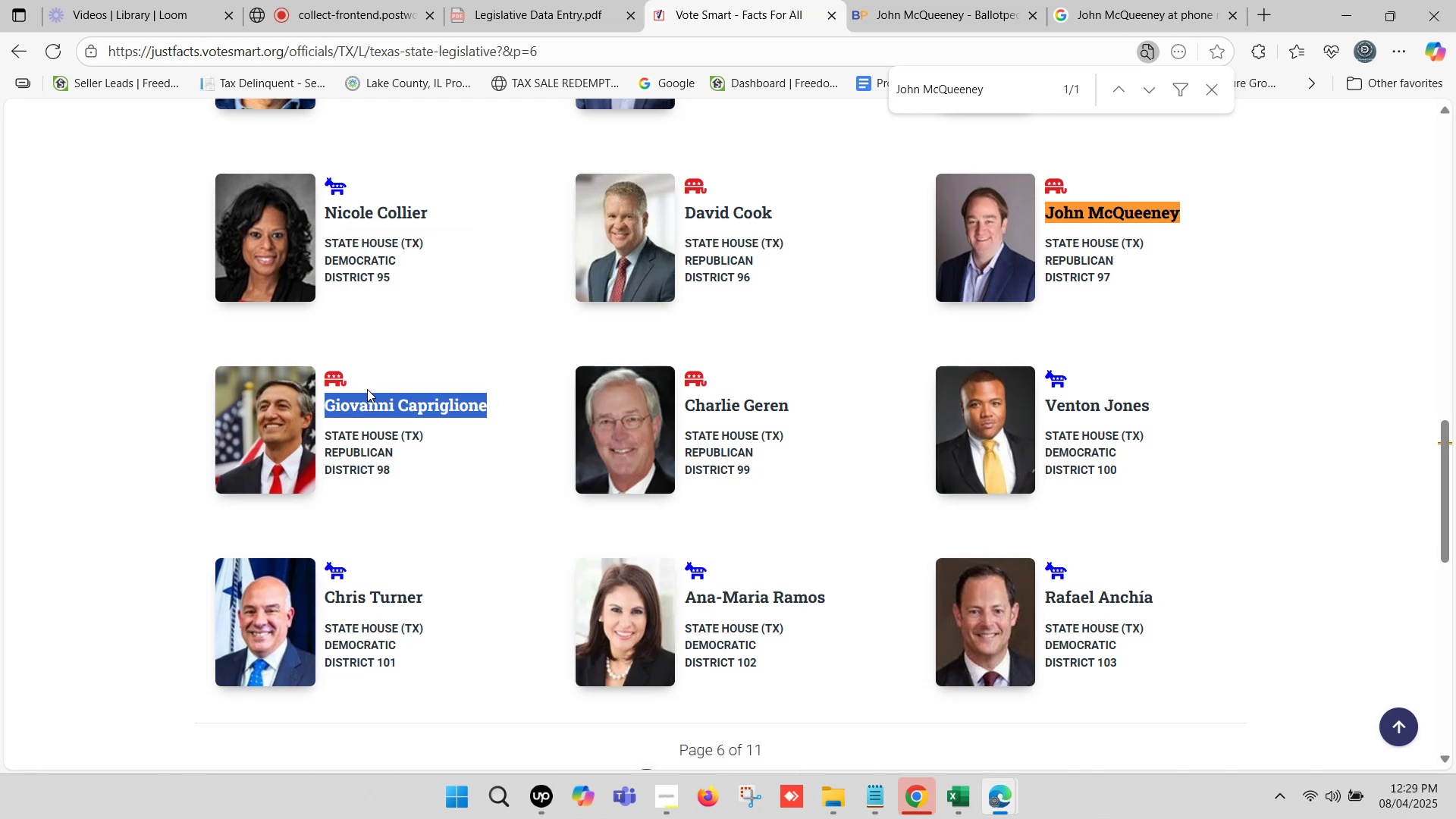 
key(Control+F)
 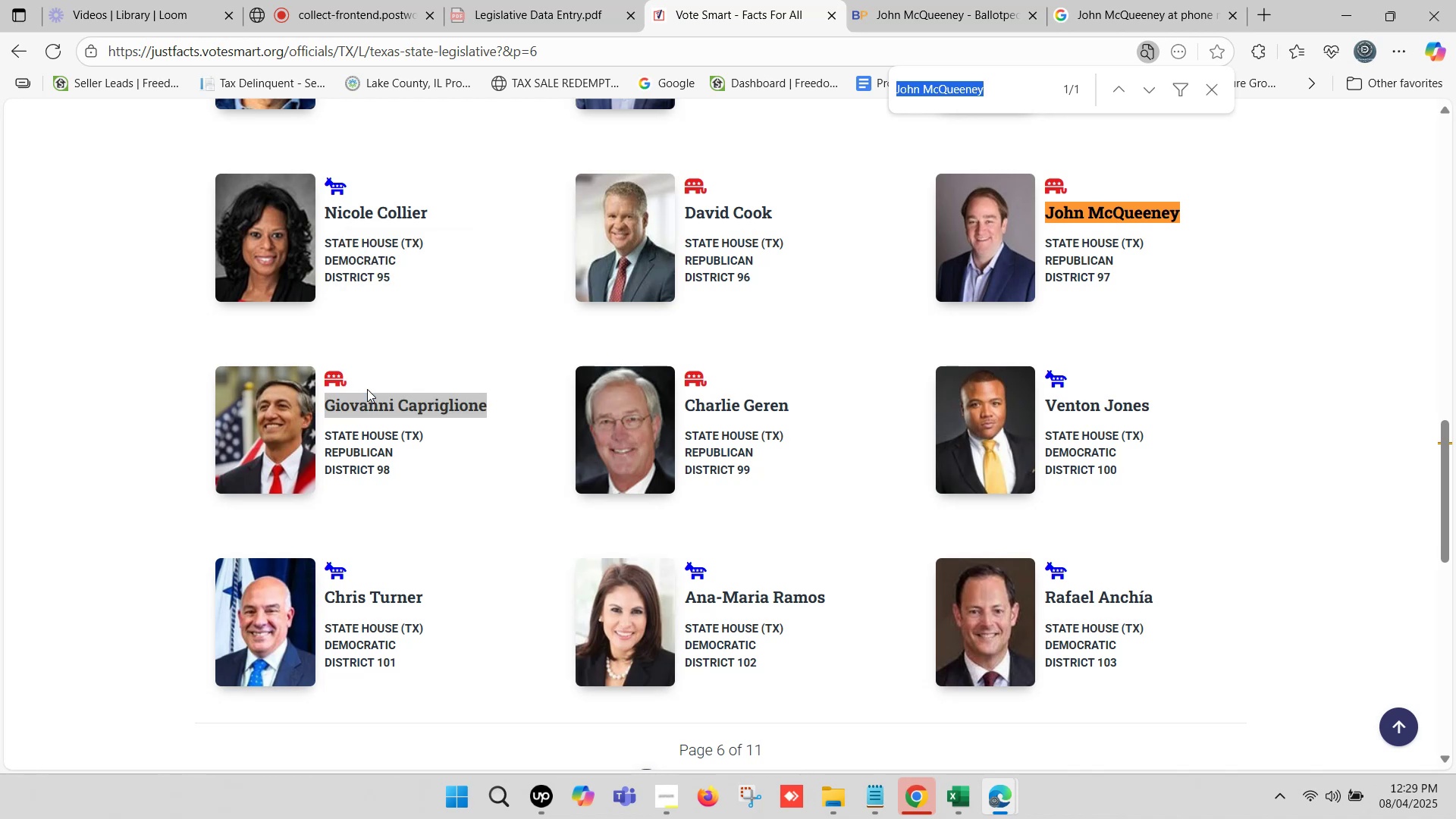 
key(Control+V)
 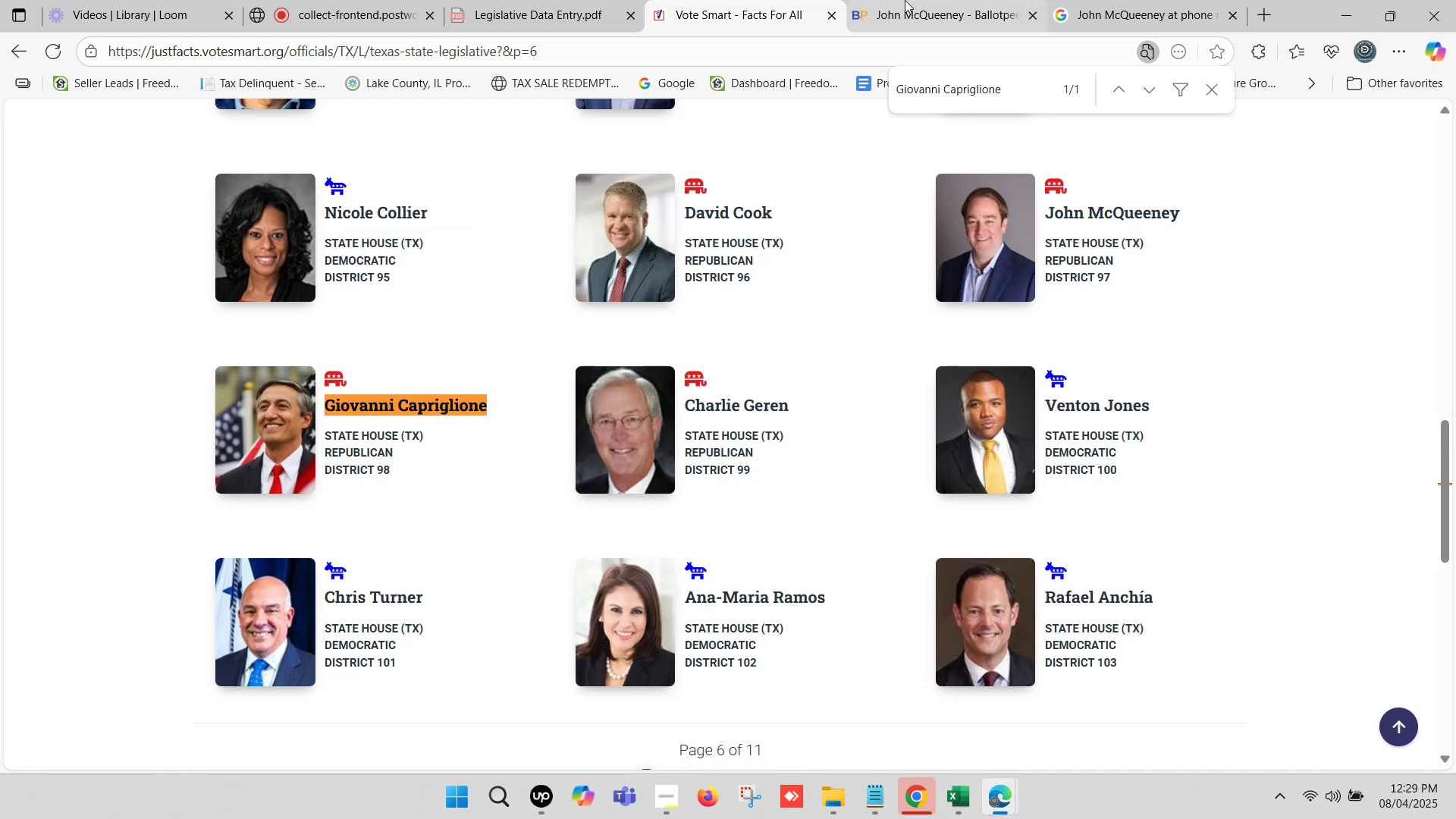 
left_click([918, 0])
 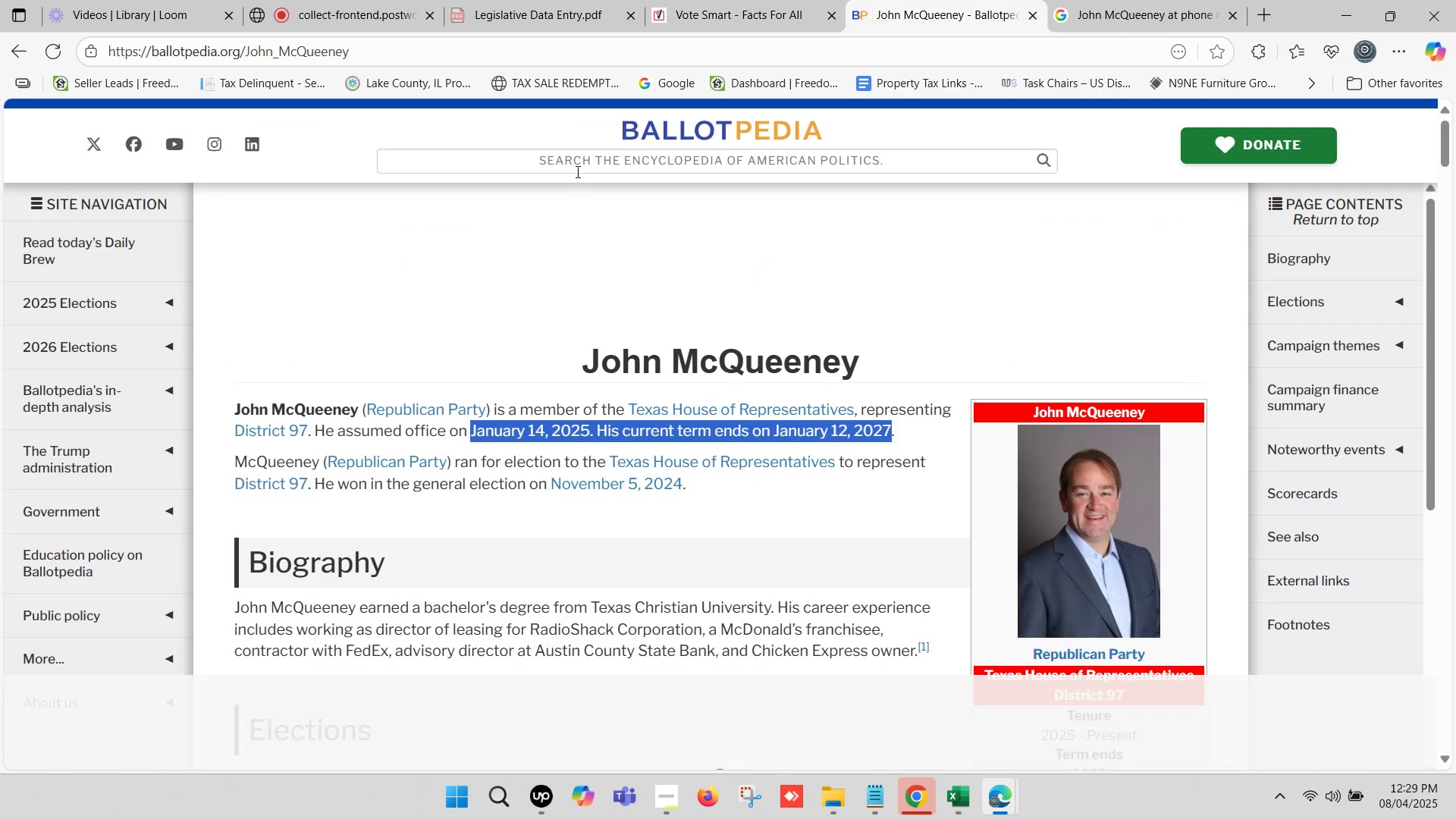 
left_click([570, 160])
 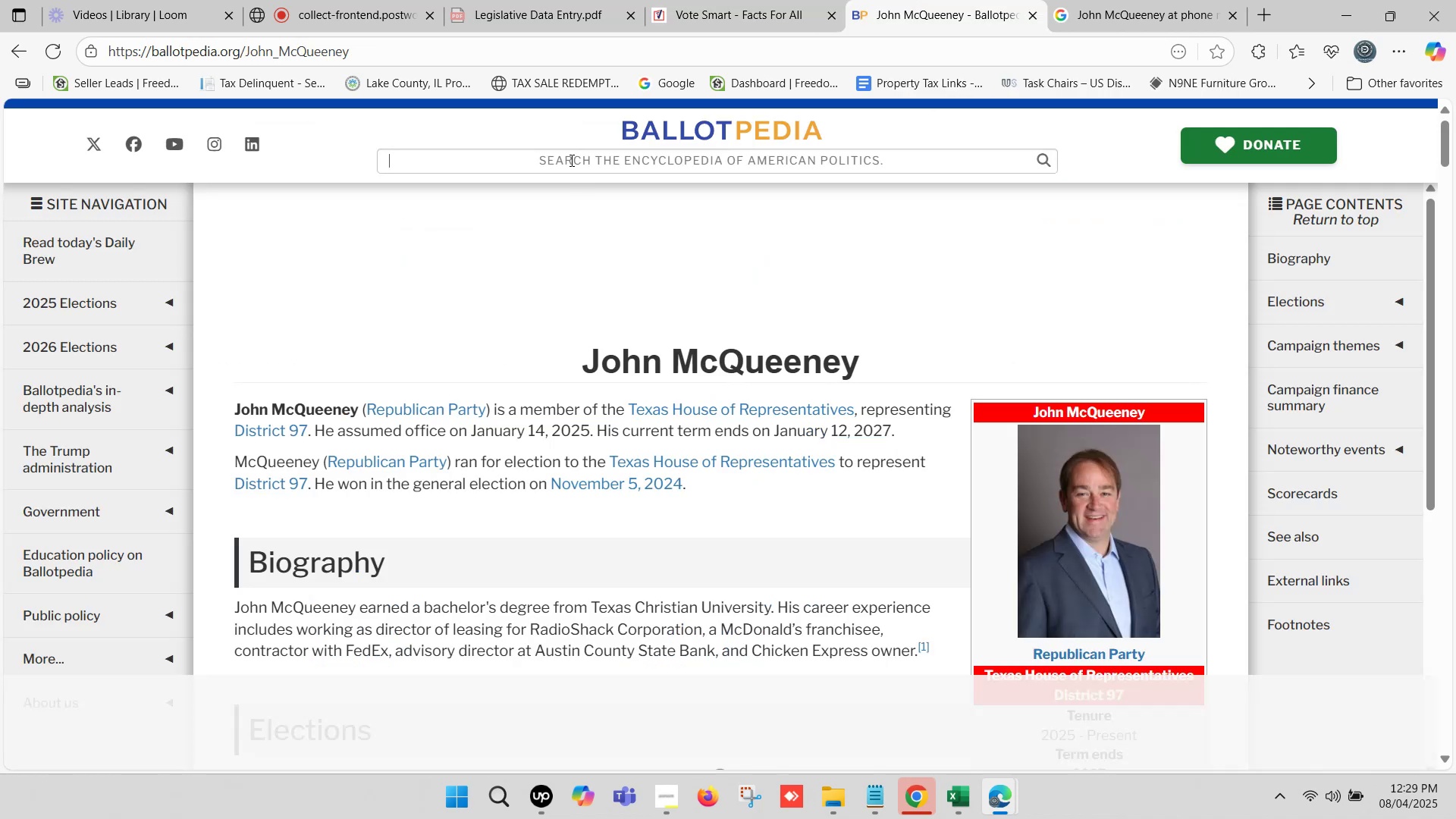 
key(Control+ControlLeft)
 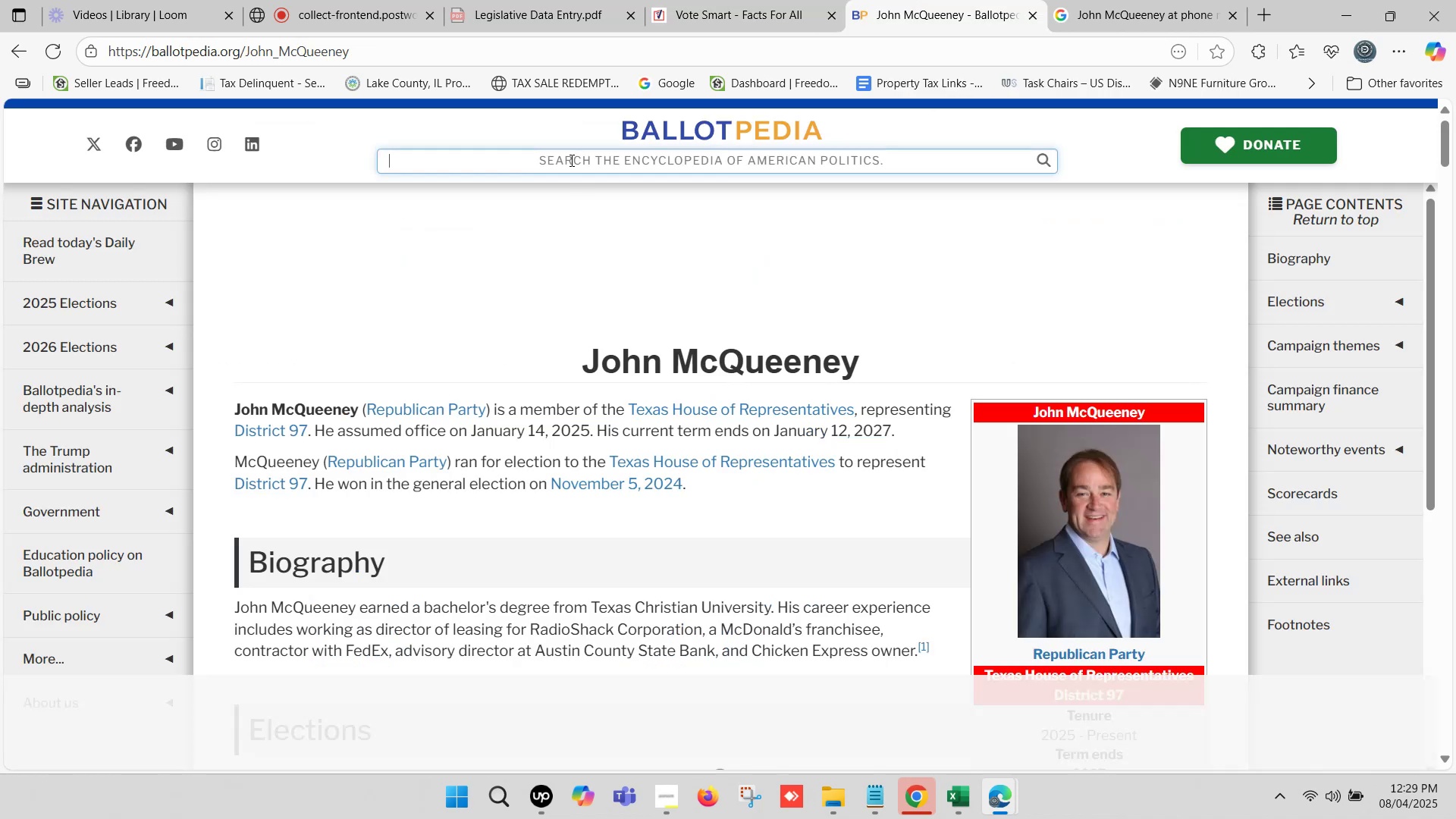 
key(Control+V)
 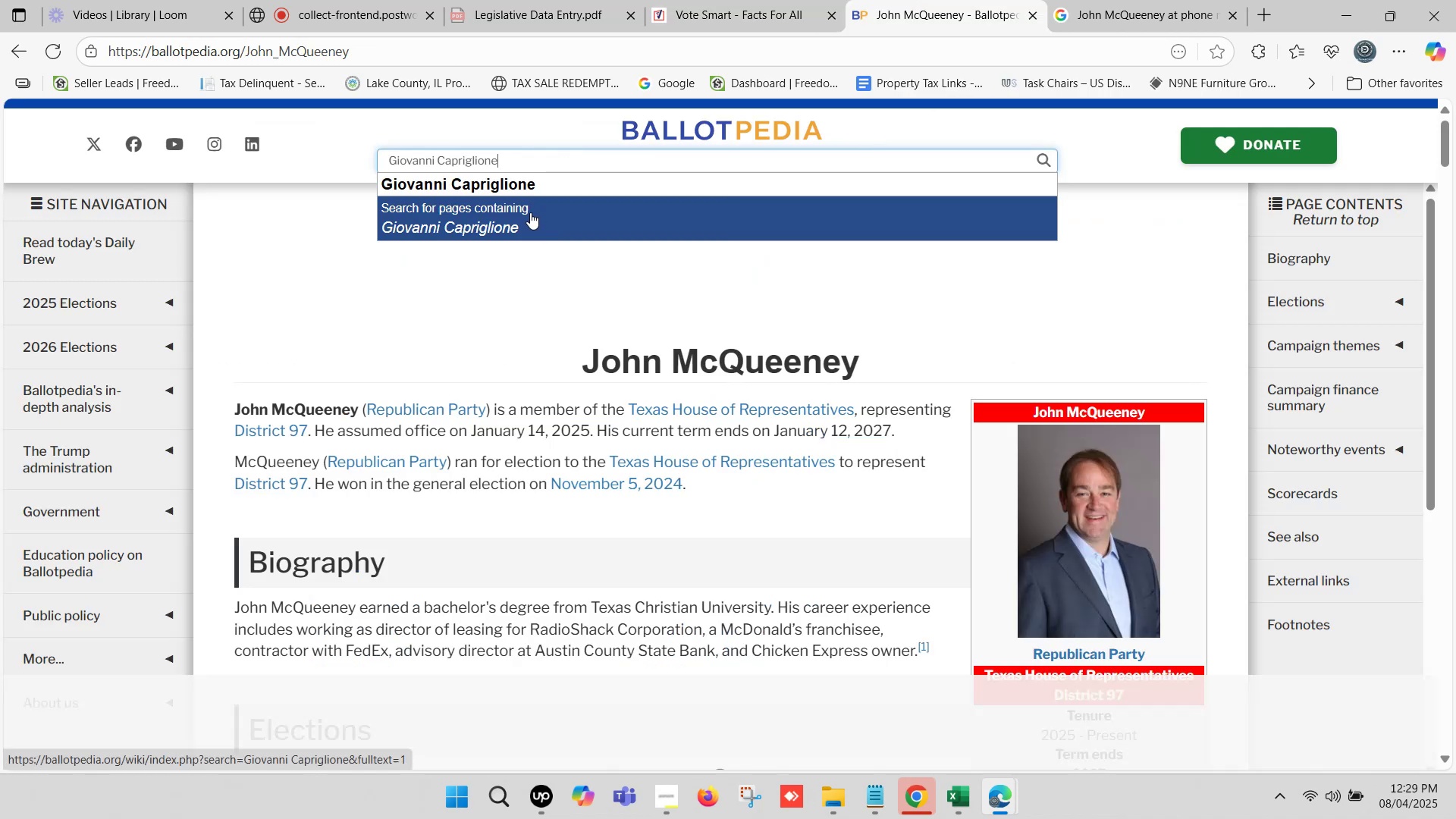 
left_click([518, 182])
 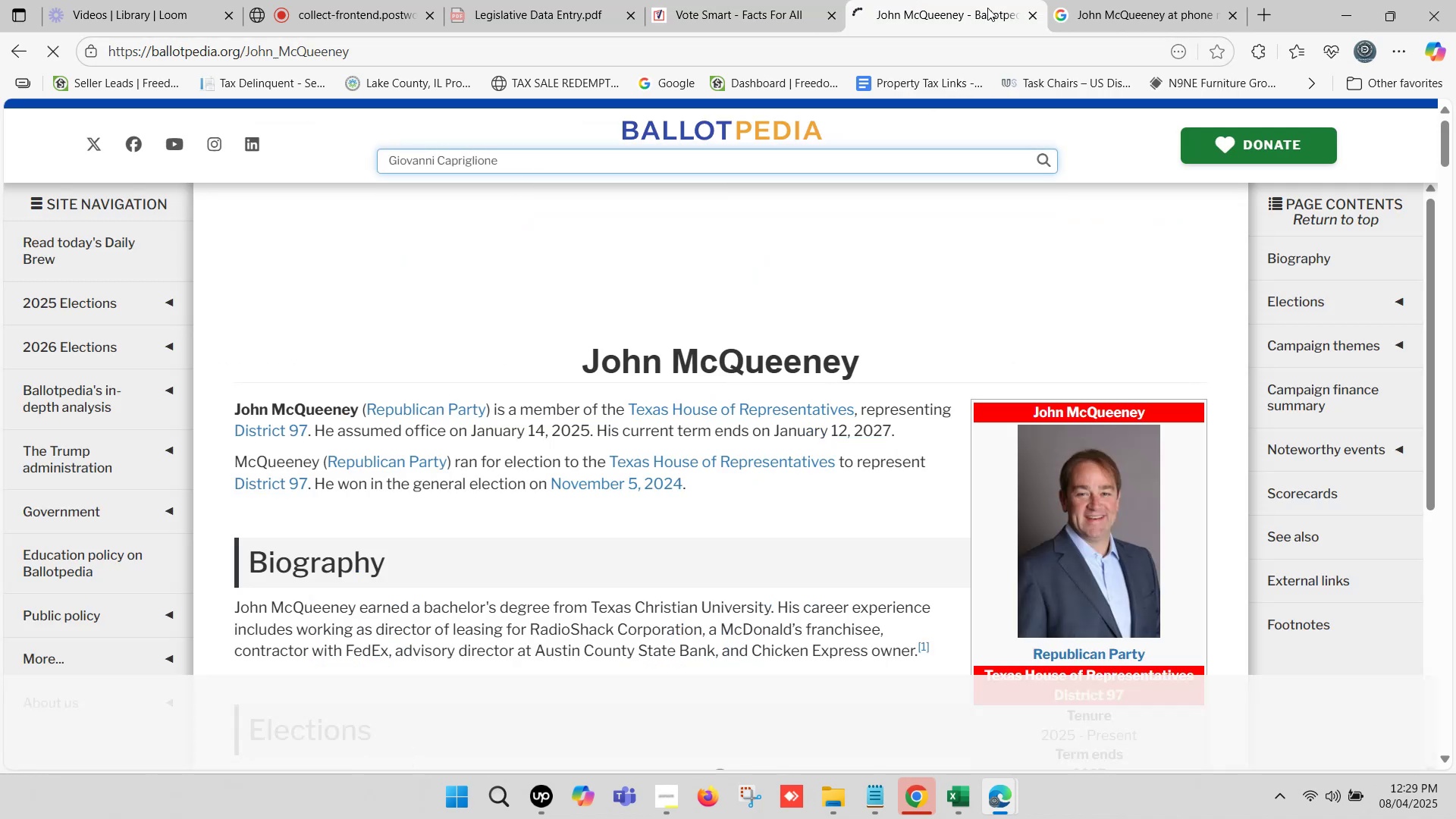 
left_click([1094, 0])
 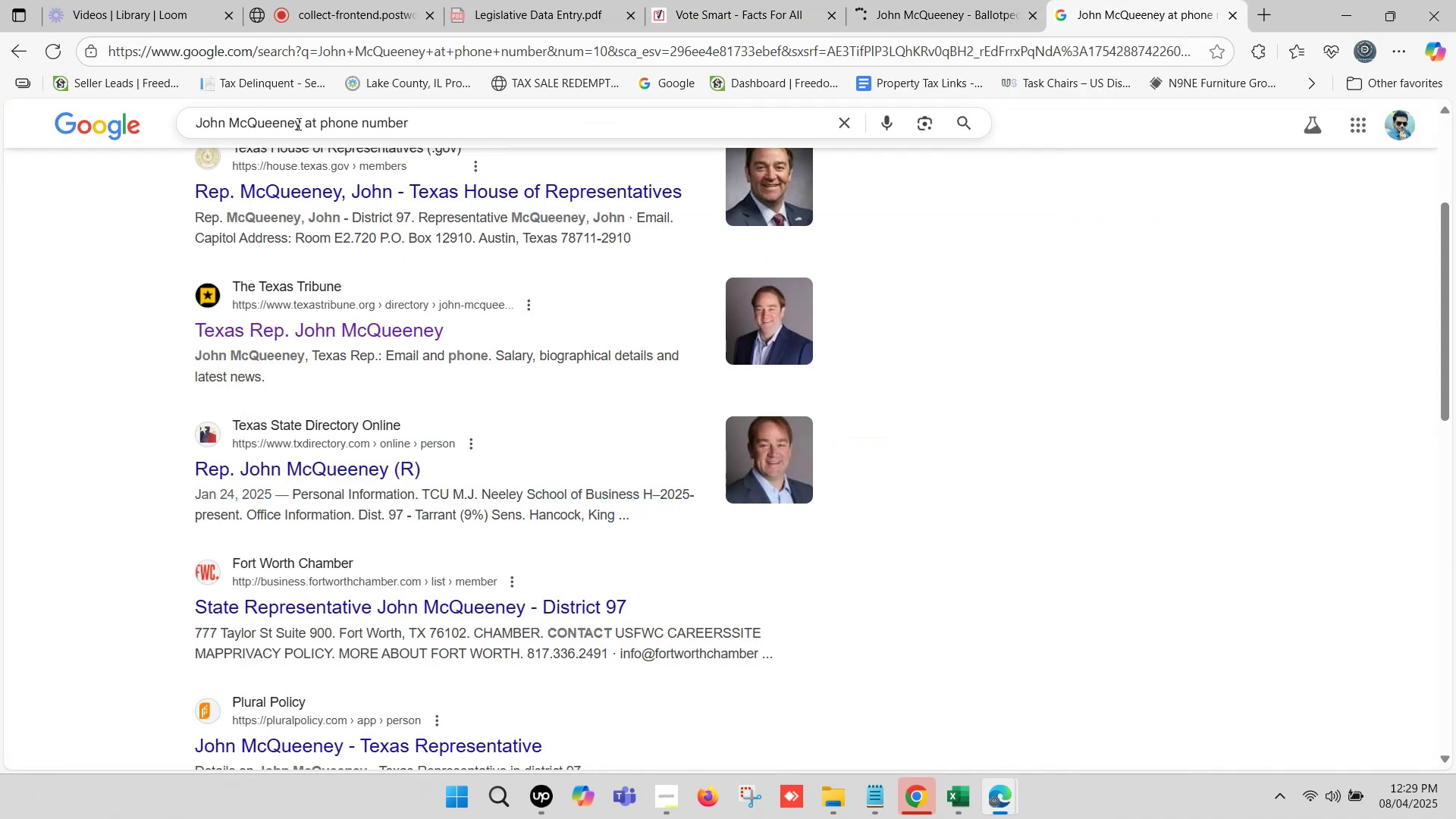 
left_click_drag(start_coordinate=[300, 124], to_coordinate=[200, 124])
 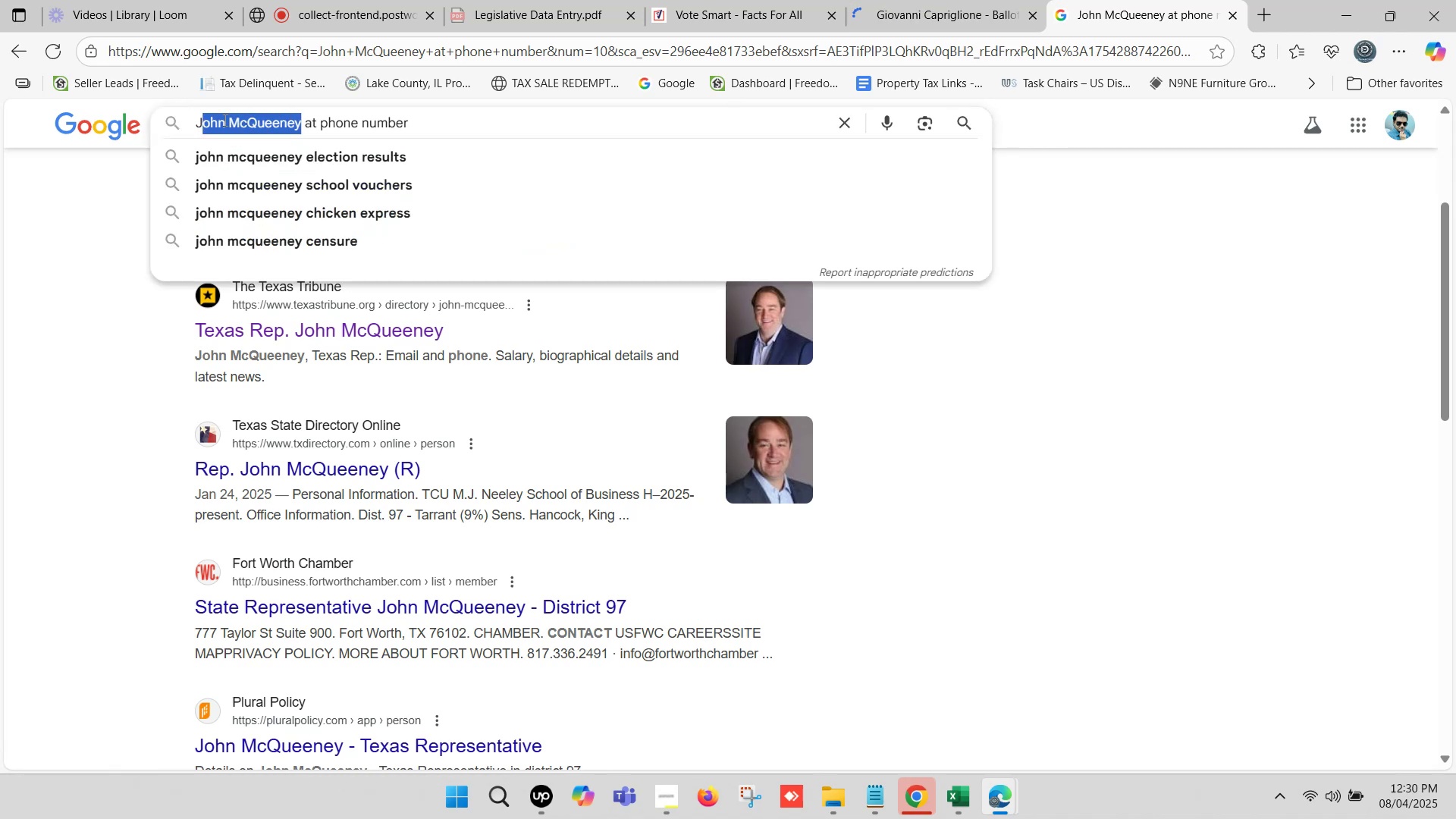 
left_click([224, 120])
 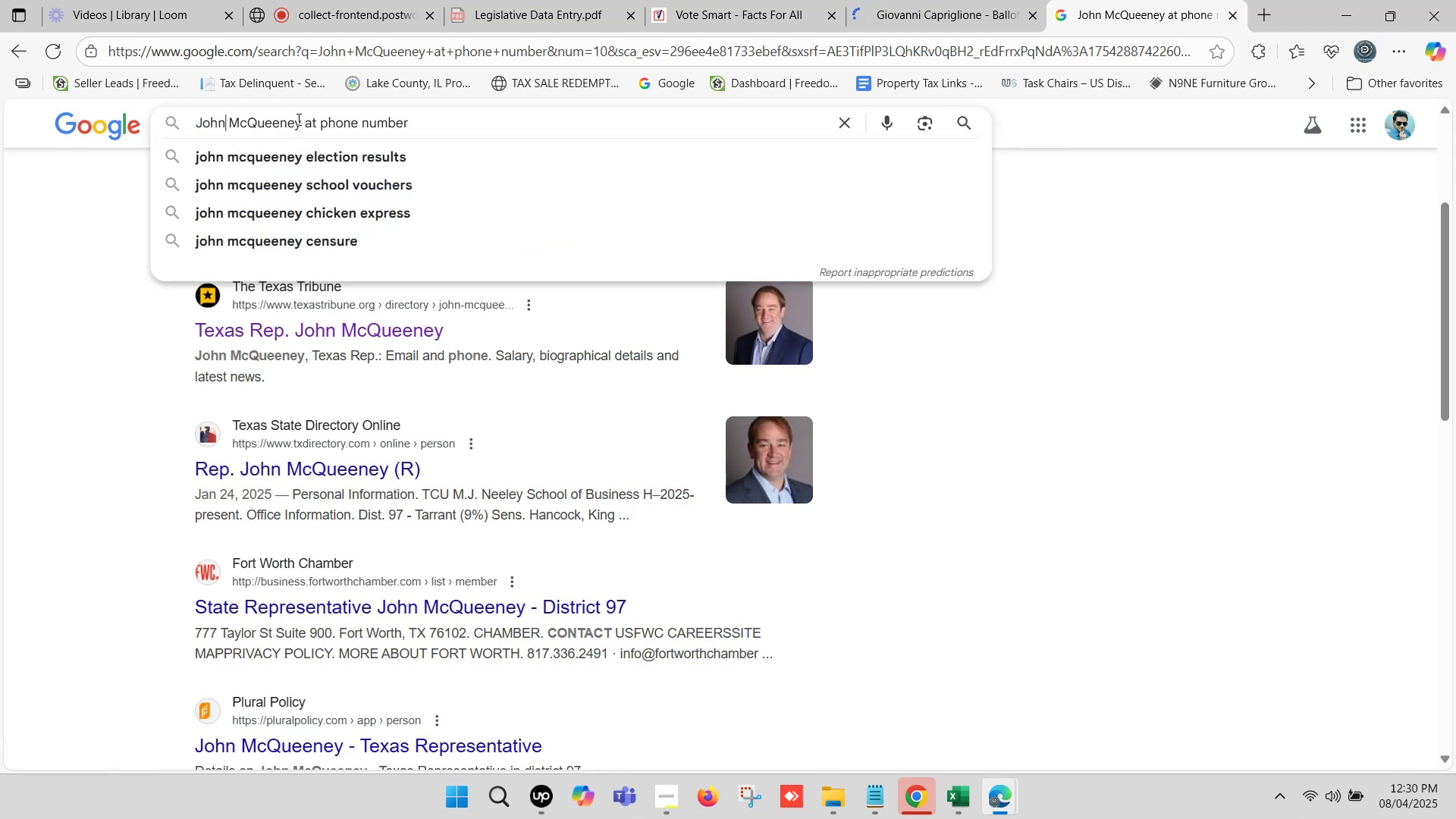 
left_click_drag(start_coordinate=[300, 118], to_coordinate=[160, 119])
 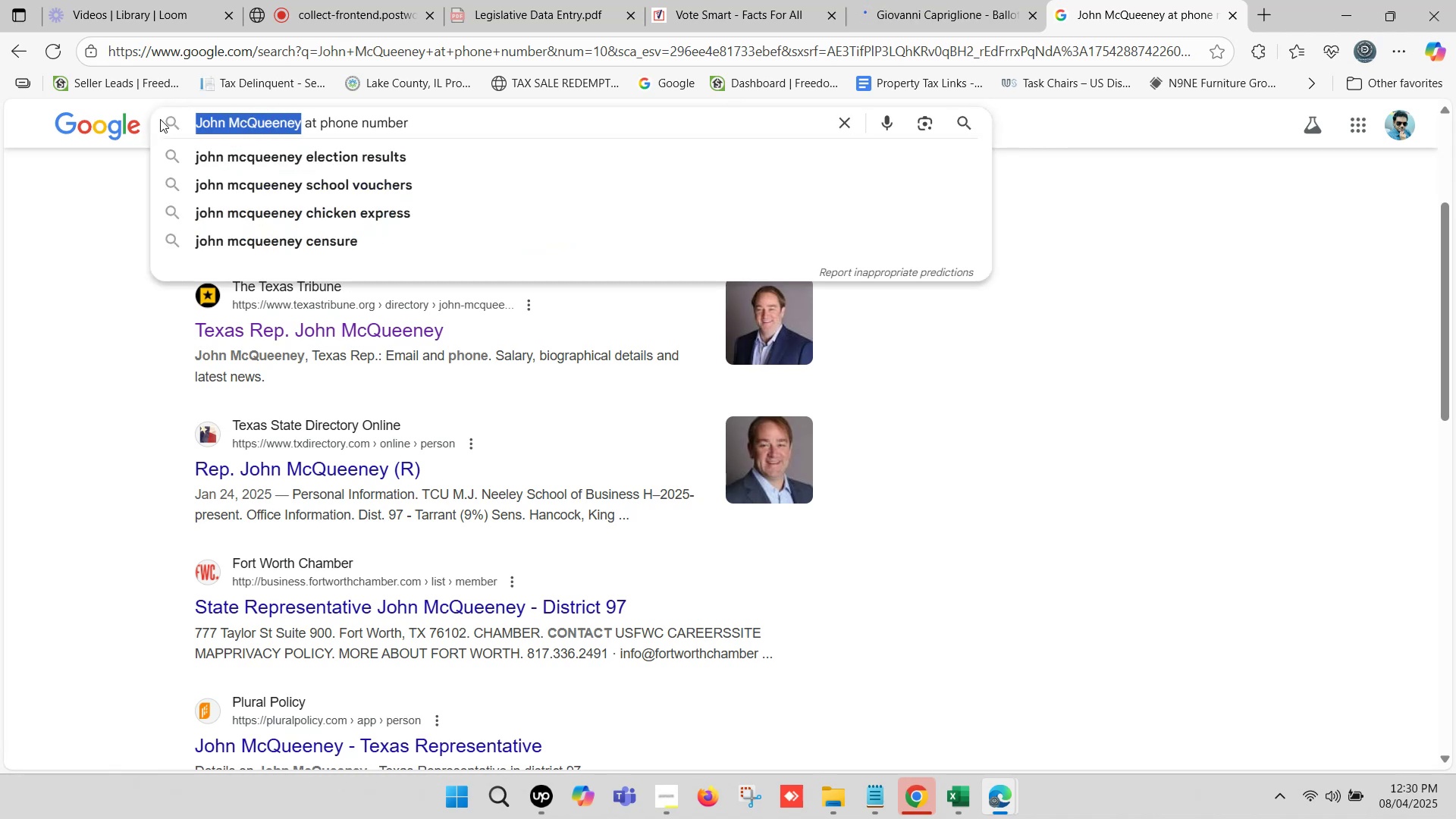 
key(Control+V)
 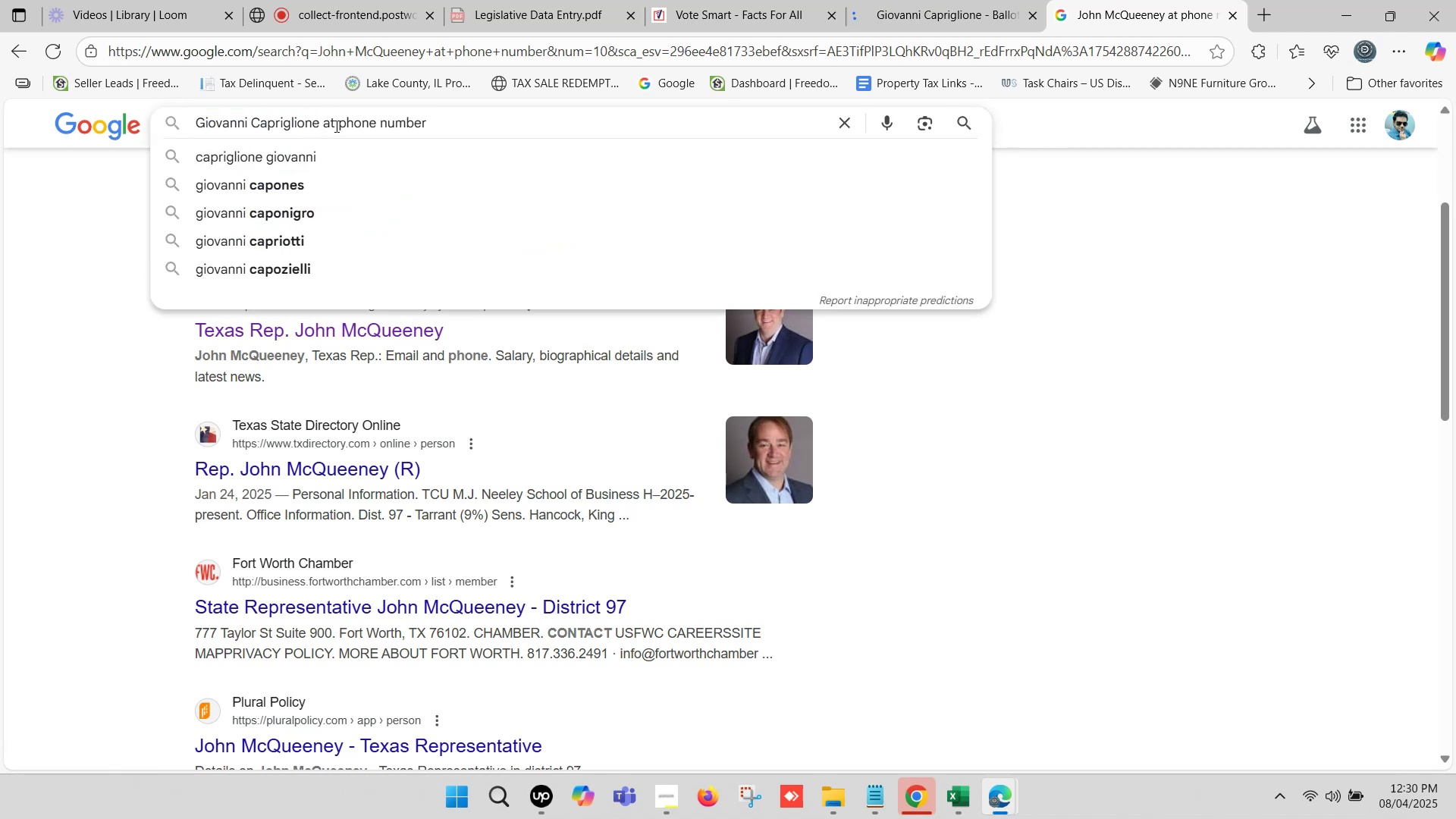 
left_click_drag(start_coordinate=[338, 122], to_coordinate=[654, 122])
 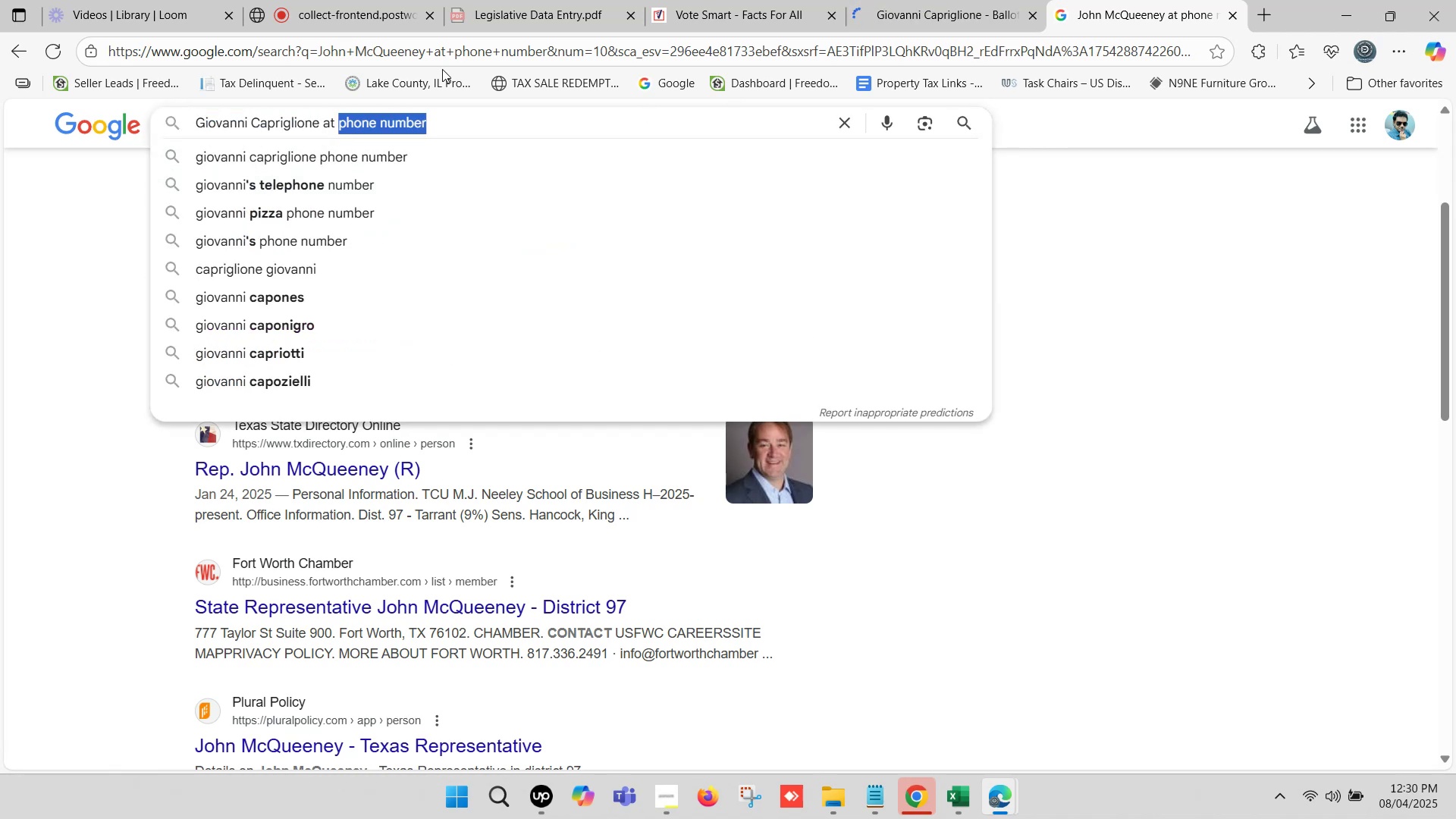 
left_click([290, 0])
 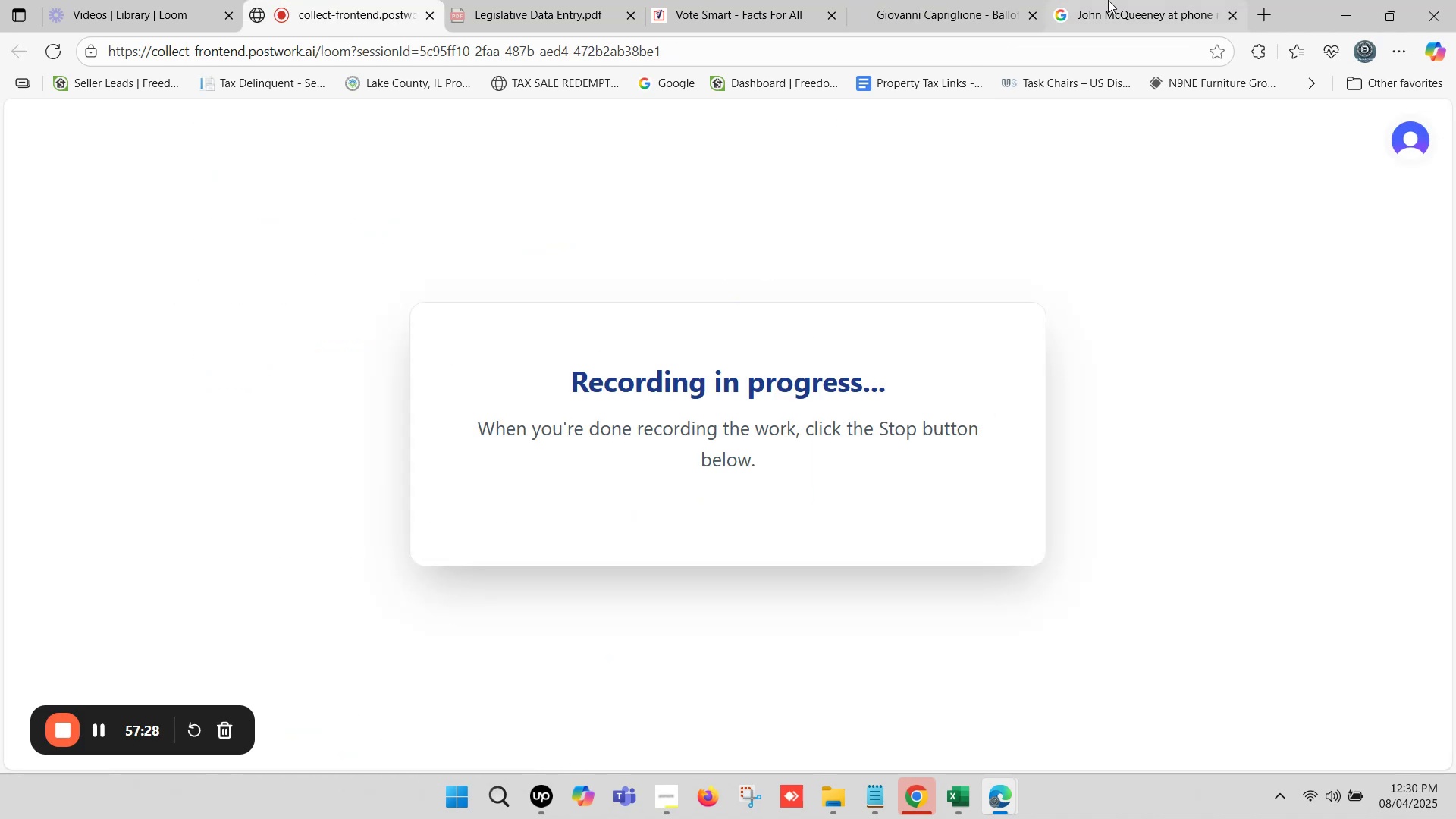 
left_click([1128, 0])
 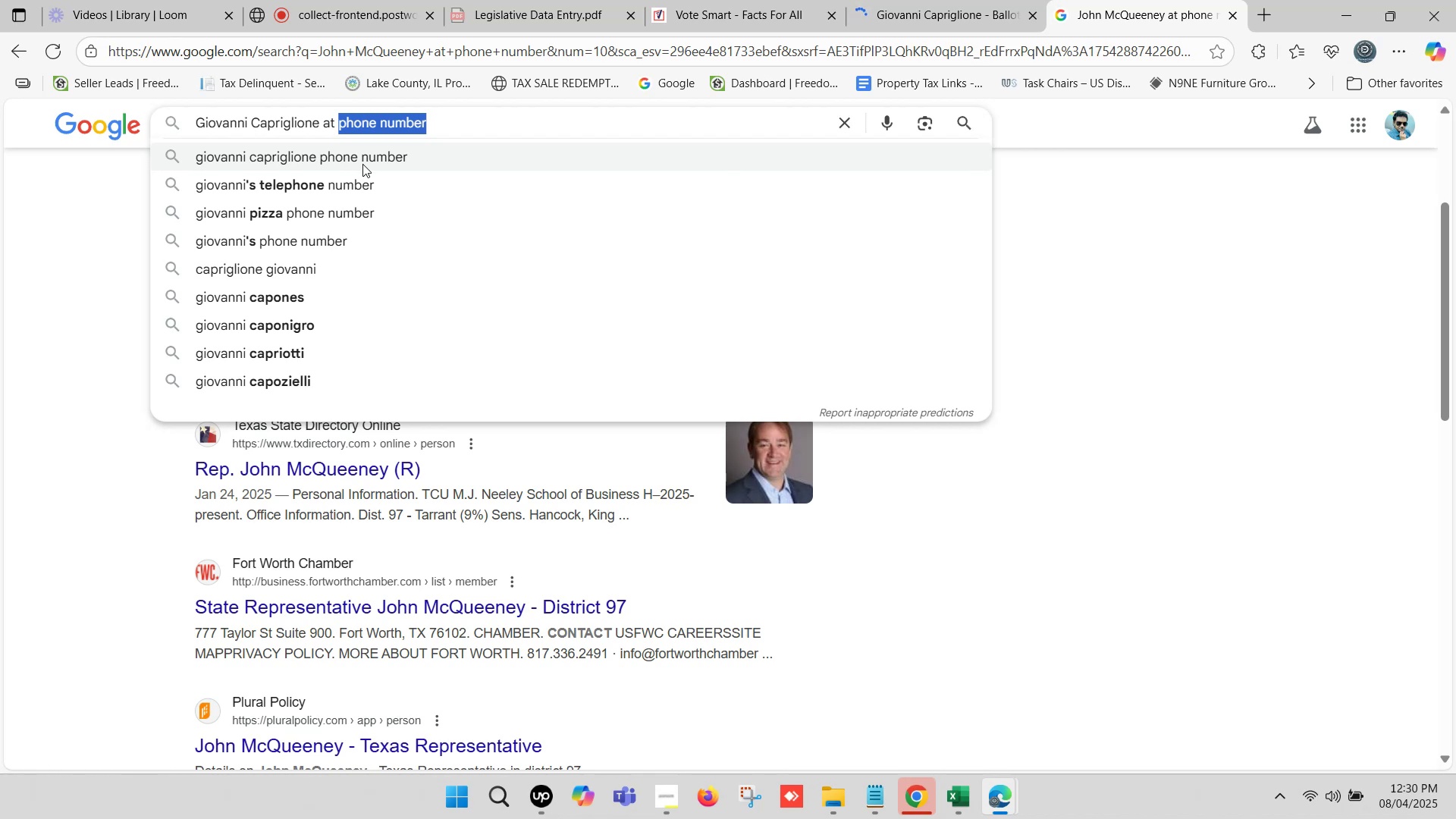 
type(p)
key(Backspace)
type(fastdemocracy)
 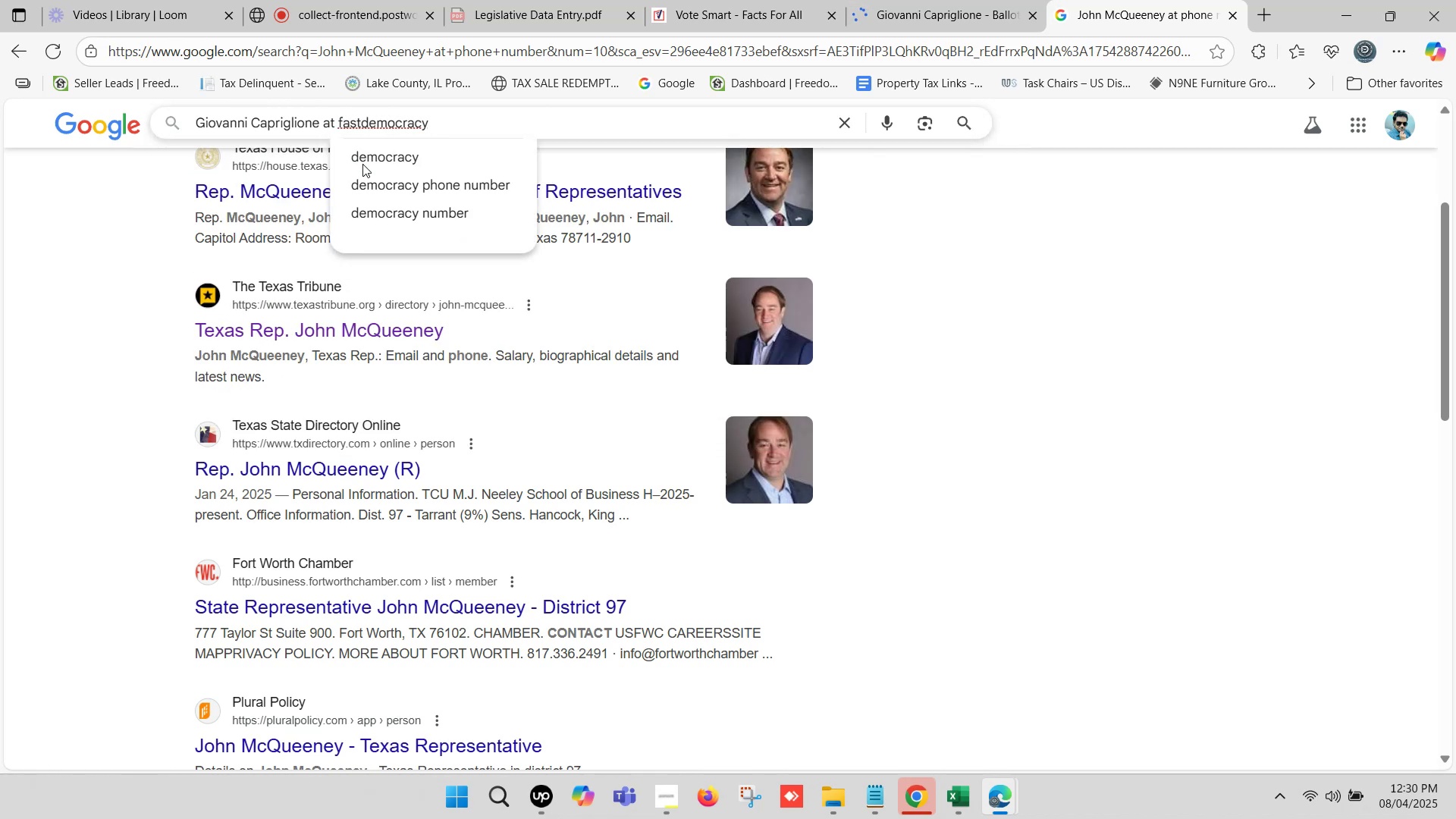 
key(Enter)
 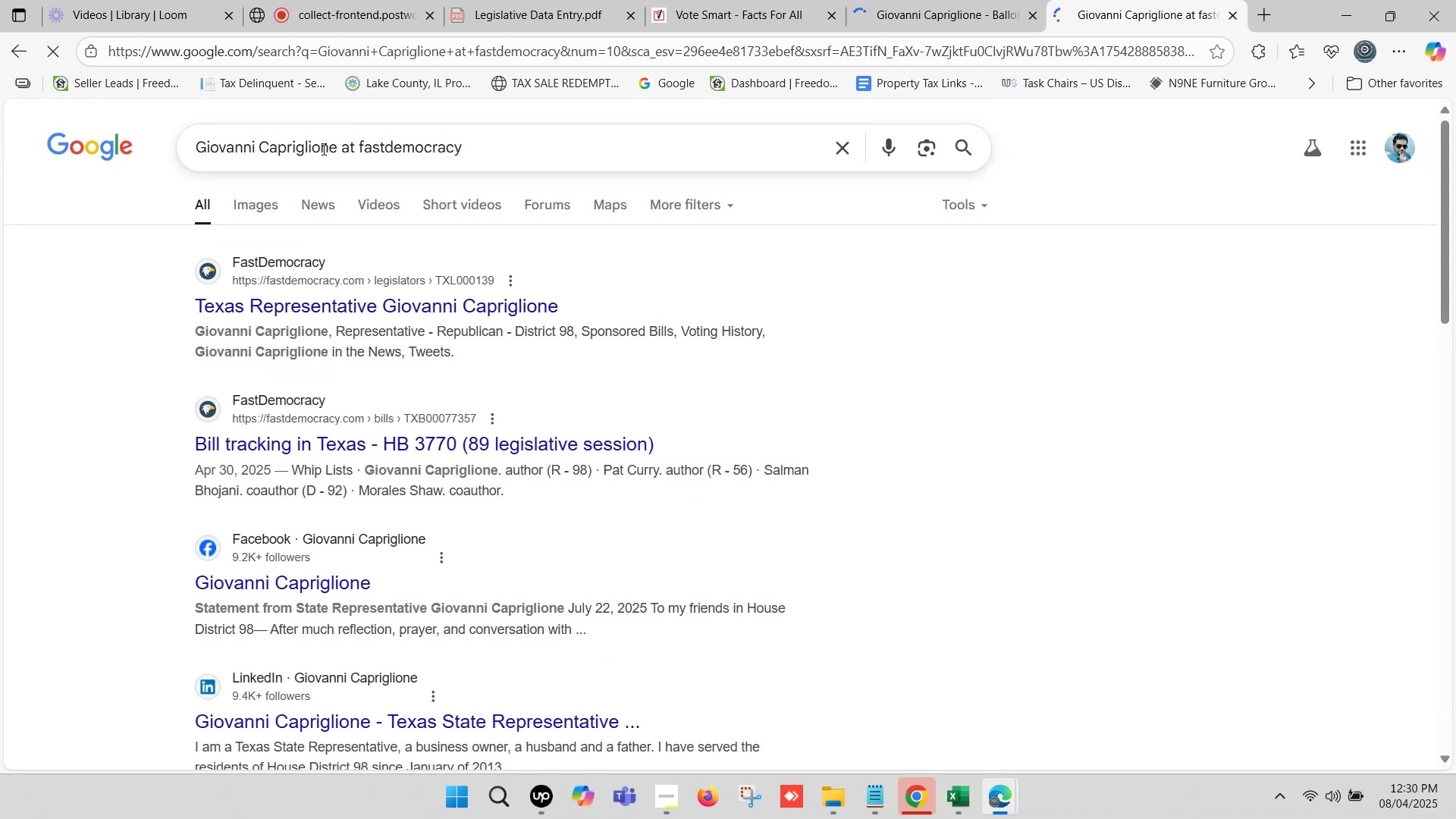 
wait(6.92)
 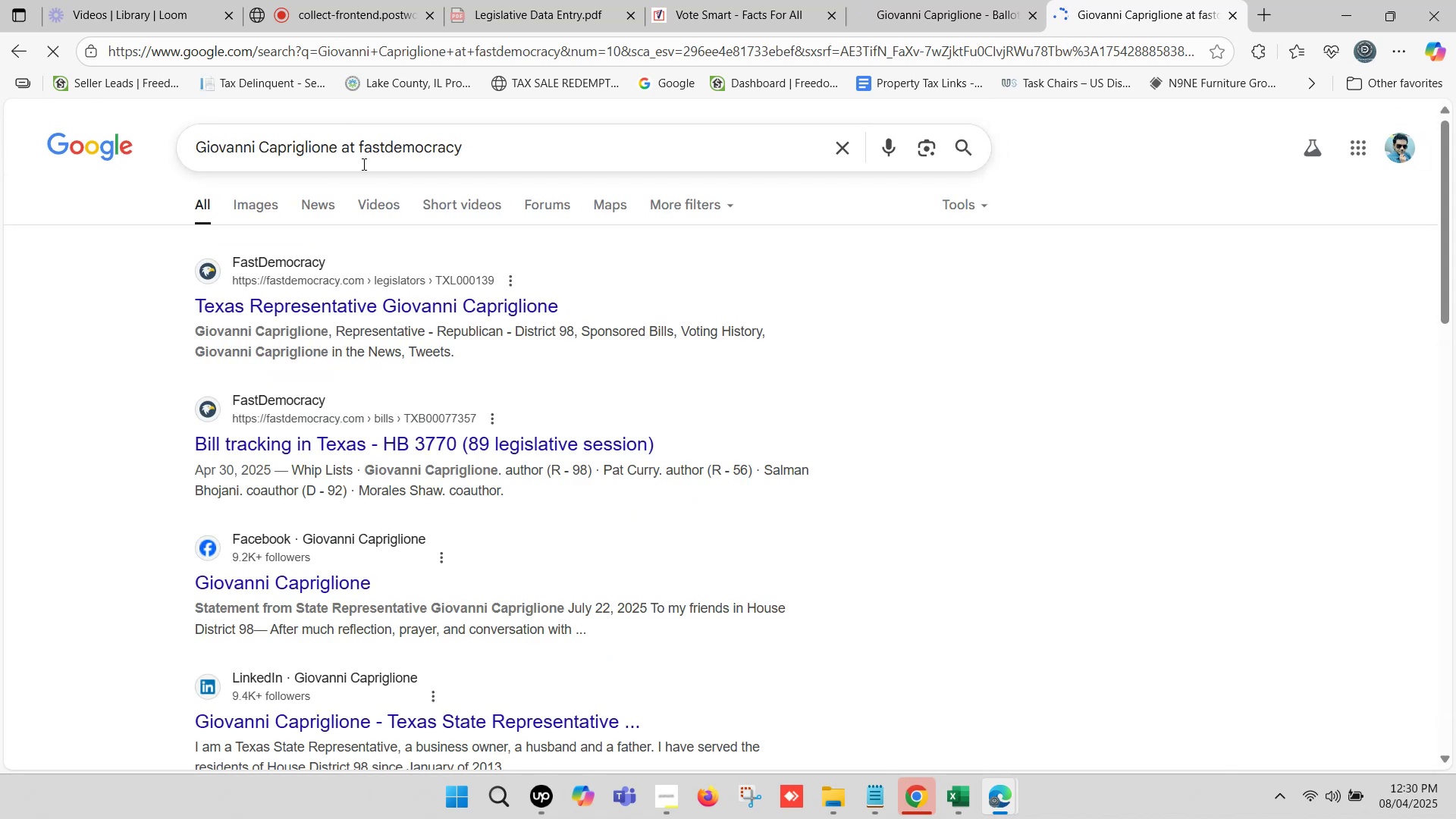 
right_click([386, 301])
 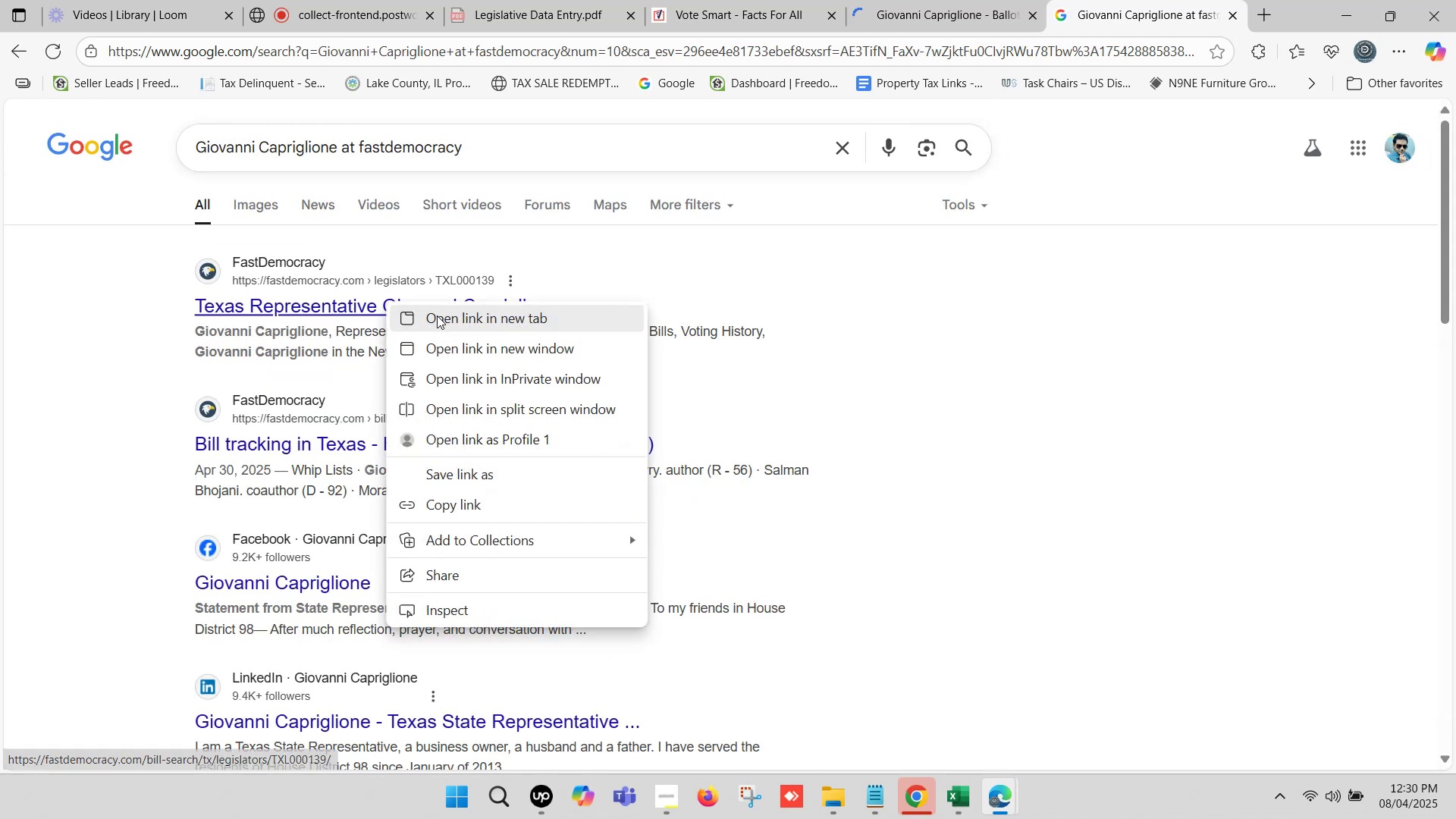 
left_click([439, 315])
 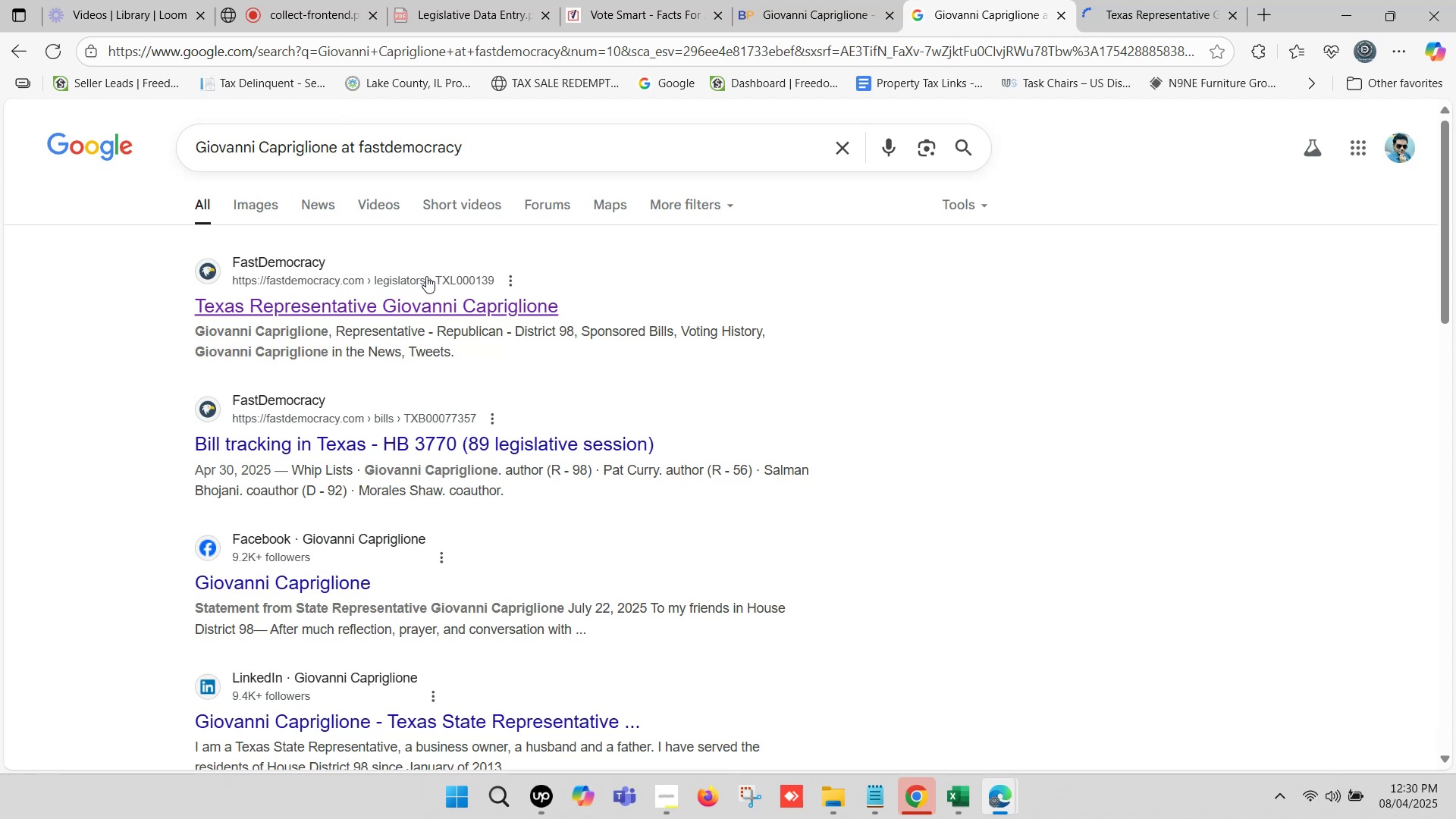 
left_click([815, 0])
 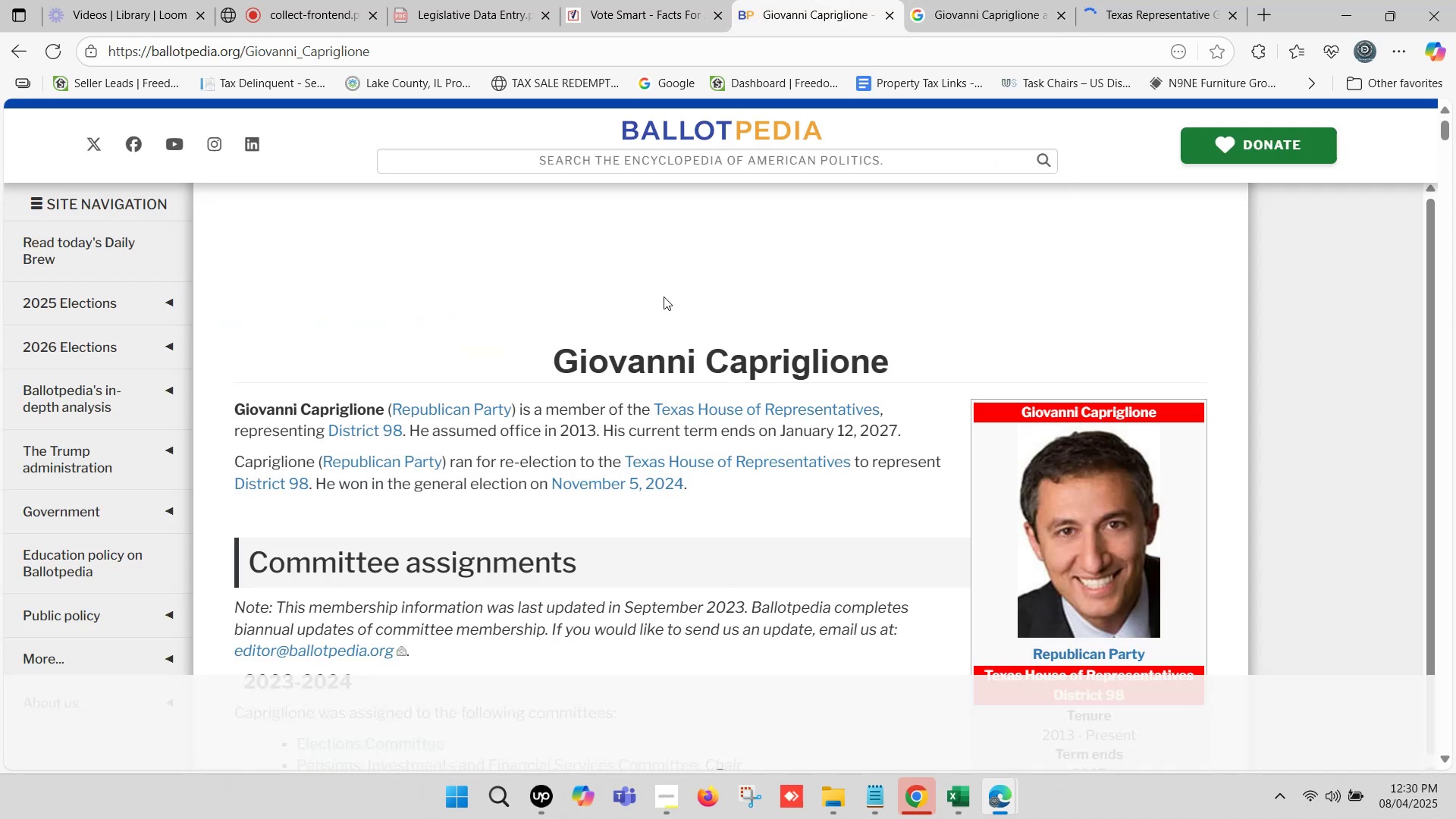 
left_click([618, 0])
 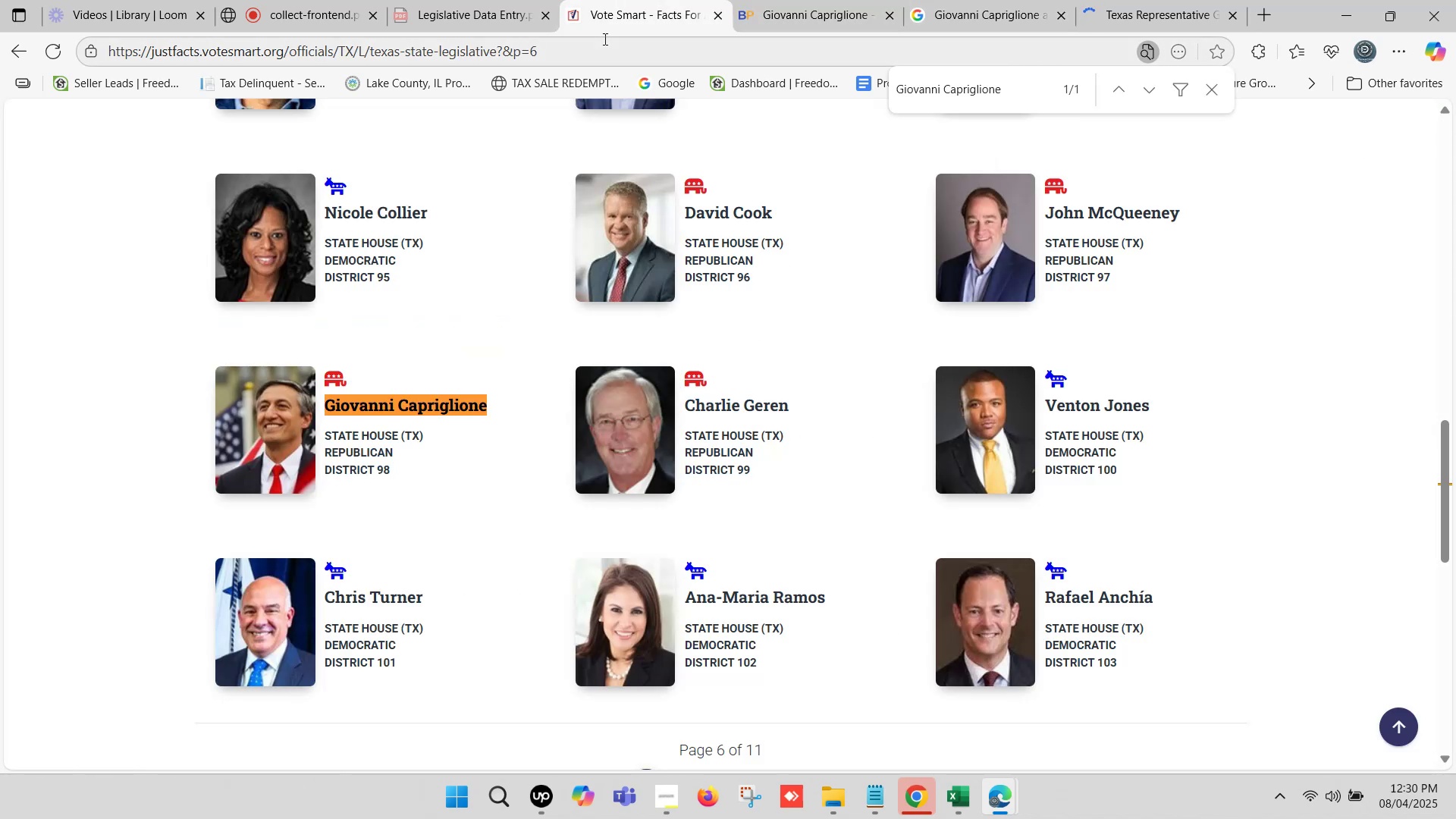 
left_click([798, 0])
 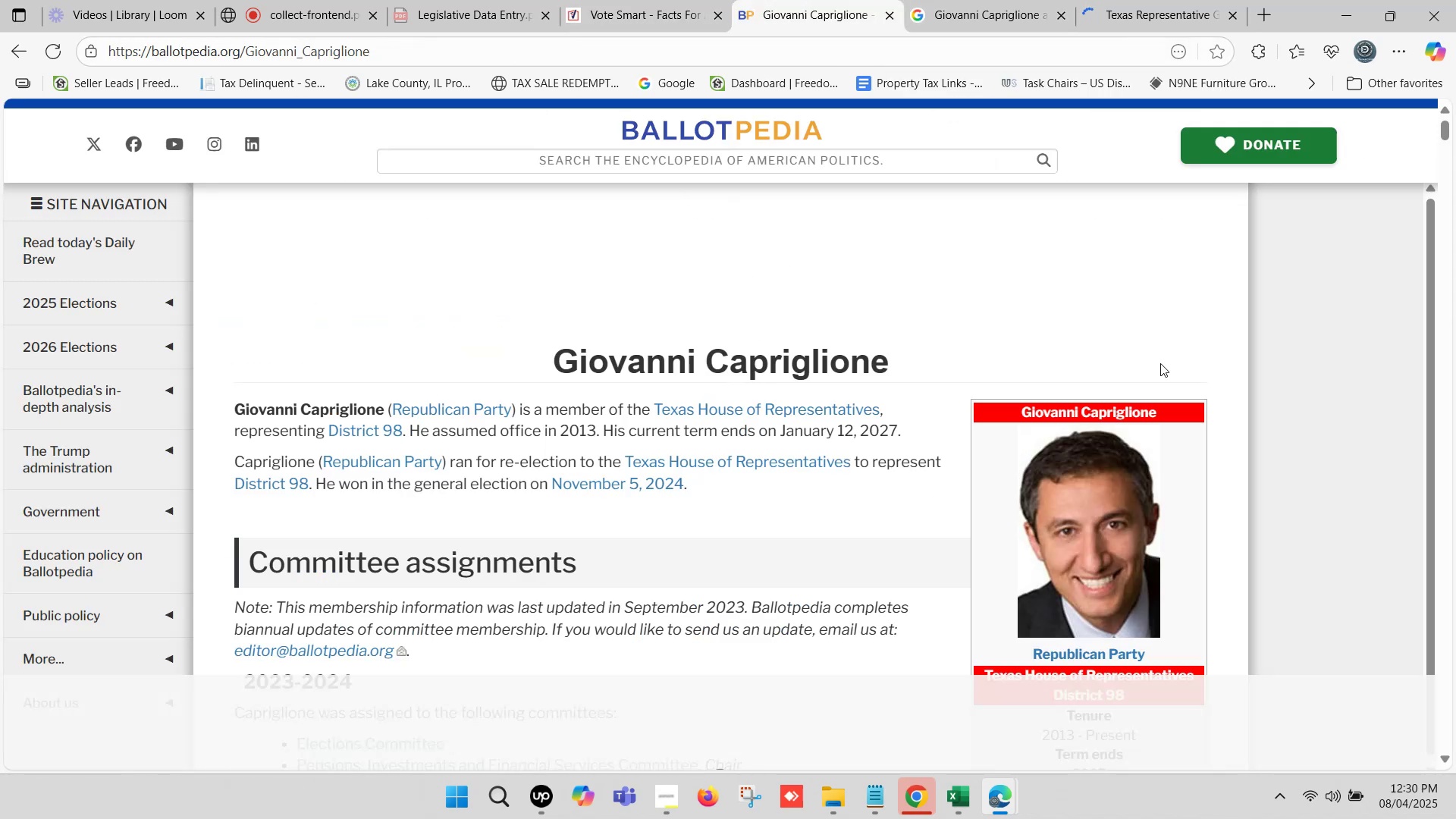 
scroll: coordinate [1073, 410], scroll_direction: down, amount: 4.0
 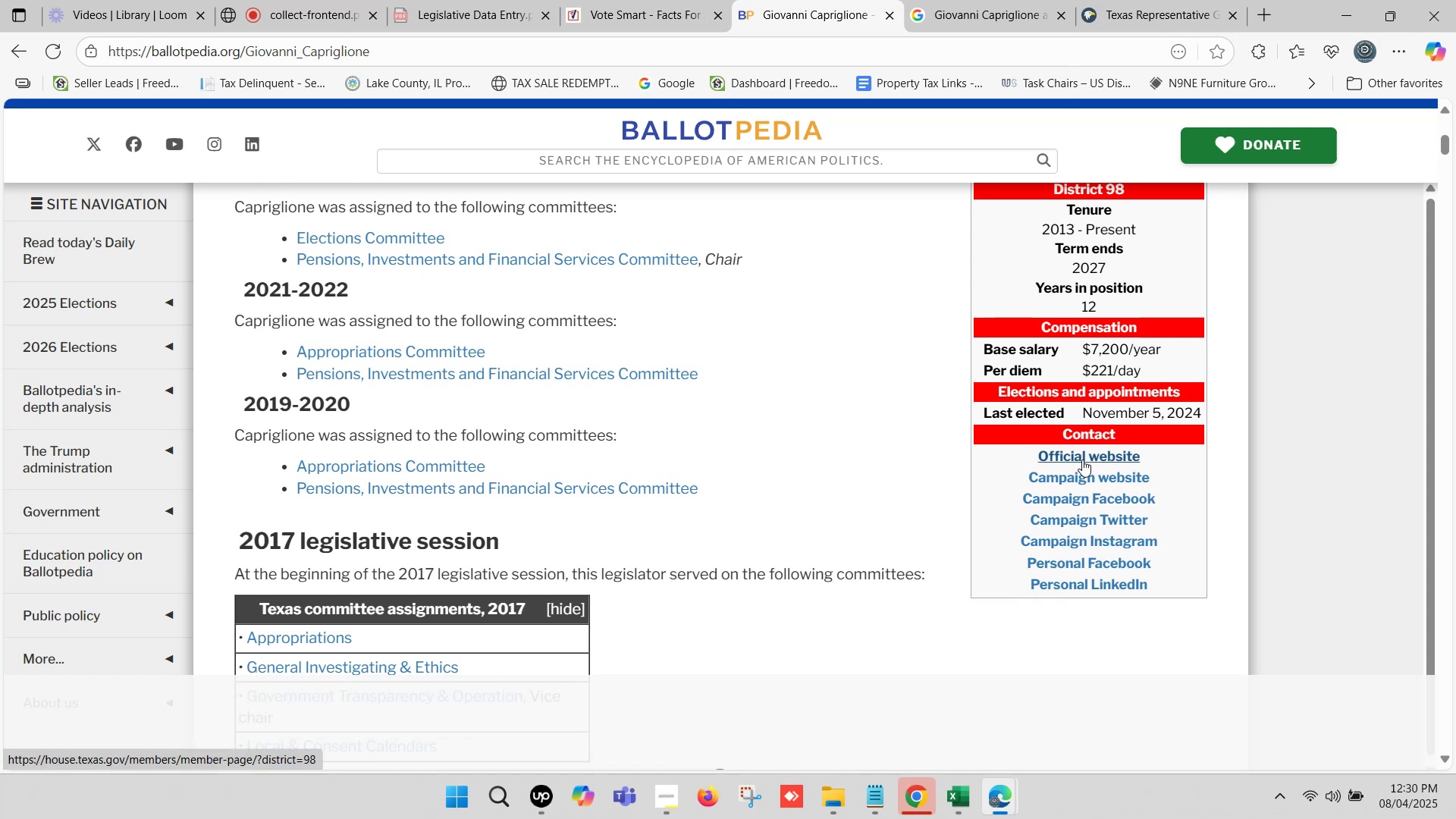 
hold_key(key=ControlLeft, duration=0.7)
left_click([1079, 452])
 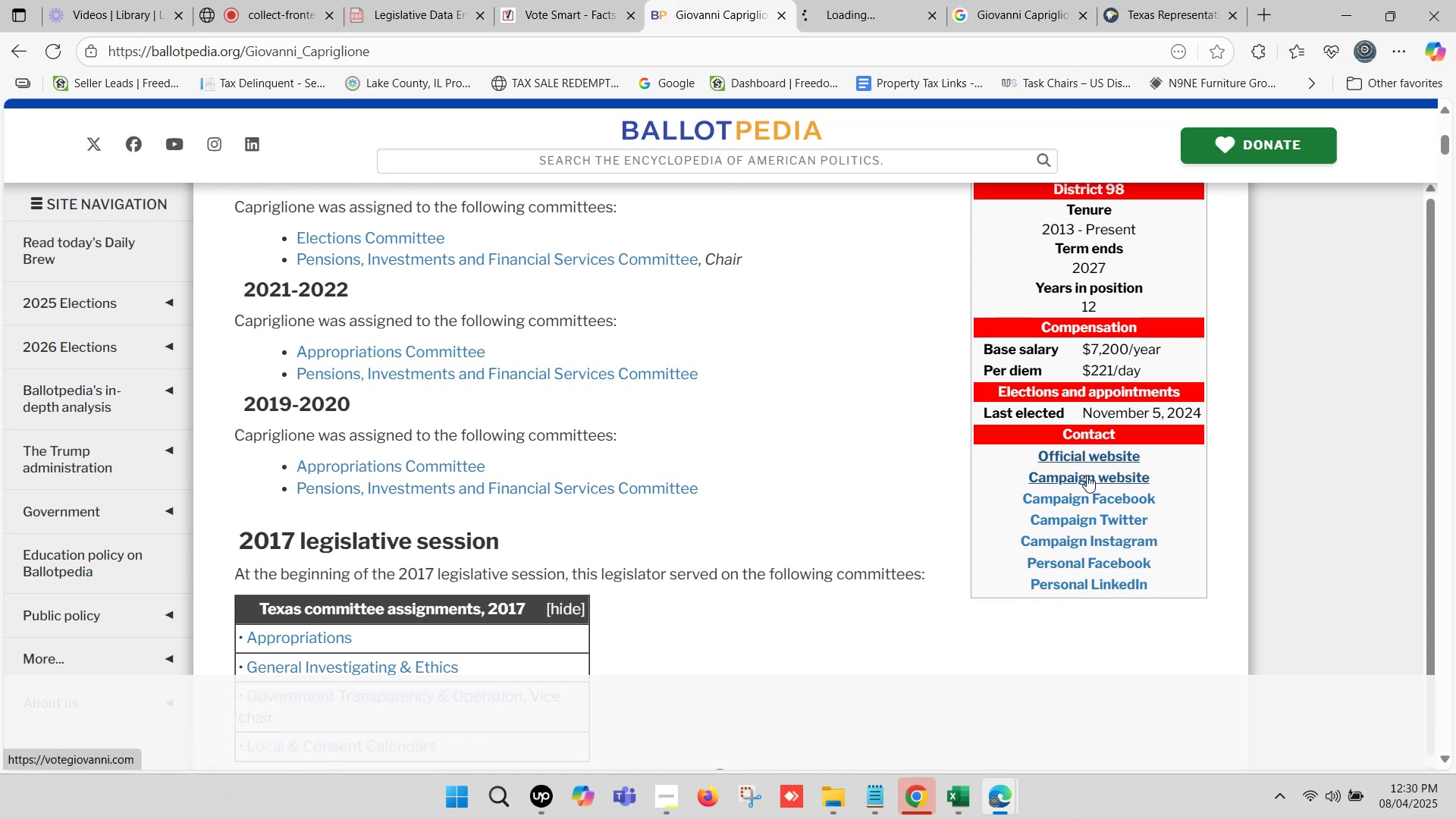 
hold_key(key=ControlLeft, duration=0.53)
left_click([1087, 475])
 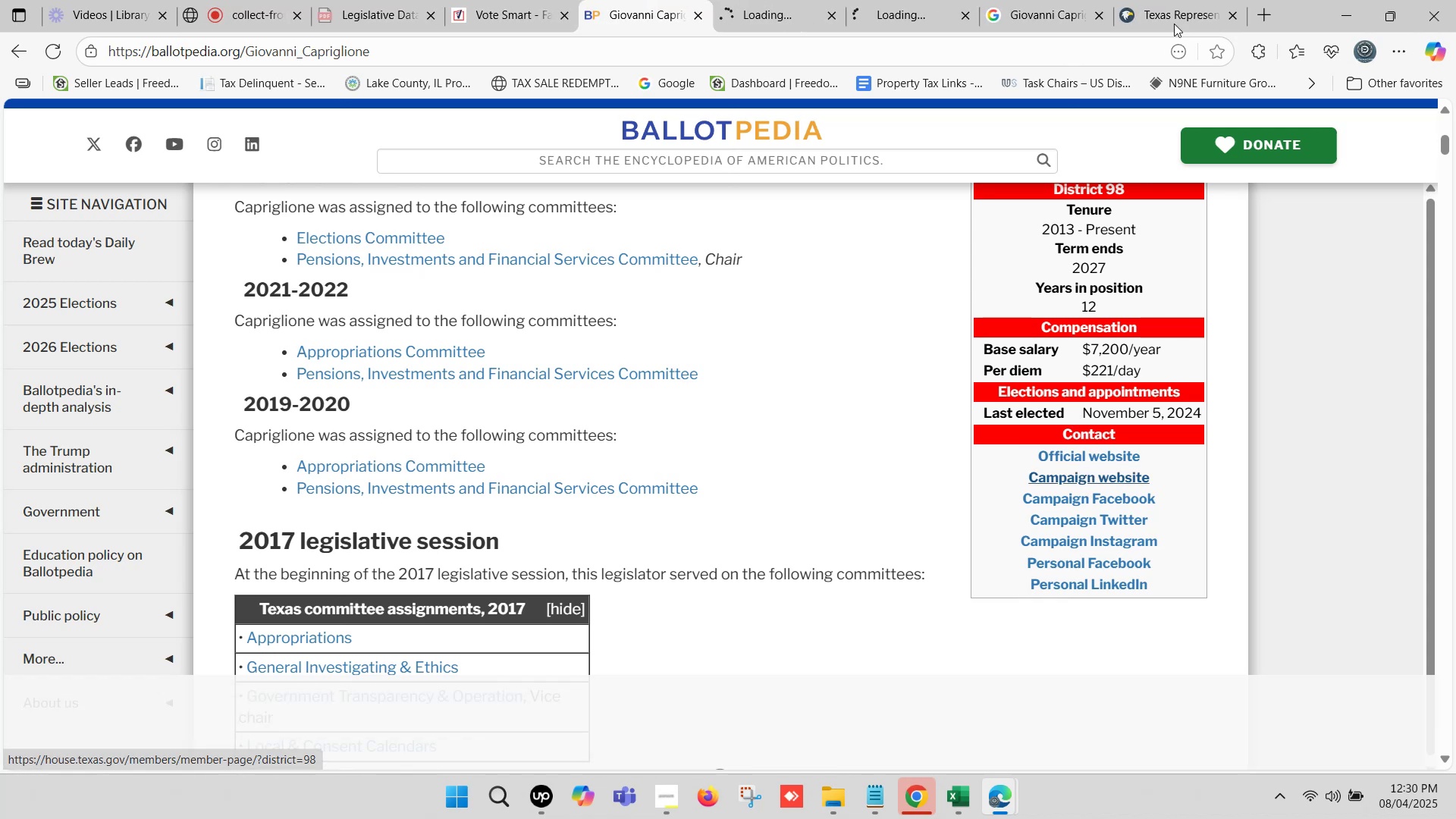 
left_click([1174, 0])
 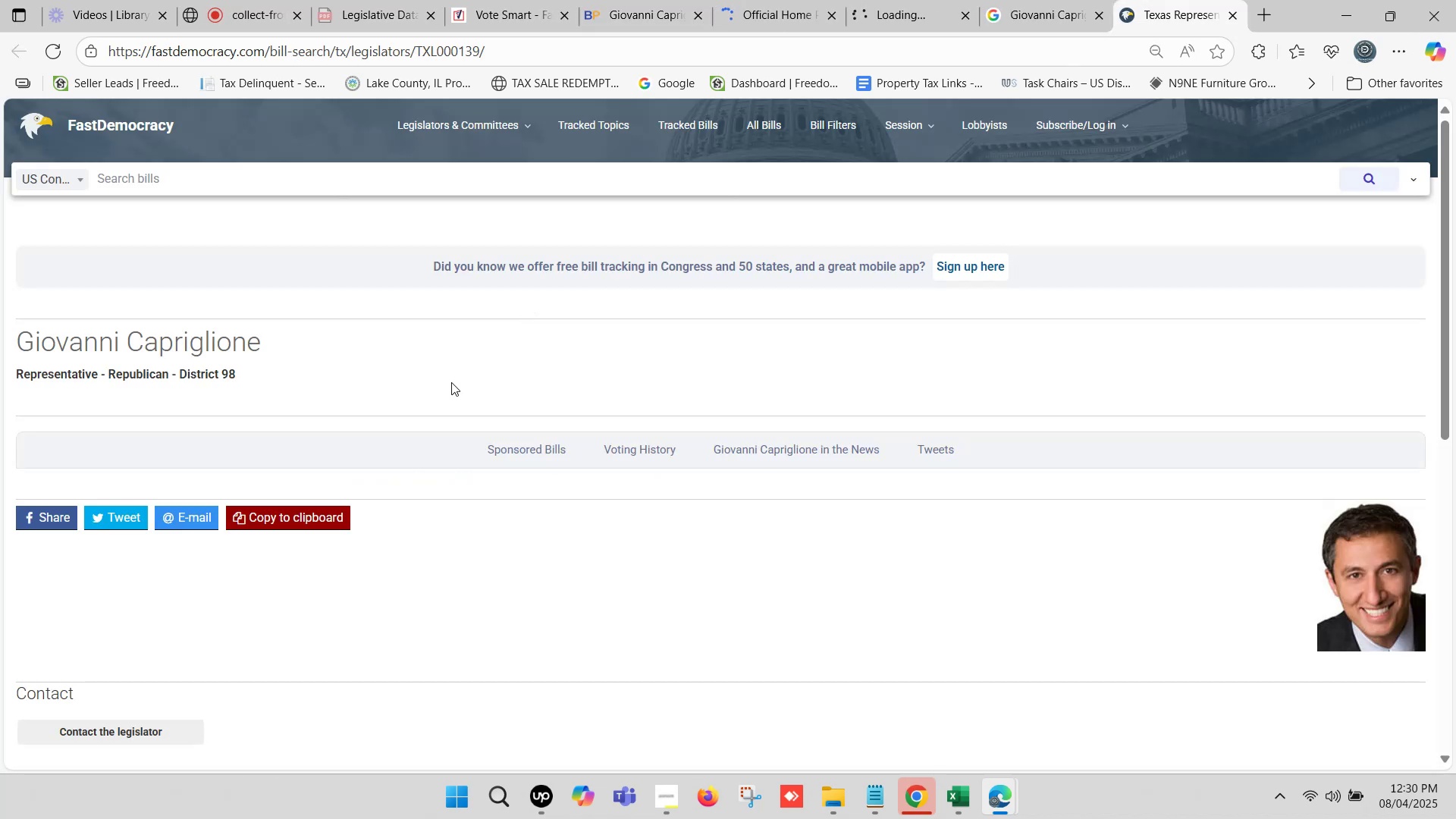 
scroll: coordinate [348, 328], scroll_direction: down, amount: 6.0
 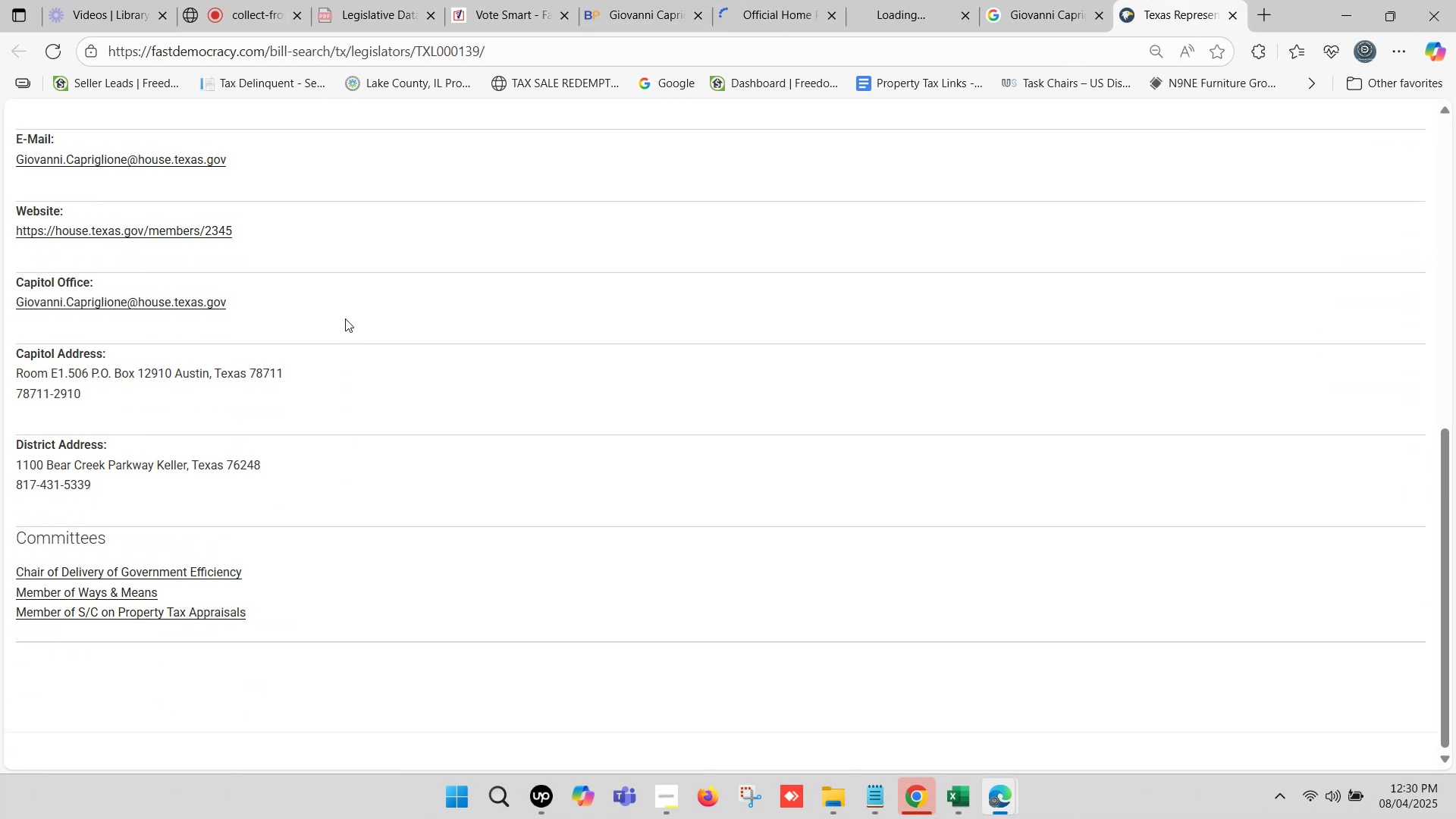 
scroll: coordinate [353, 303], scroll_direction: up, amount: 2.0
 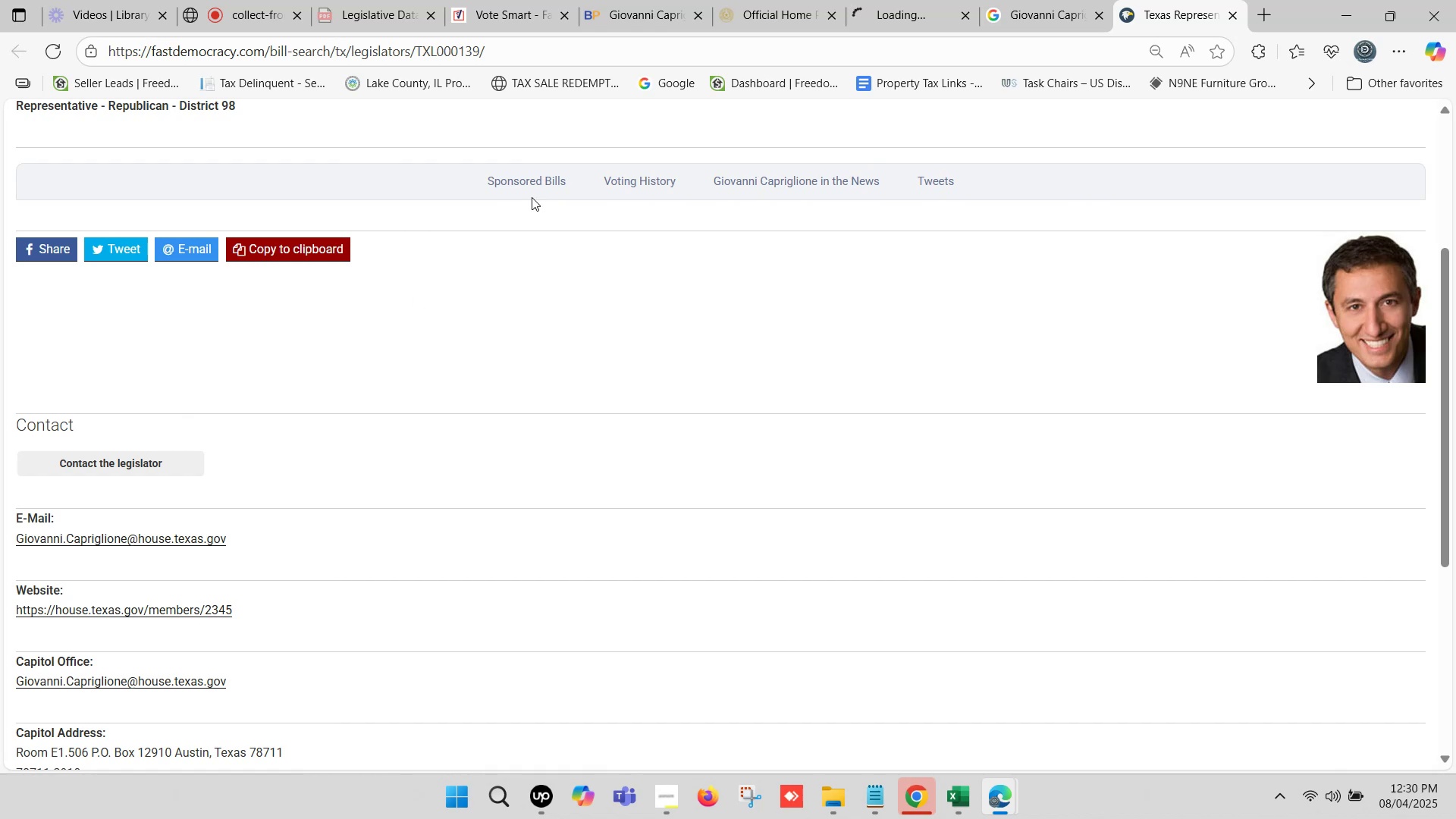 
left_click([786, 0])
 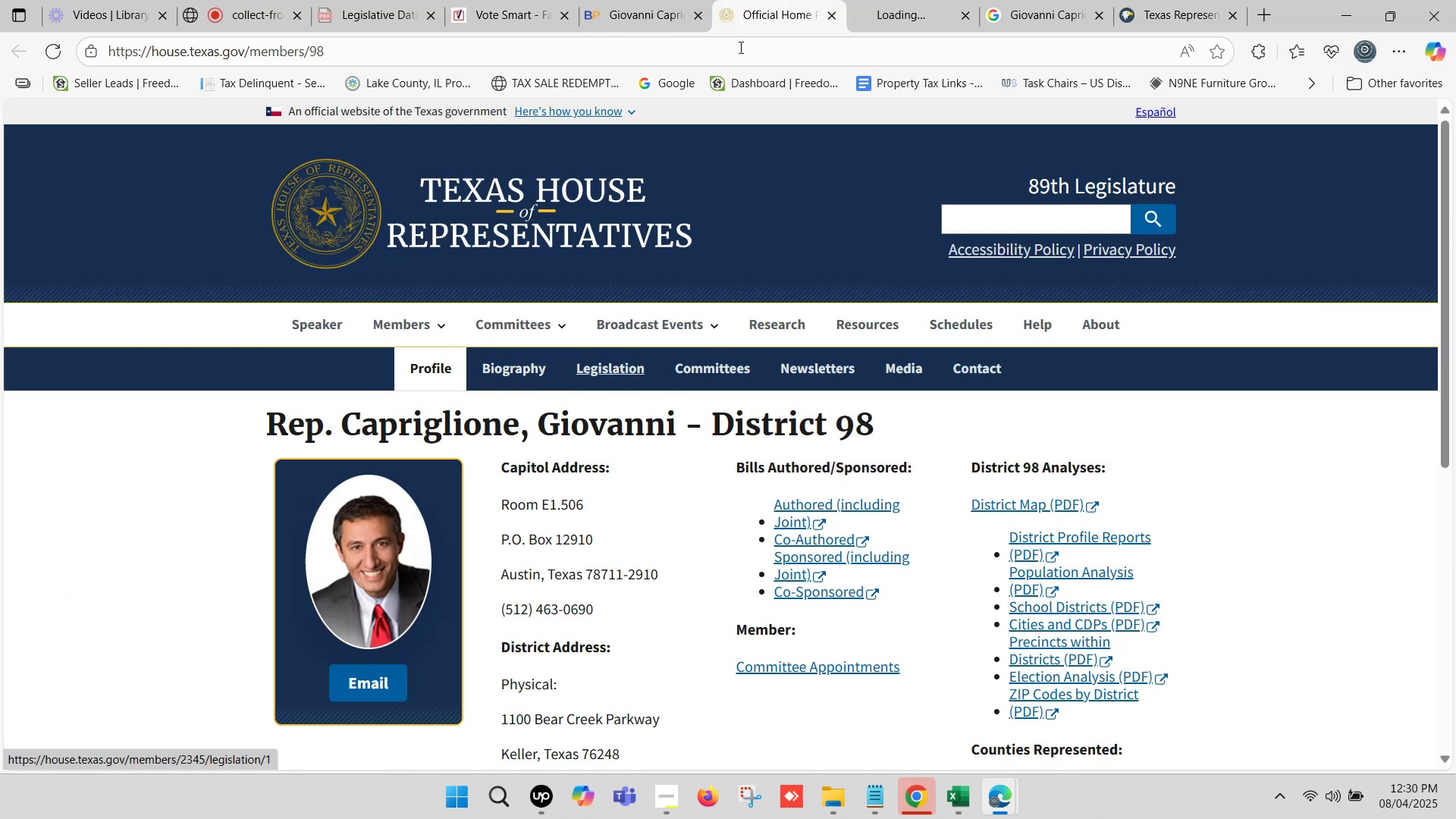 
left_click([646, 0])
 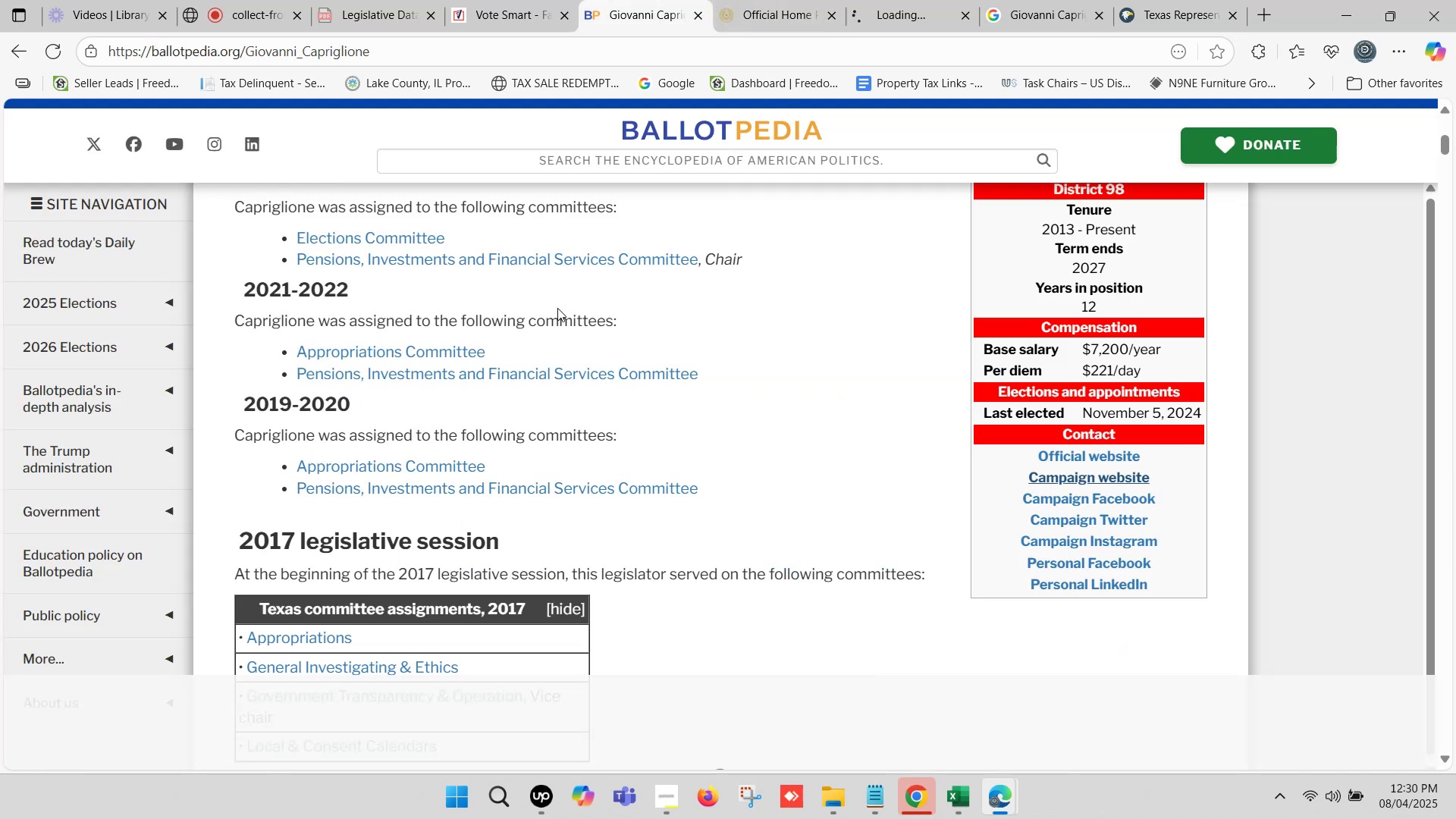 
scroll: coordinate [491, 372], scroll_direction: up, amount: 7.0
 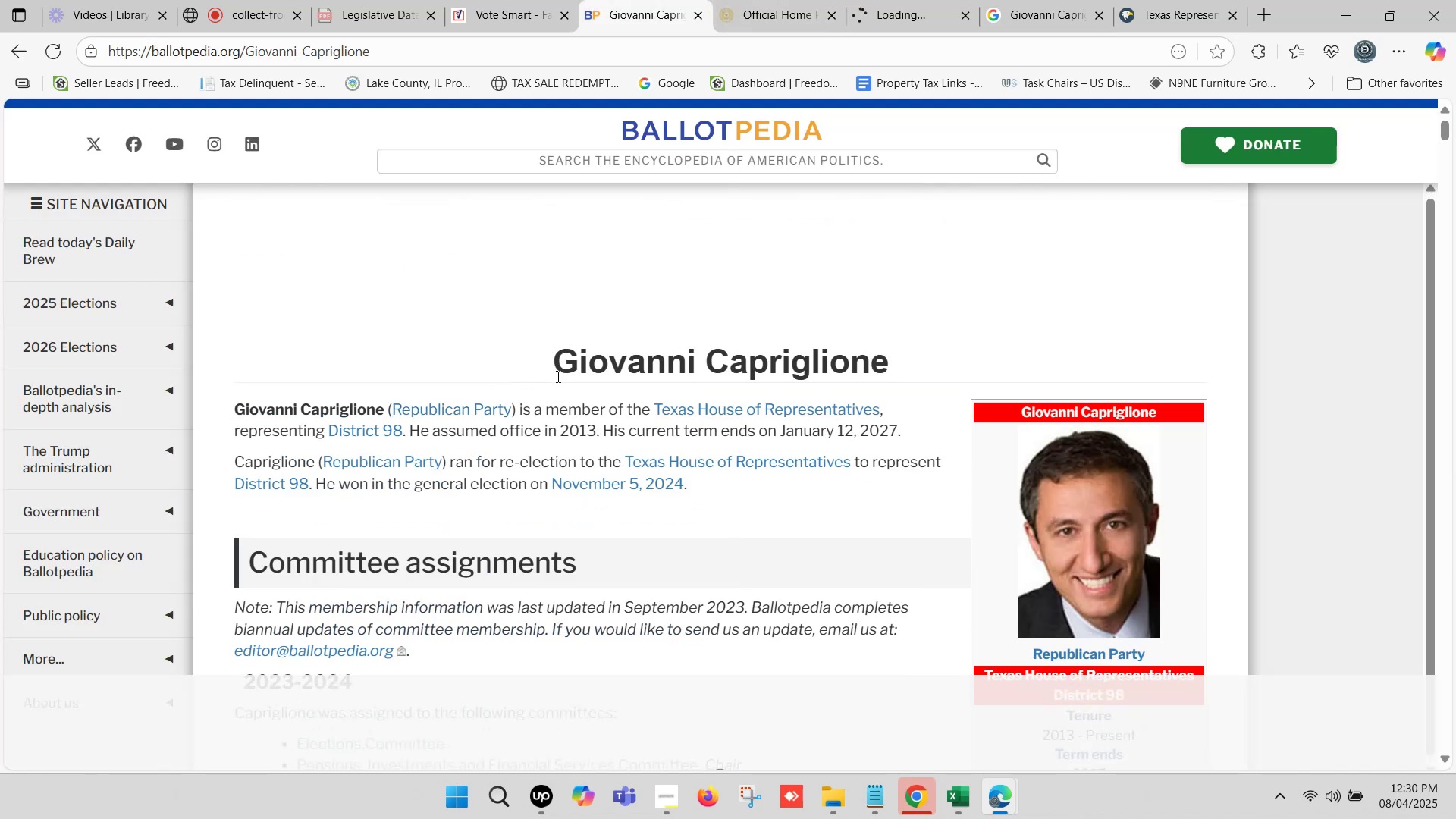 
left_click_drag(start_coordinate=[559, 363], to_coordinate=[886, 358])
 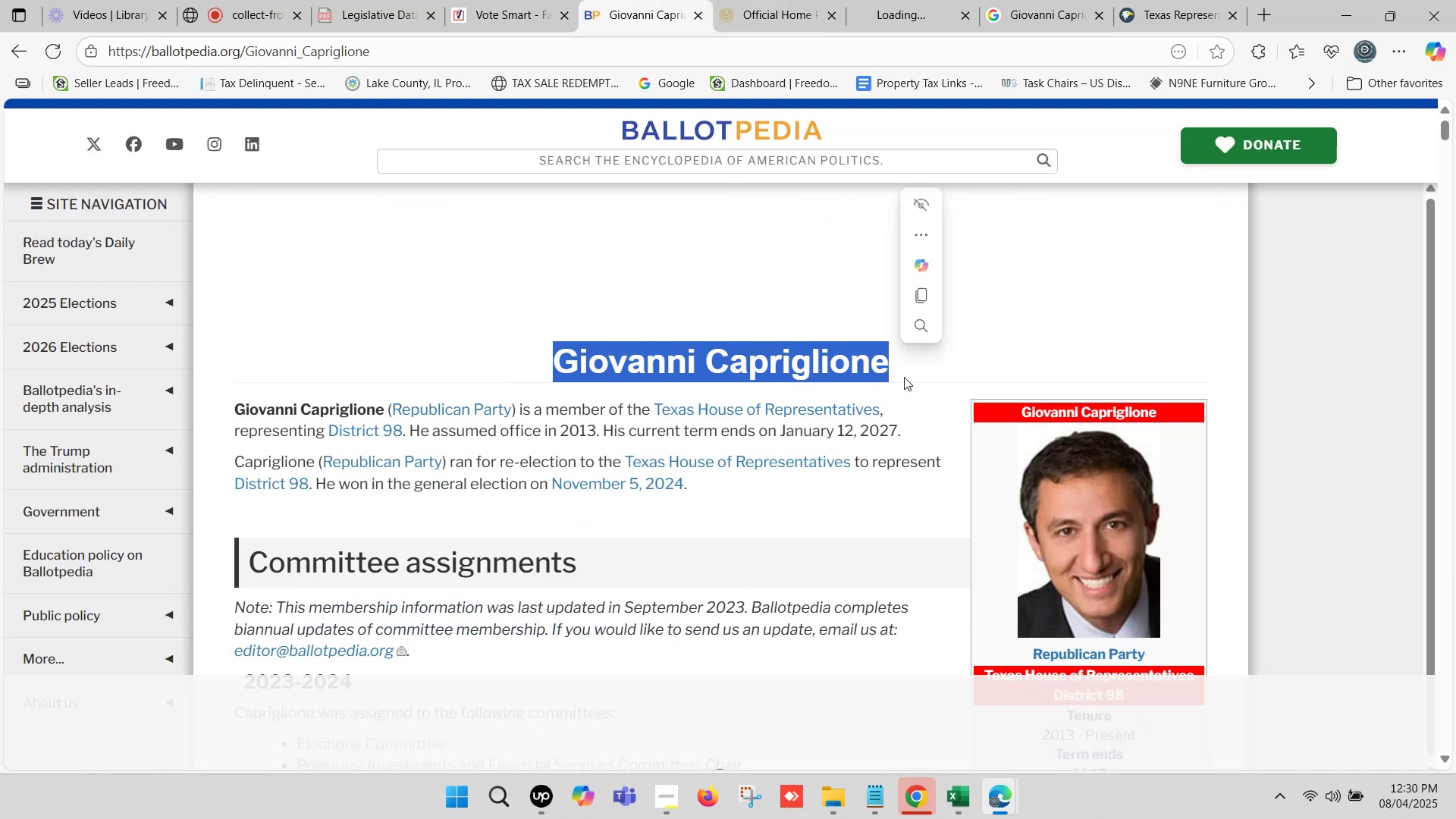 
key(Control+C)
 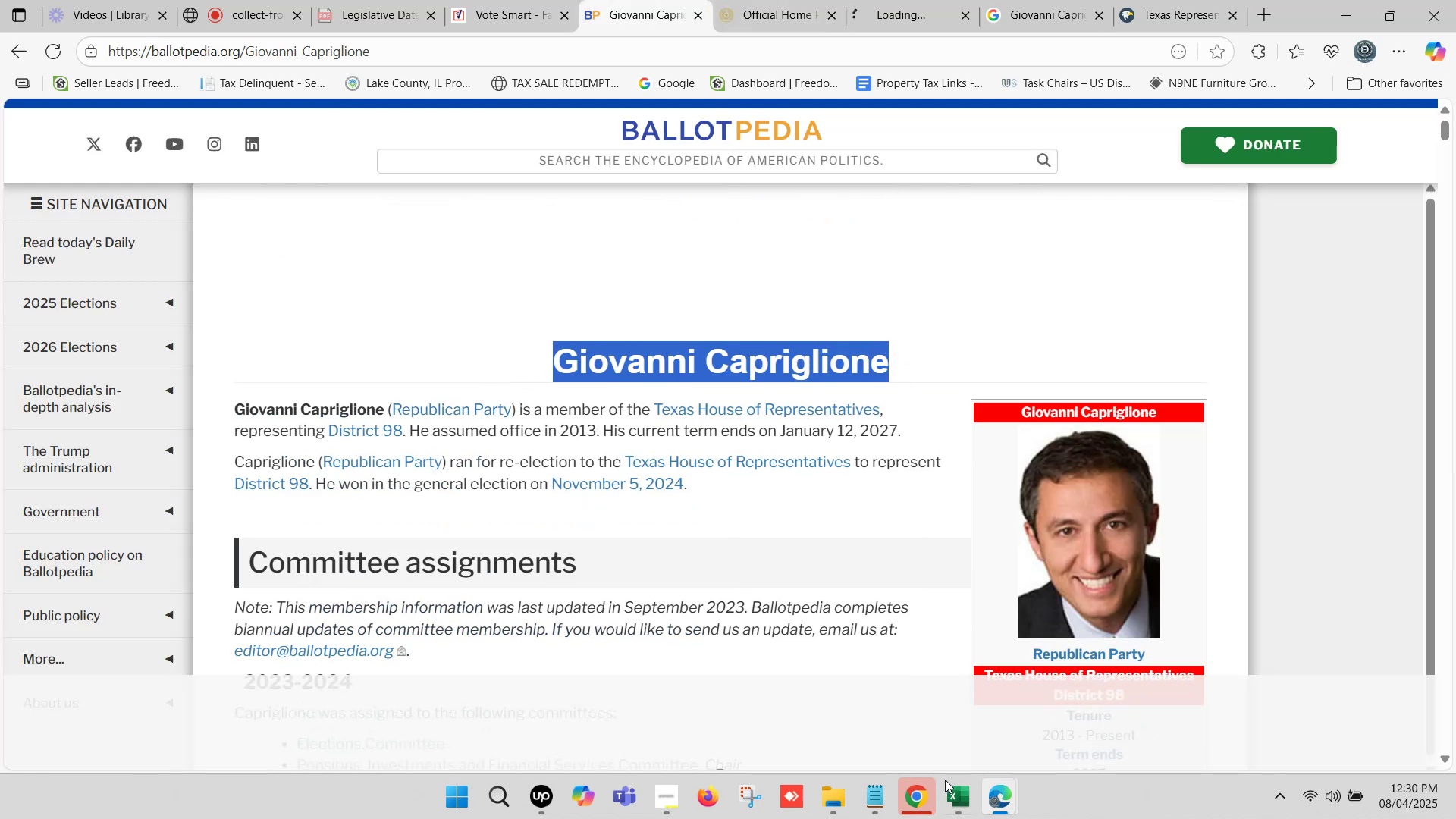 
left_click([954, 795])
 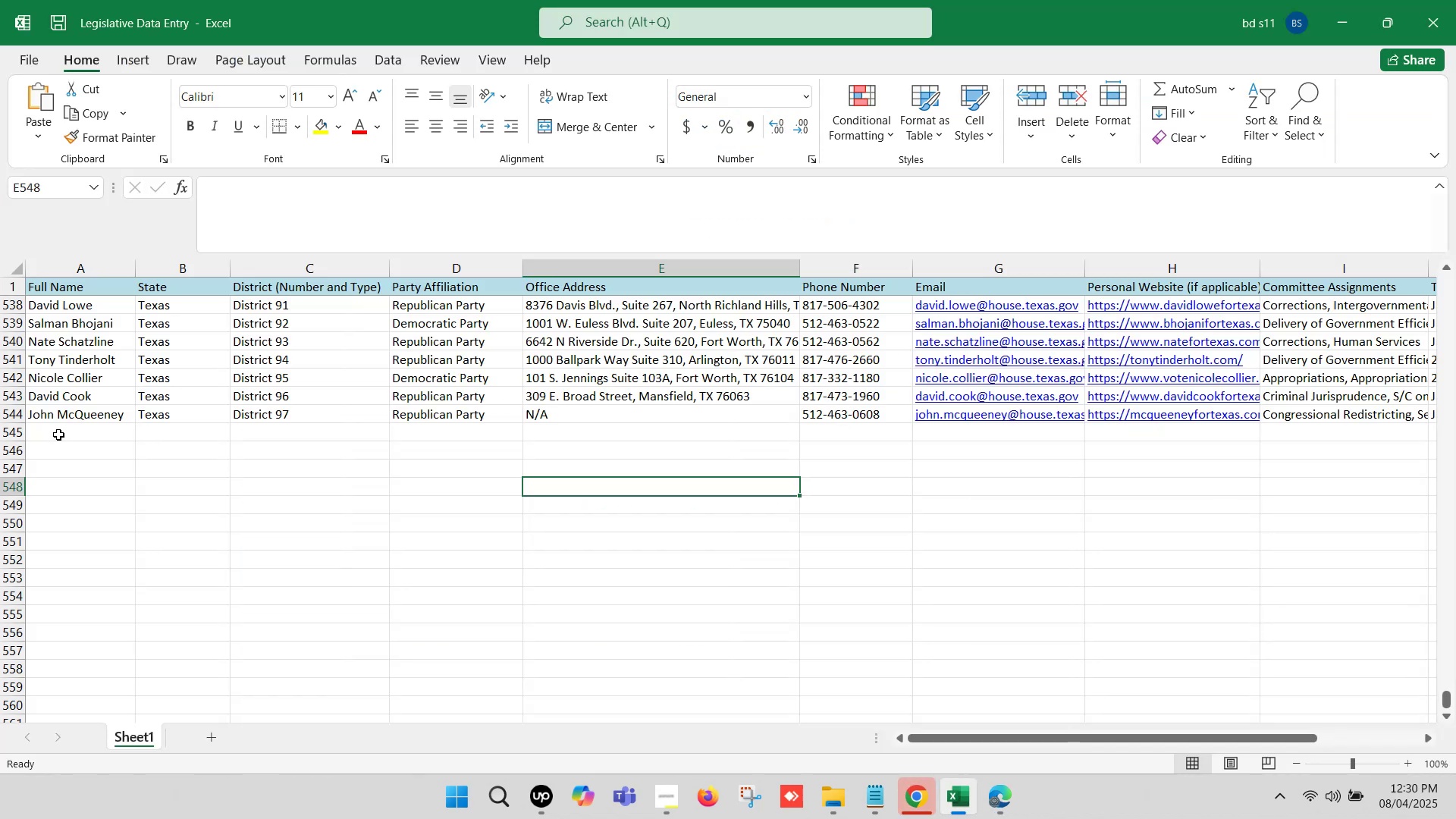 
double_click([58, 433])
 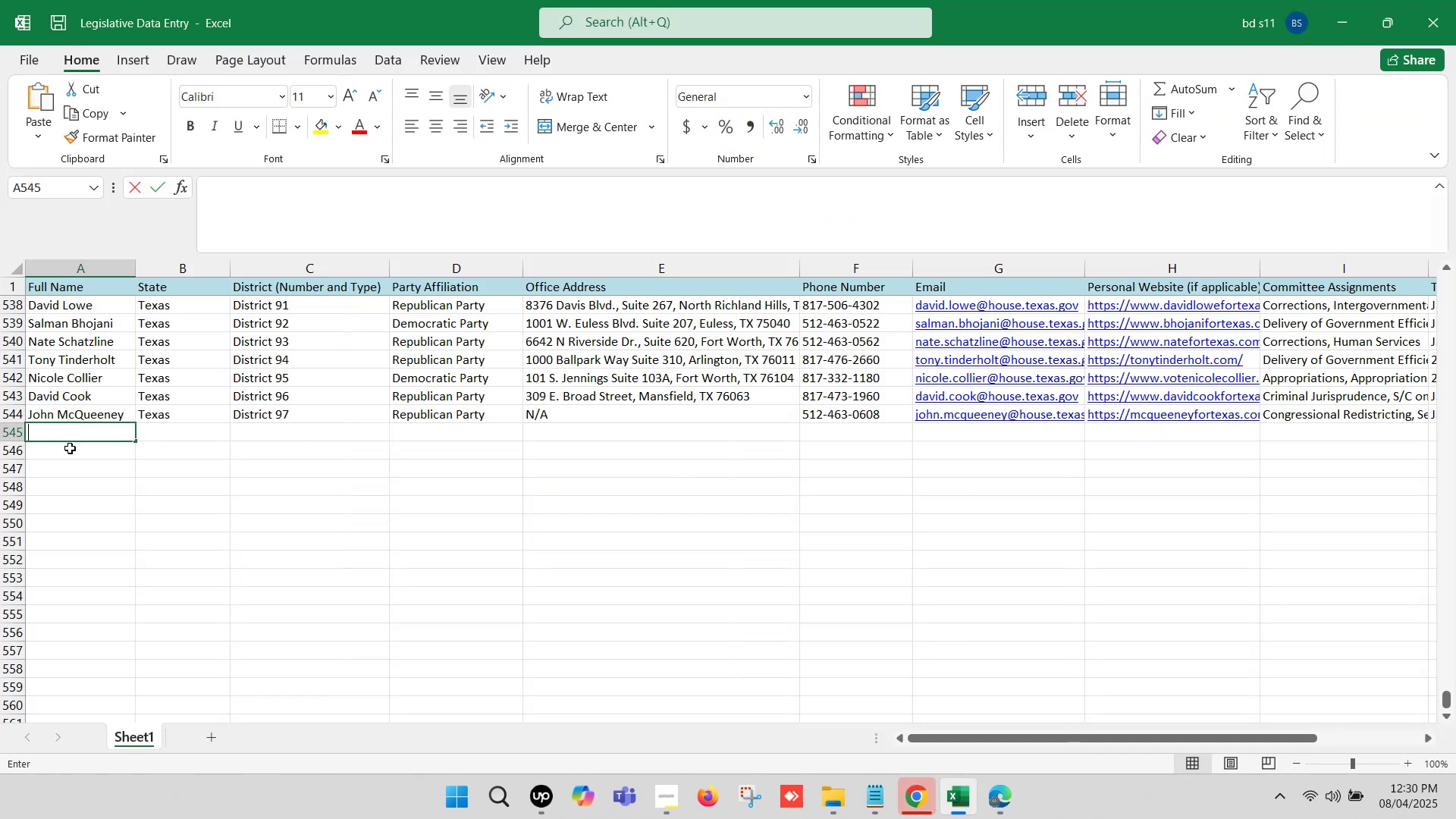 
key(Control+ControlLeft)
 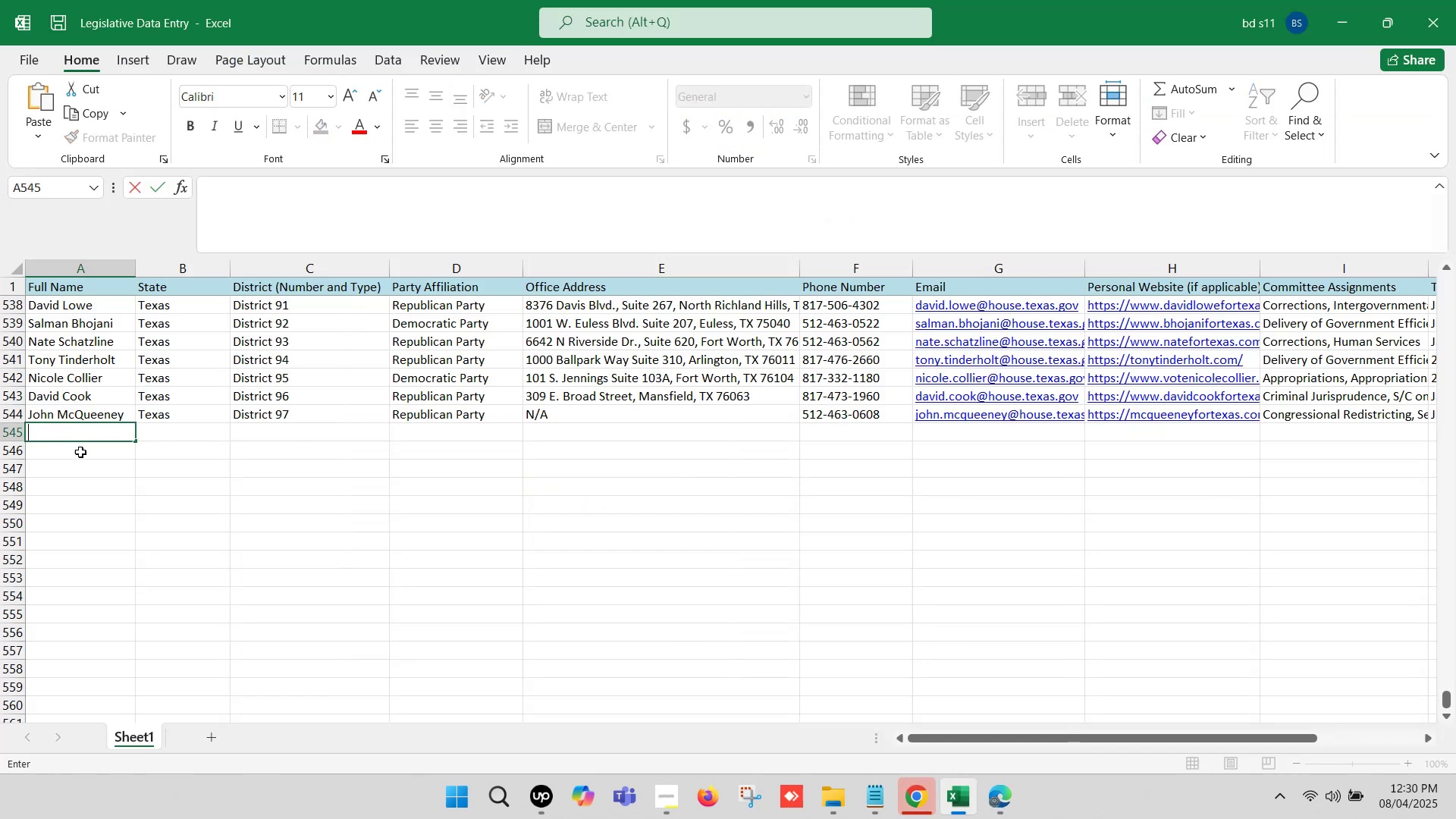 
key(Control+V)
 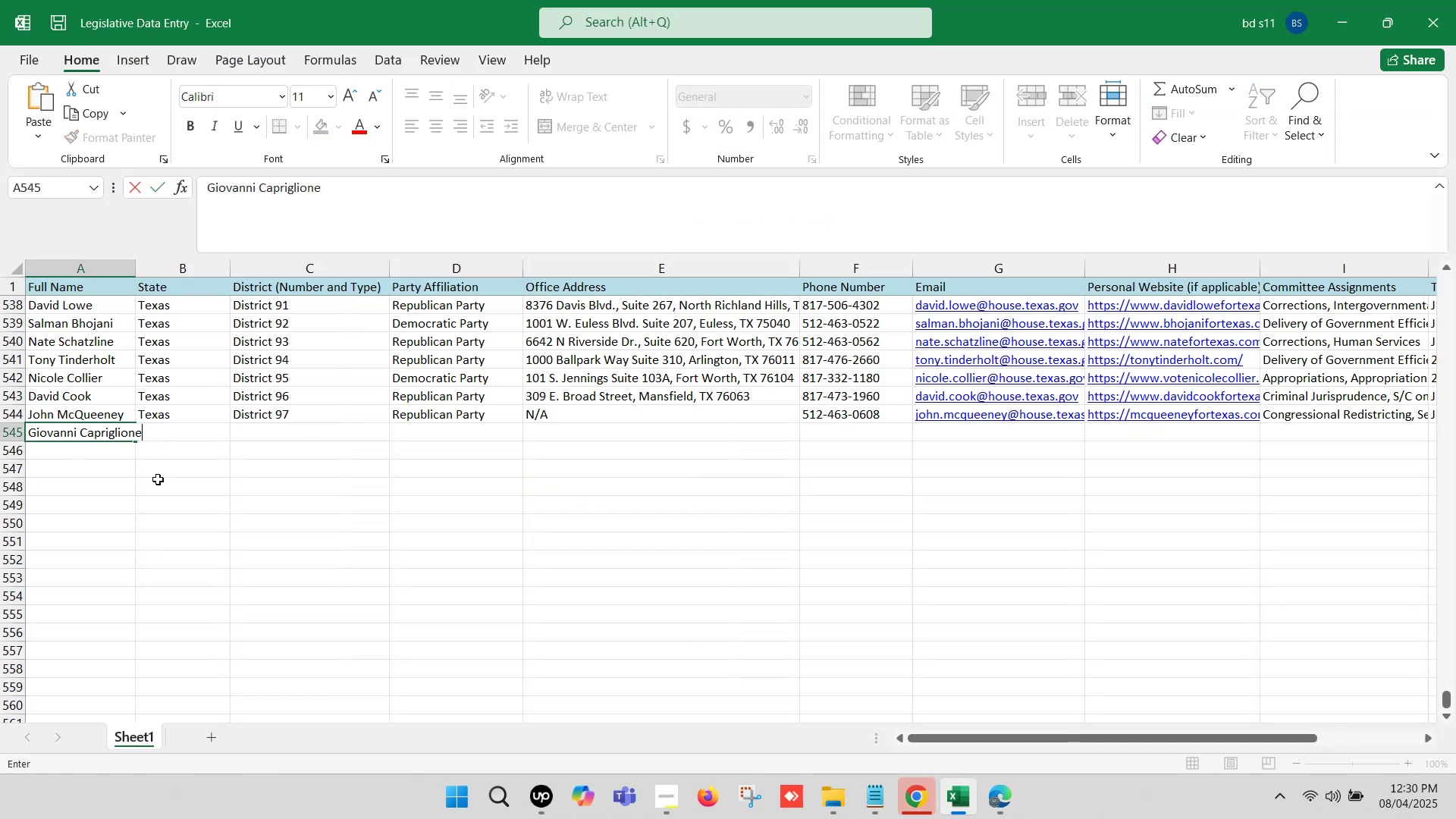 
left_click([158, 479])
 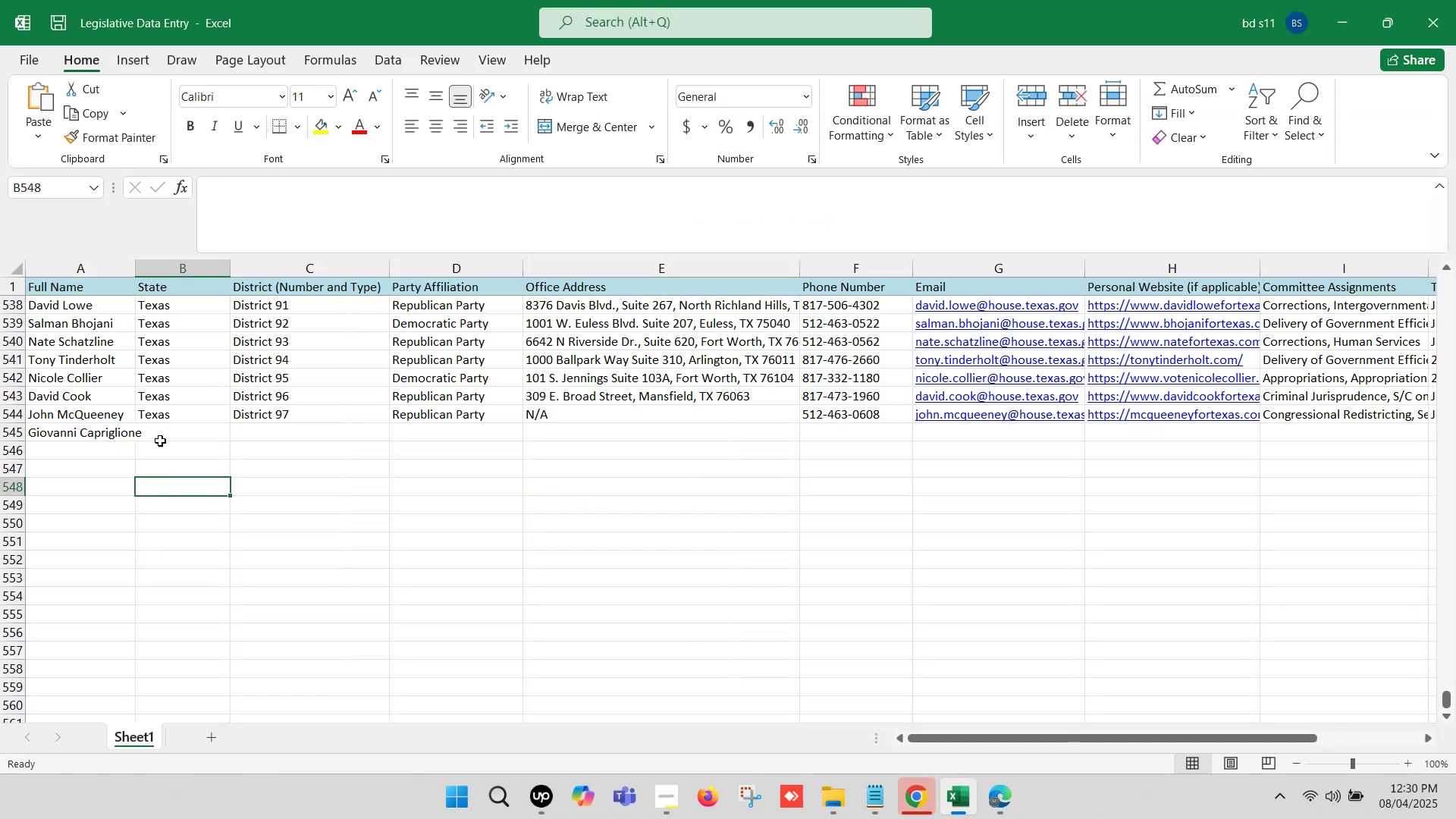 
left_click([161, 435])
 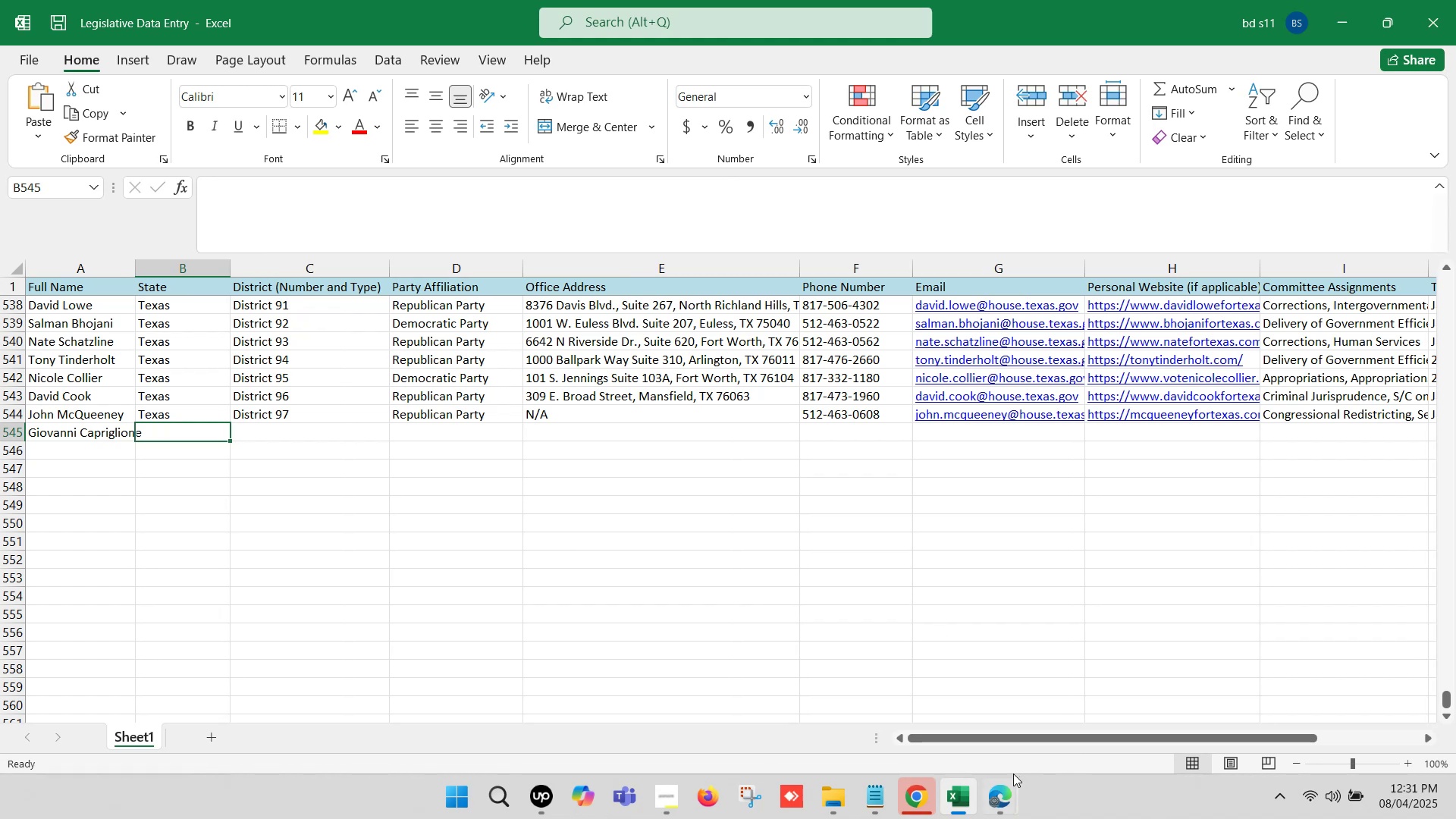 
left_click([1000, 797])
 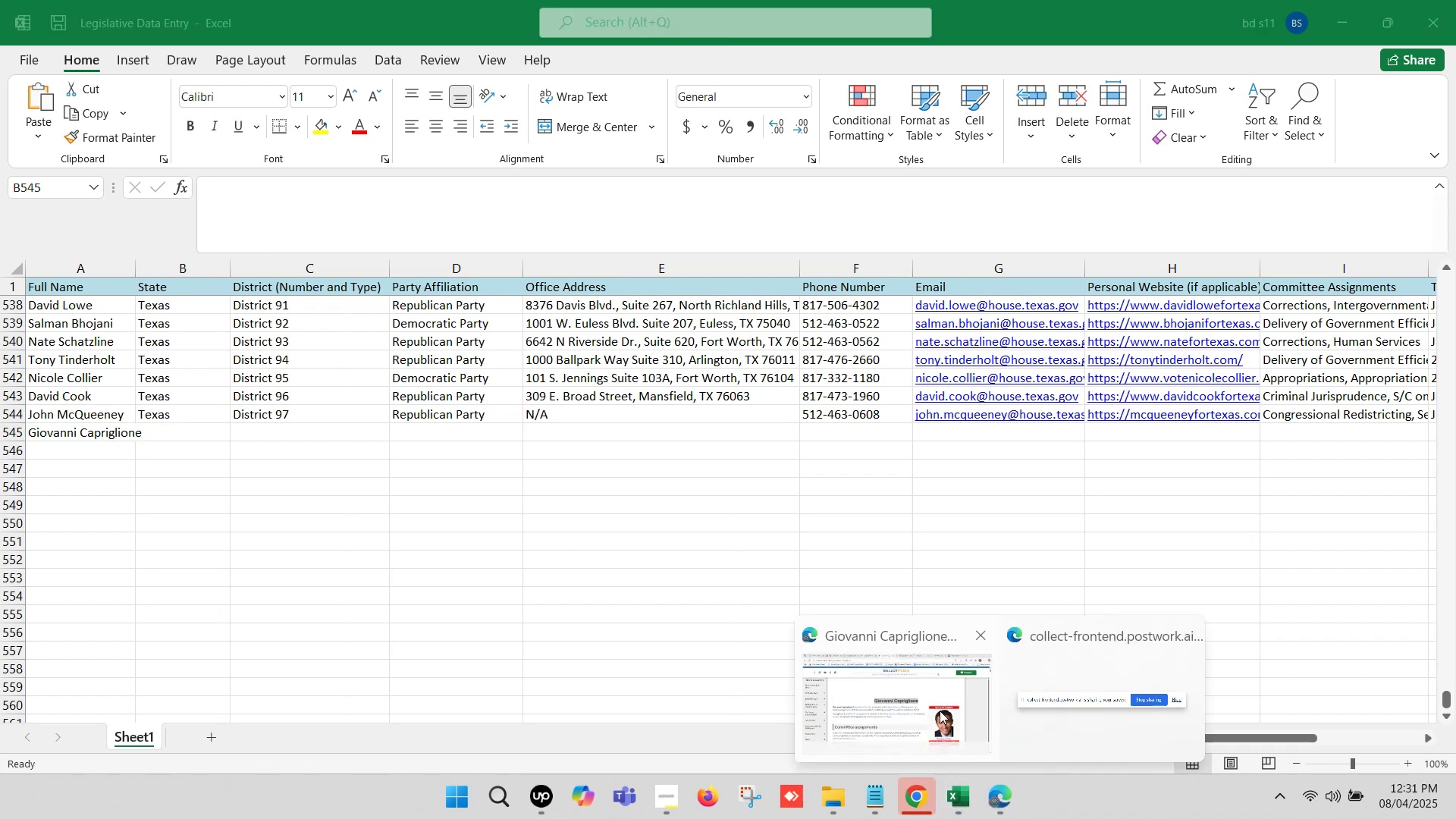 
left_click([926, 703])
 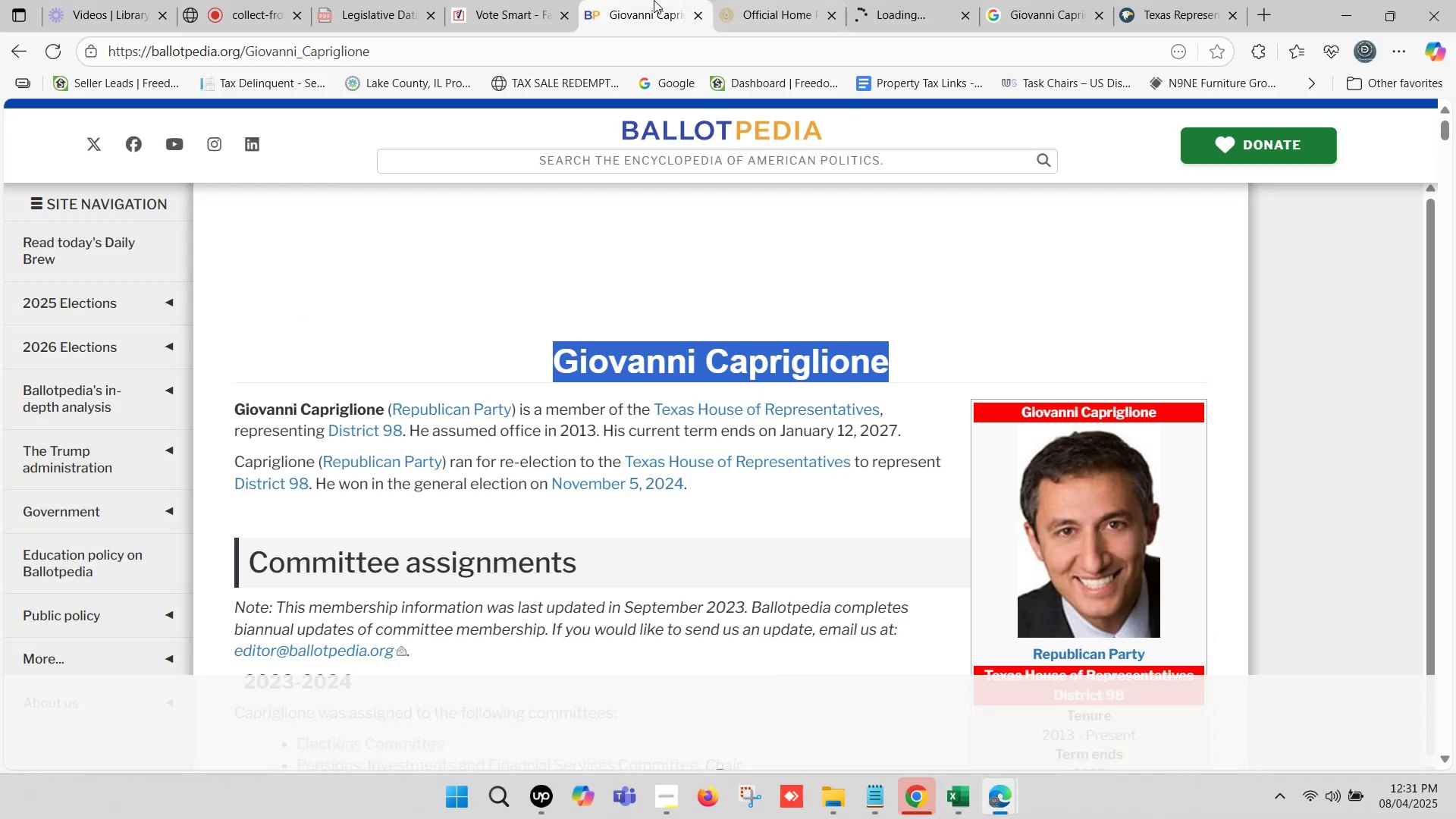 
left_click([639, 0])
 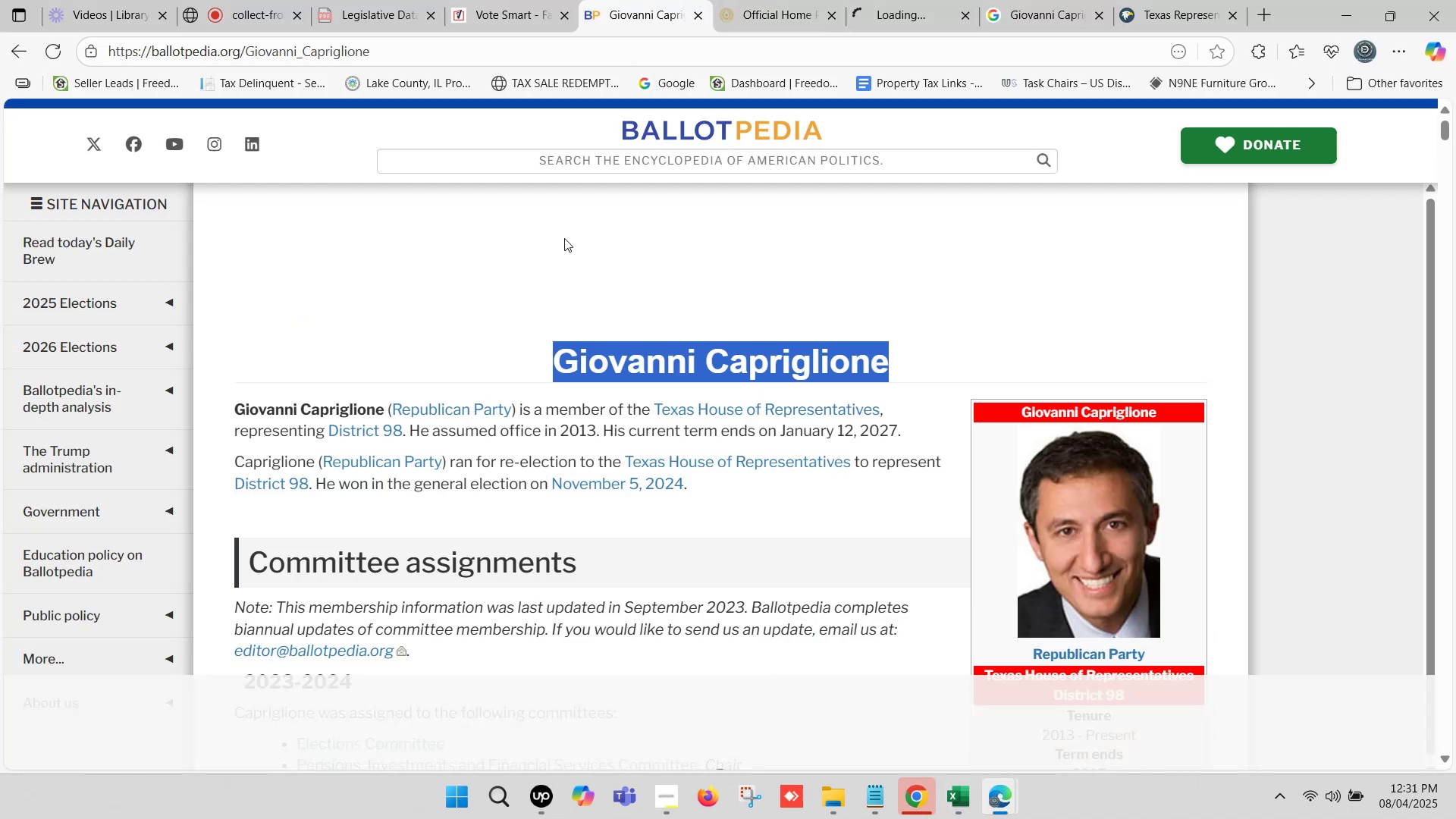 
scroll: coordinate [498, 271], scroll_direction: up, amount: 5.0
 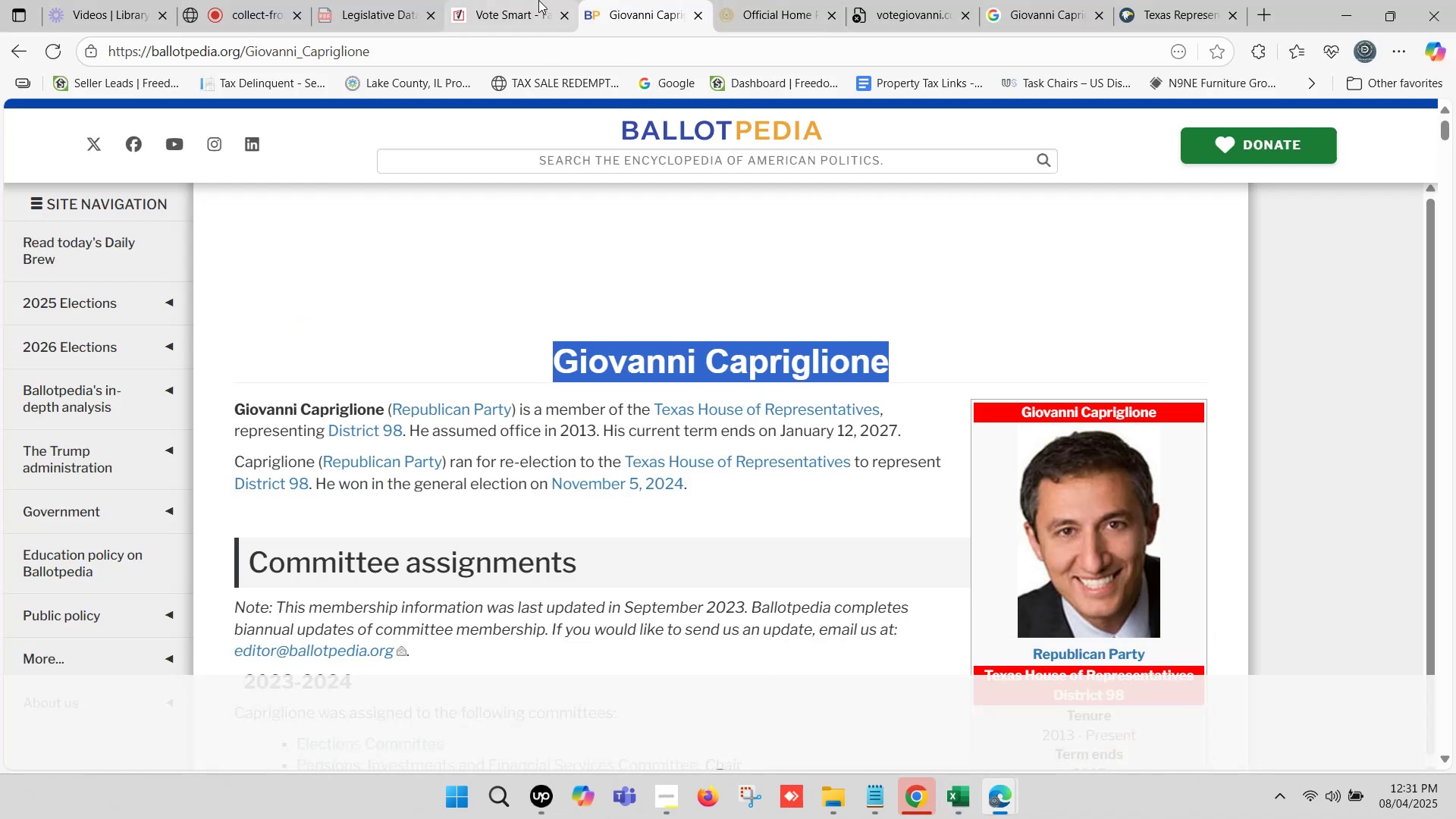 
left_click([533, 0])
 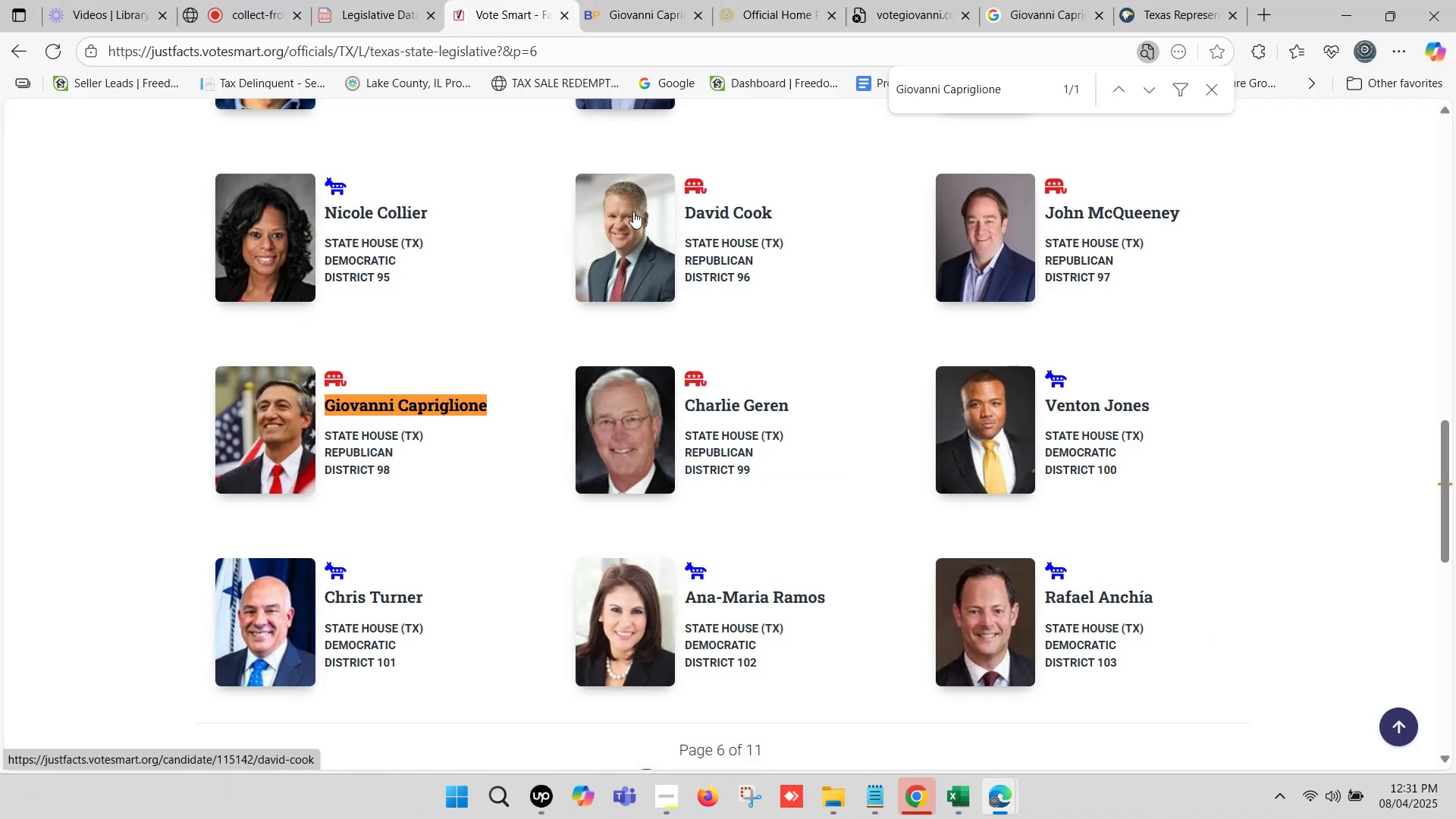 
wait(5.79)
 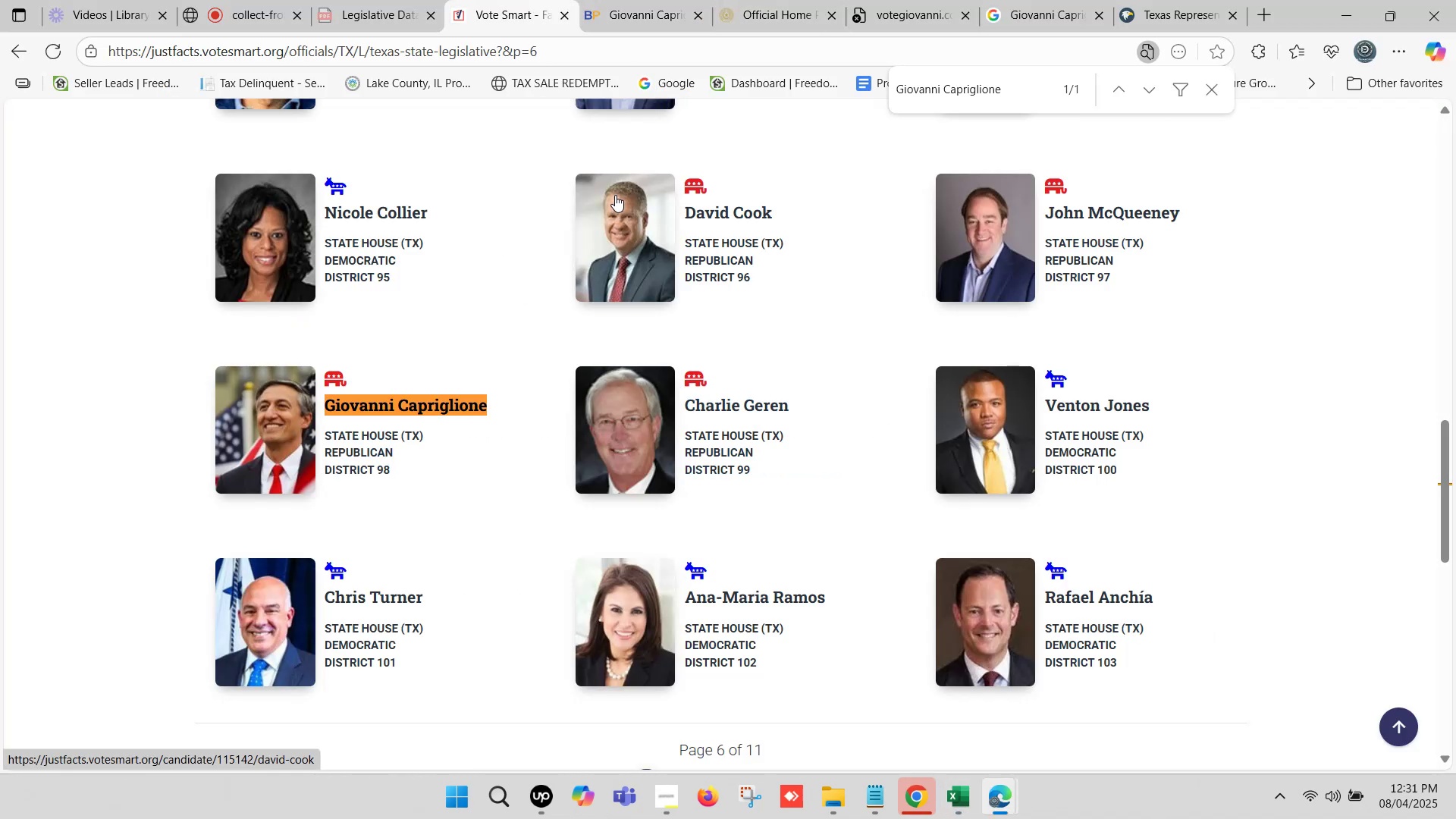 
left_click([954, 798])
 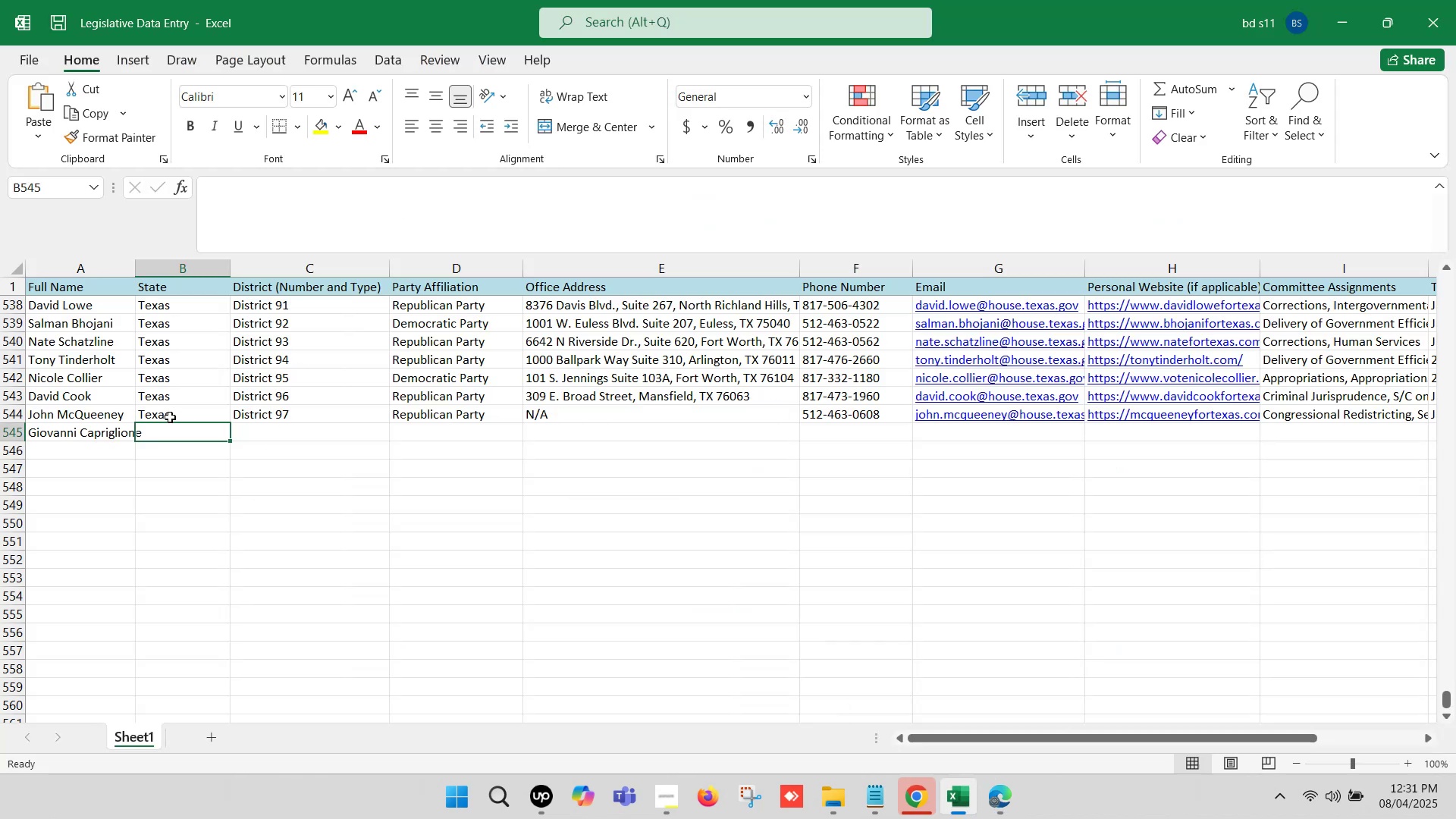 
left_click_drag(start_coordinate=[175, 414], to_coordinate=[404, 413])
 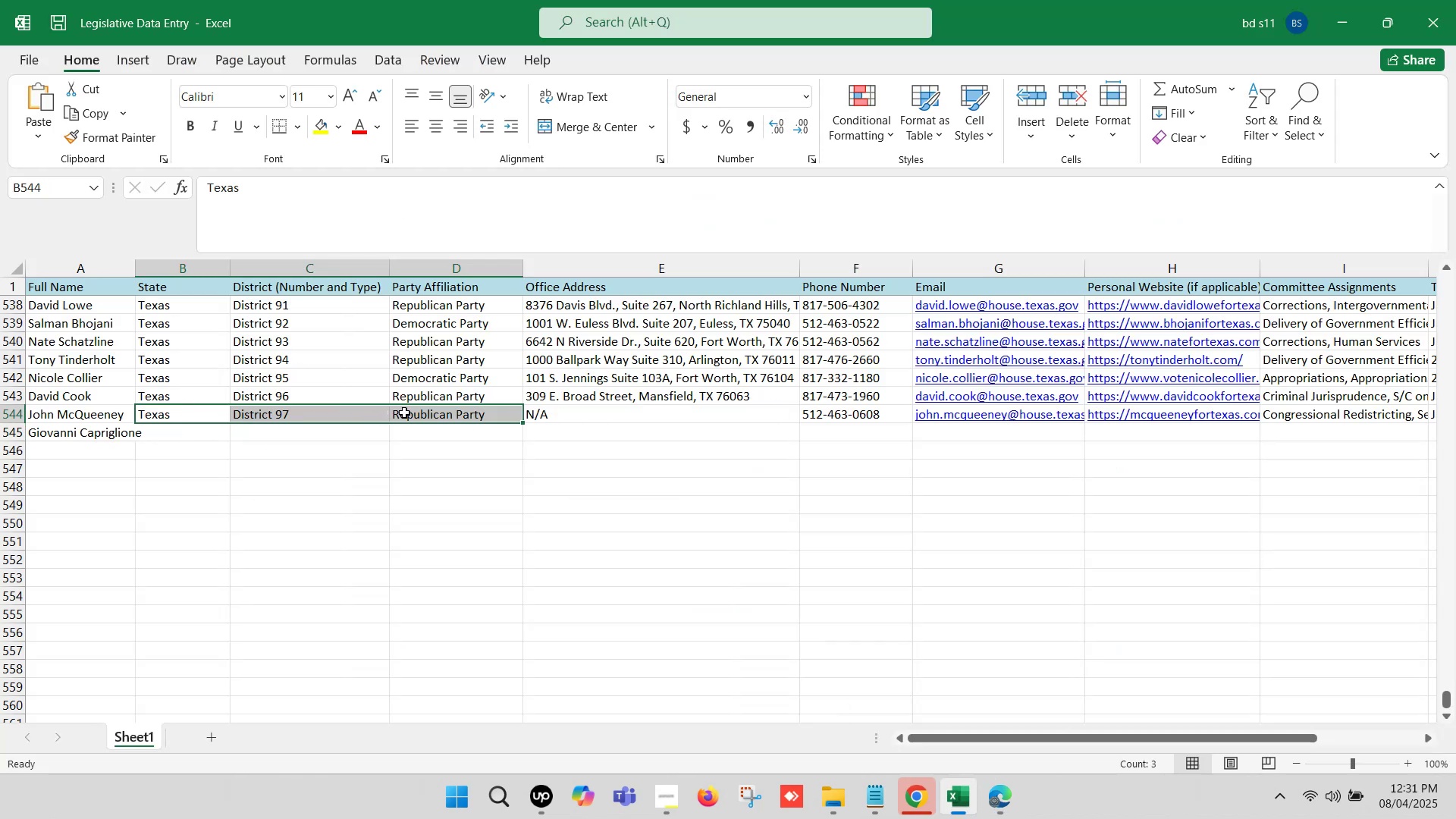 
key(Control+ControlLeft)
 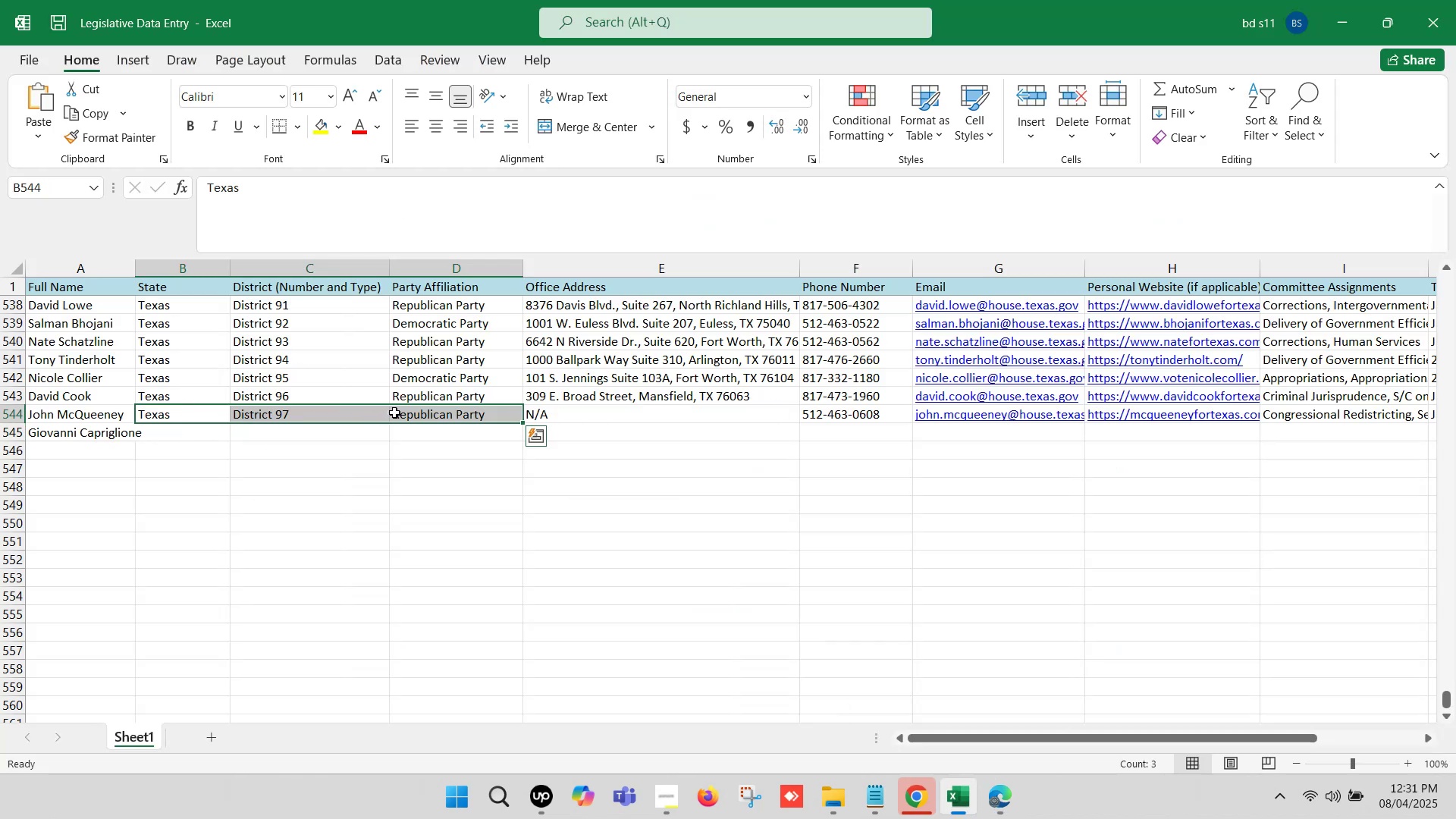 
key(Control+C)
 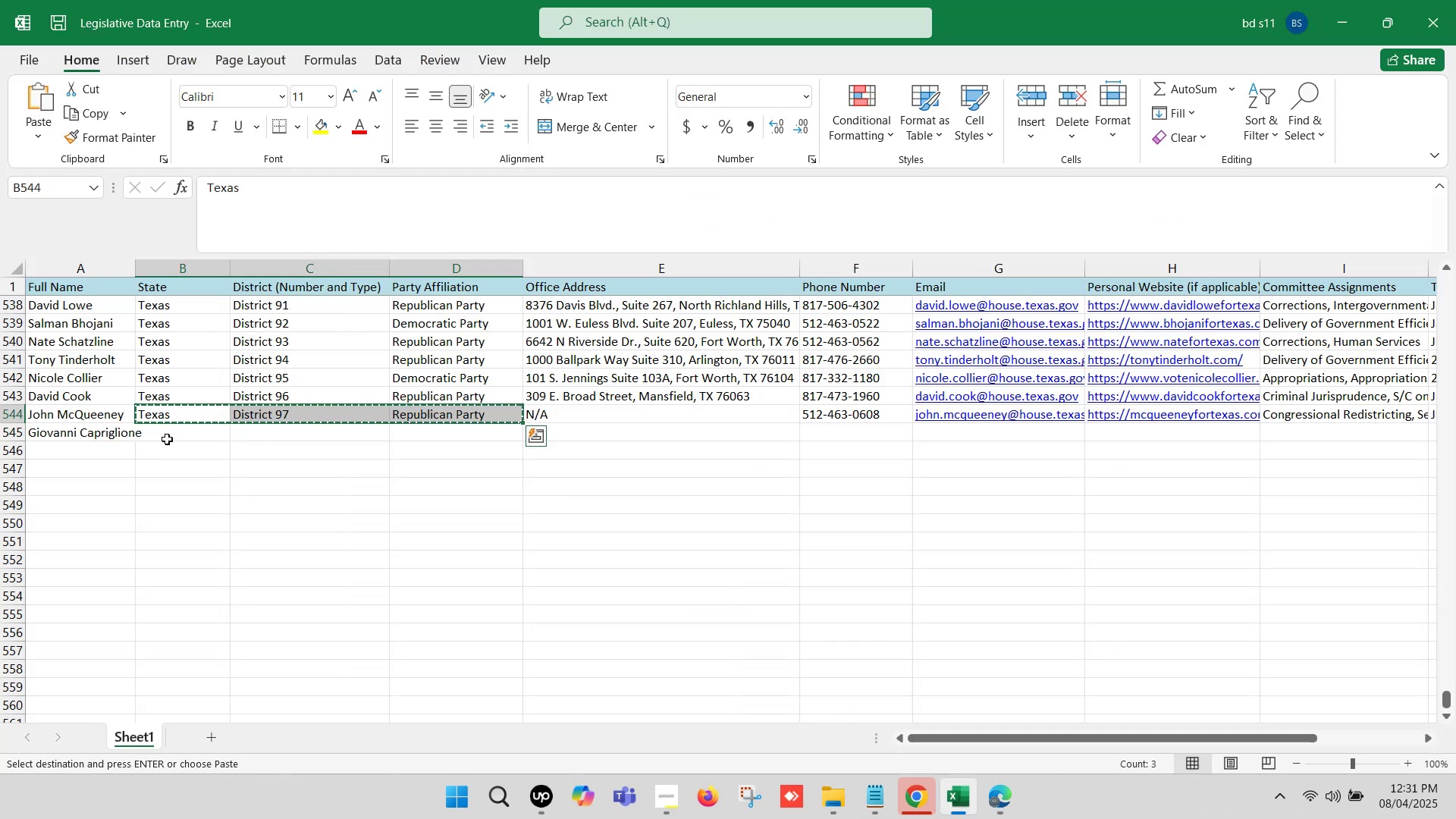 
left_click([169, 432])
 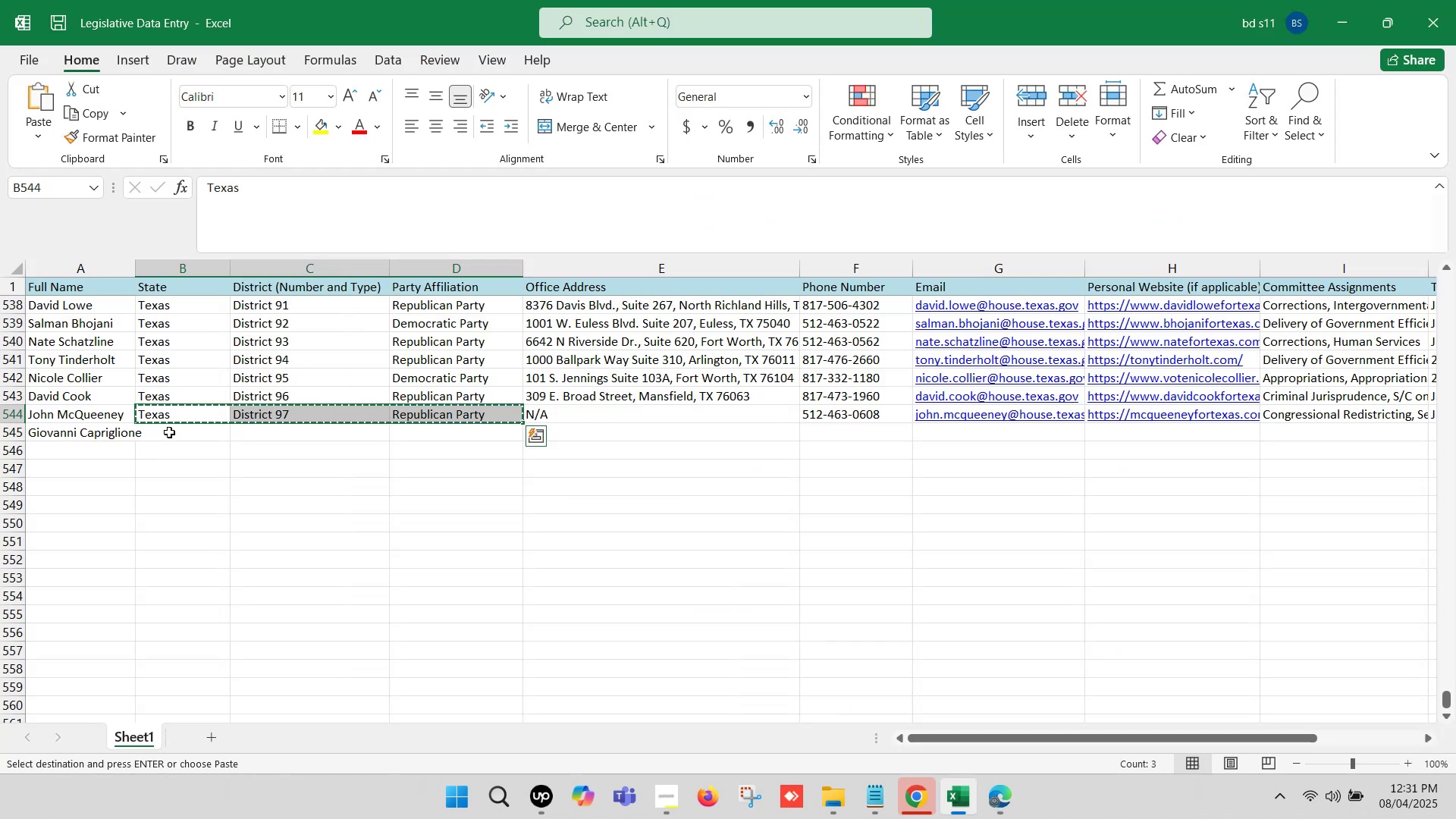 
key(Control+ControlLeft)
 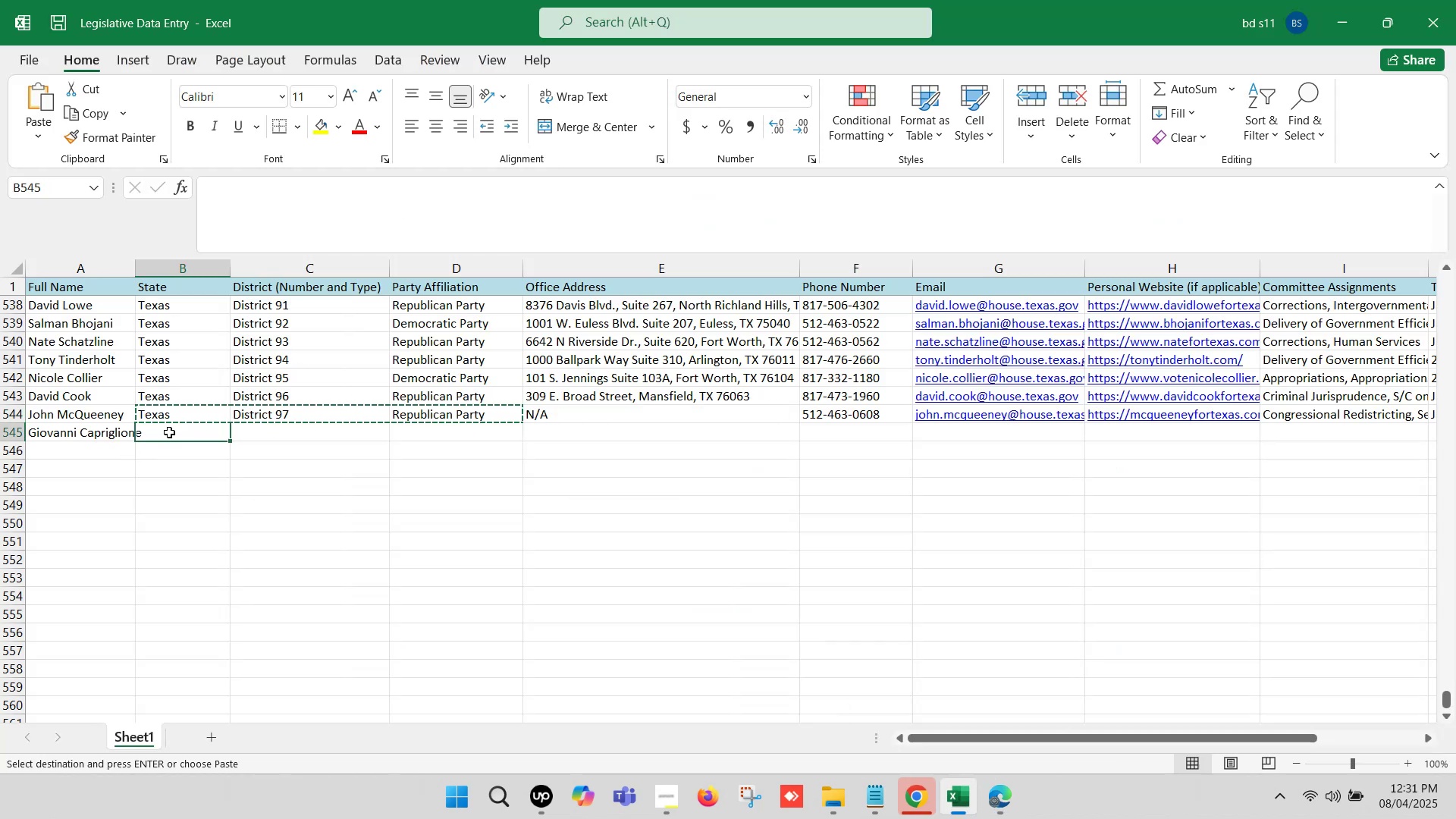 
key(Control+V)
 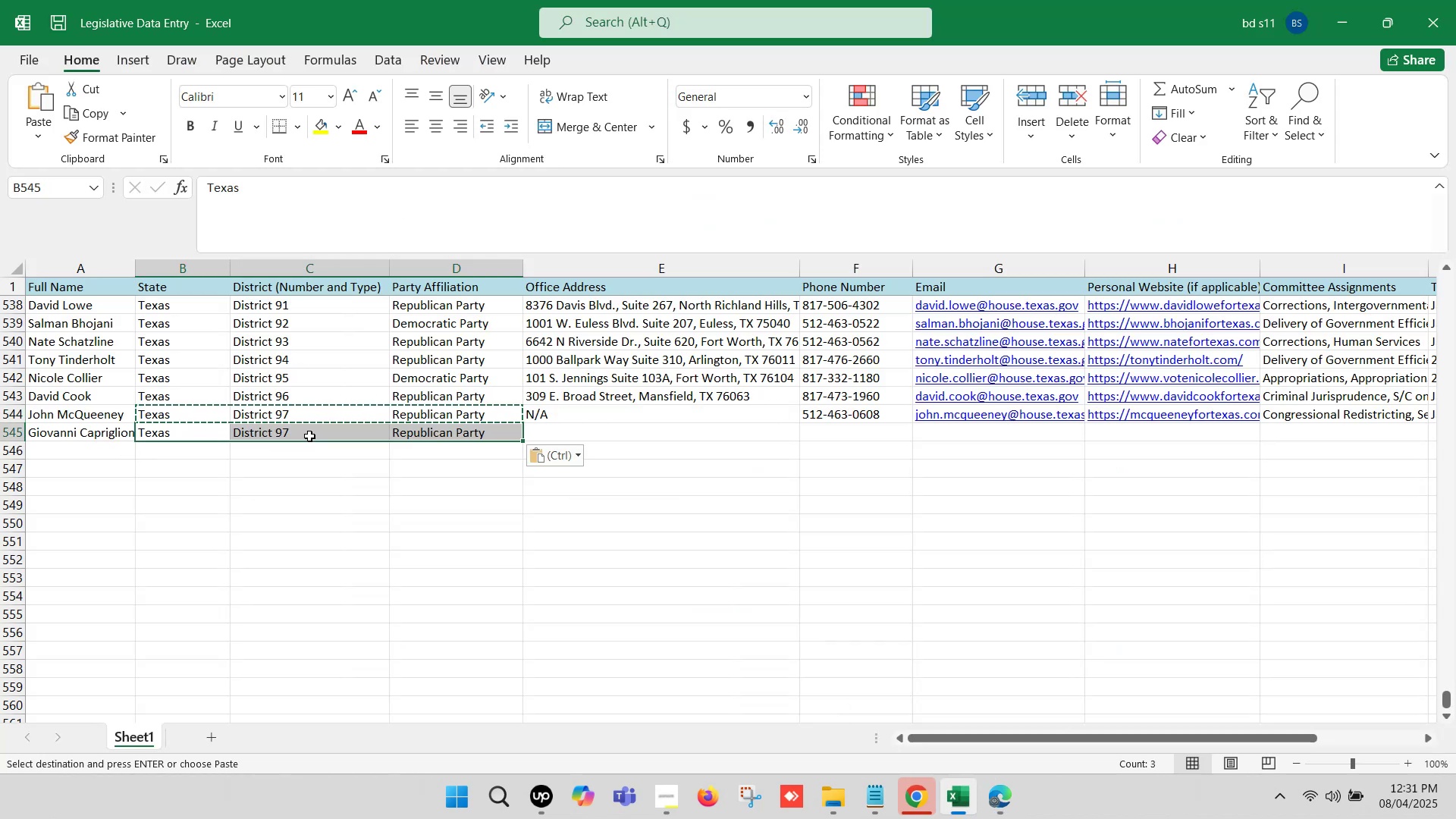 
double_click([309, 435])
 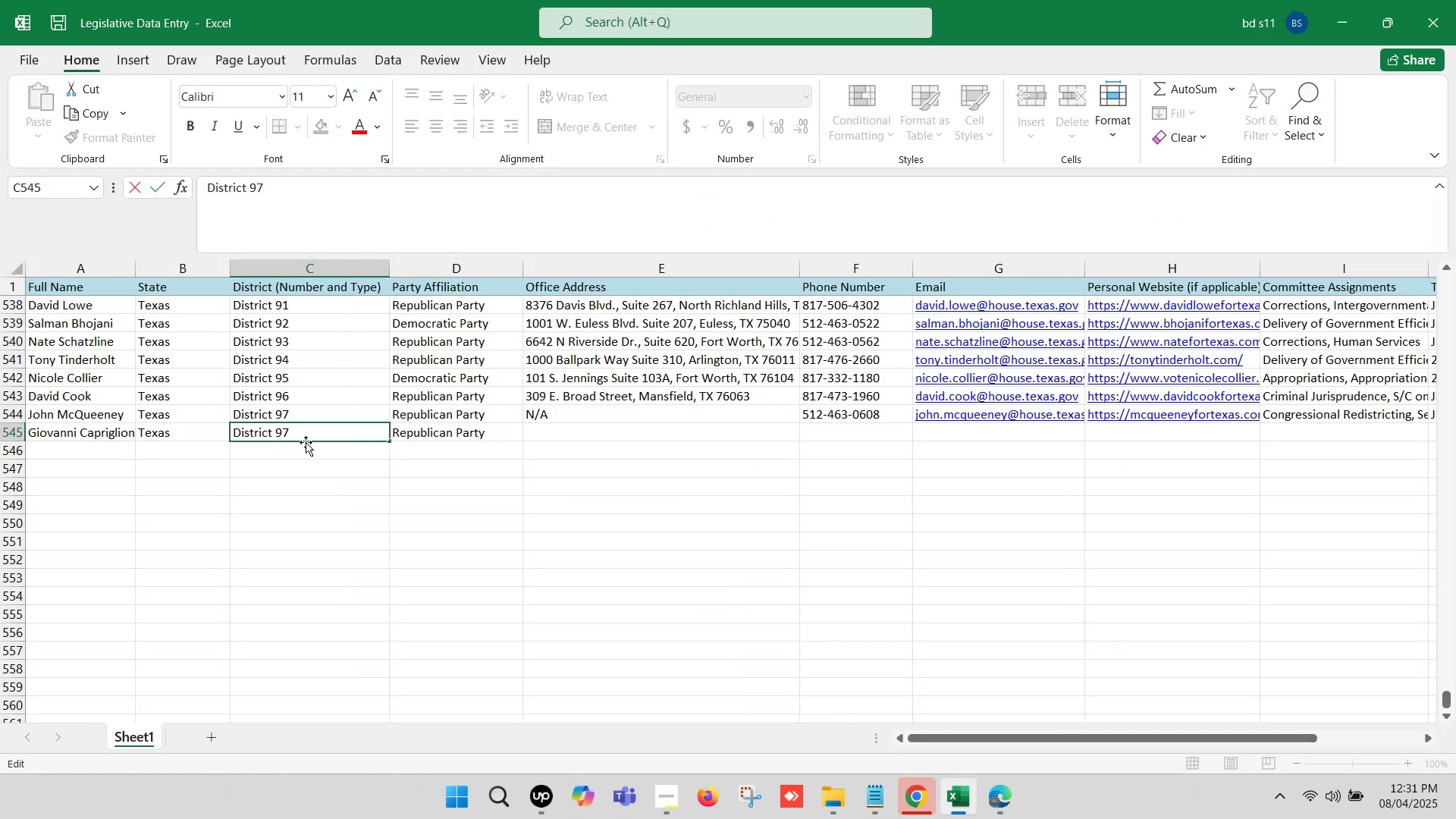 
key(Backspace)
 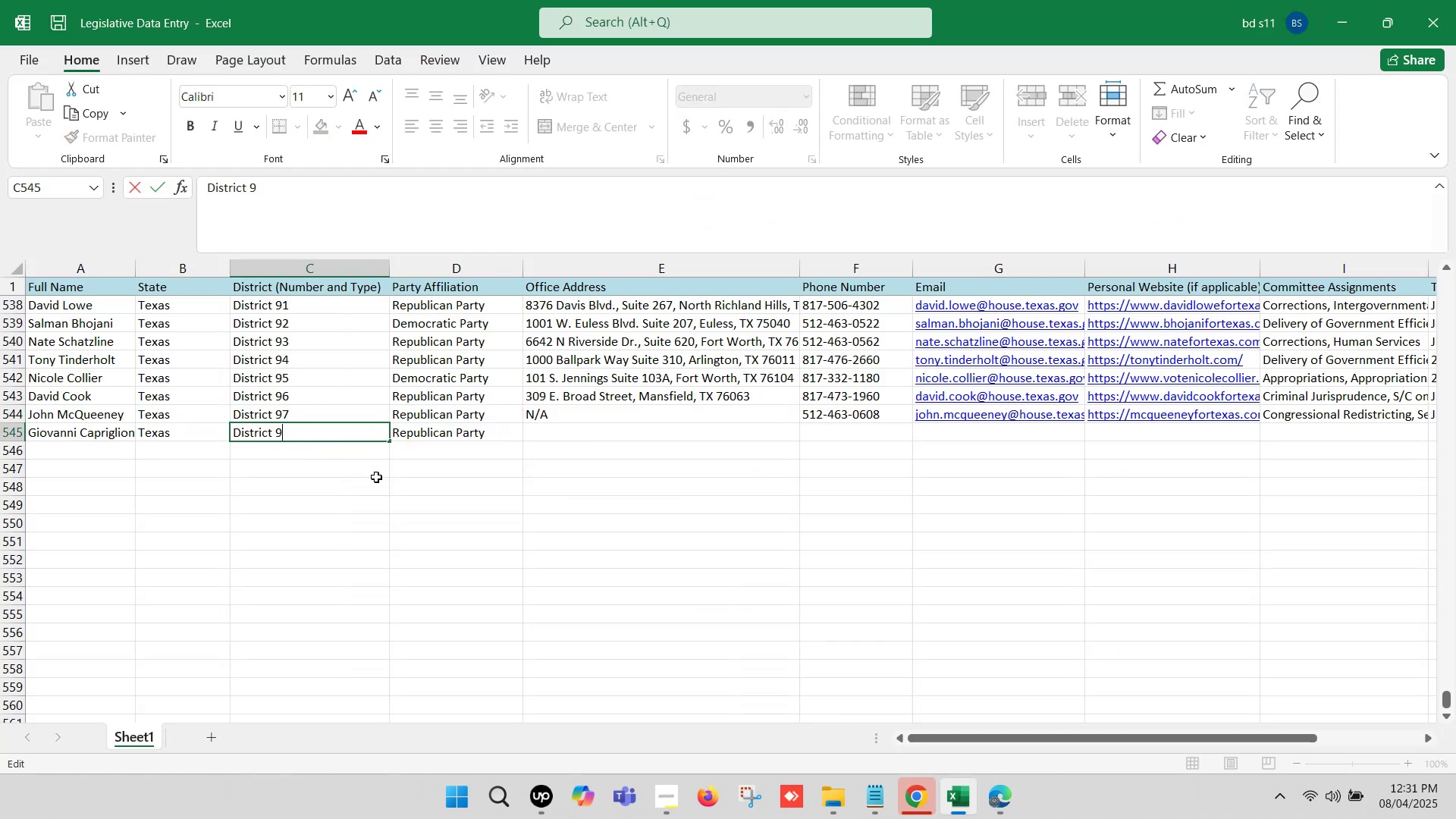 
key(8)
 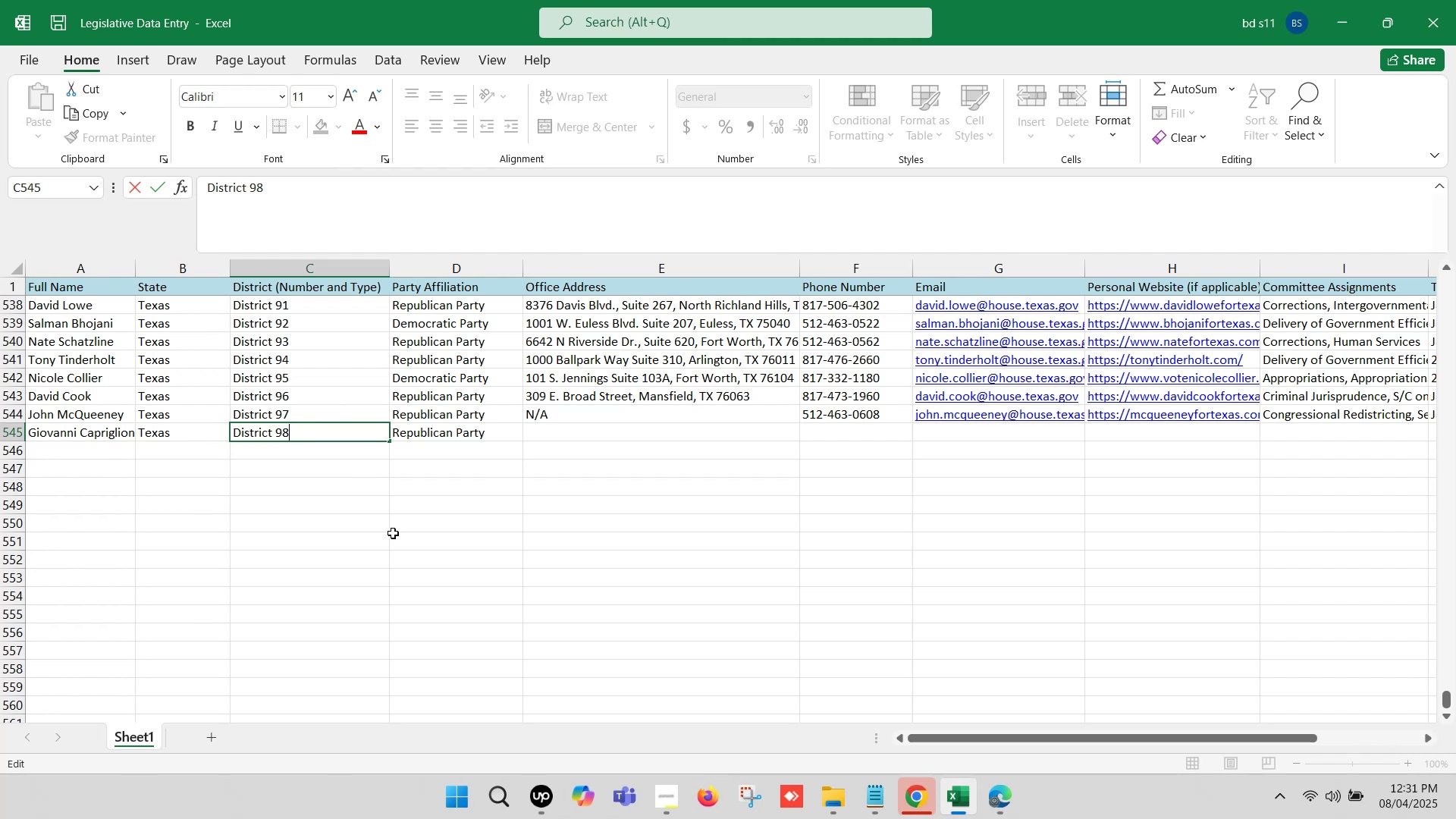 
left_click([389, 533])
 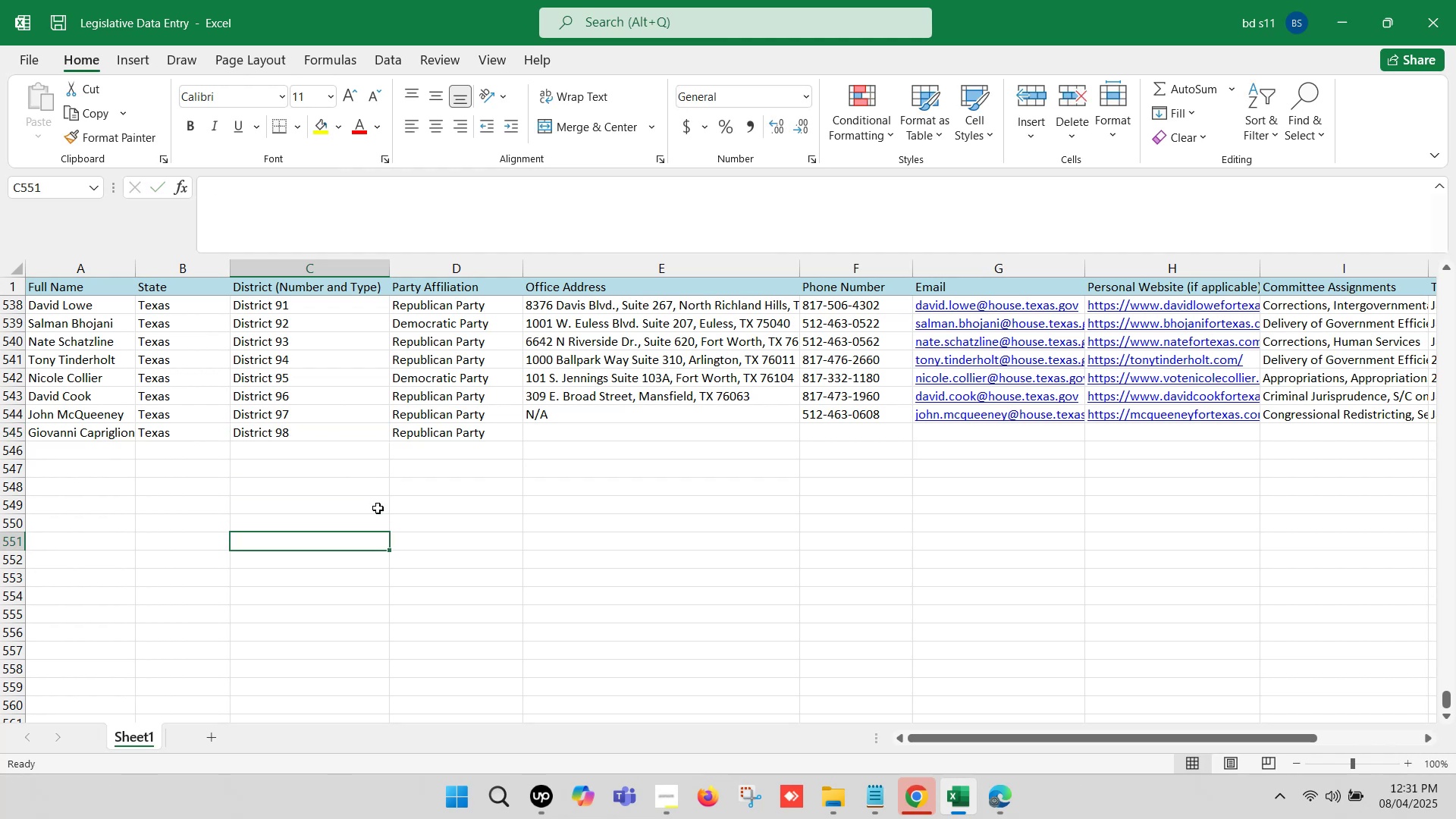 
key(Control+S)
 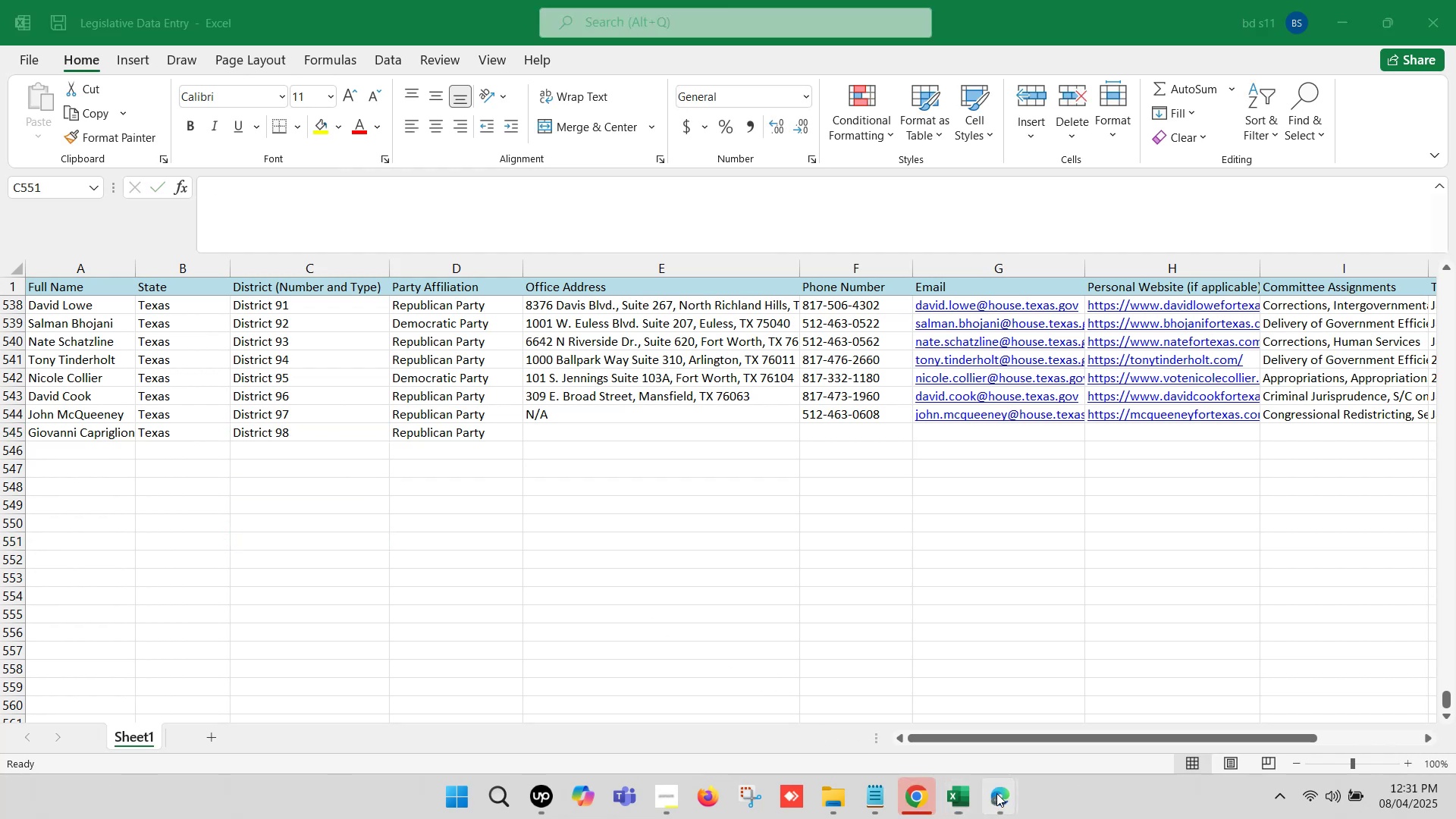 
left_click([929, 703])
 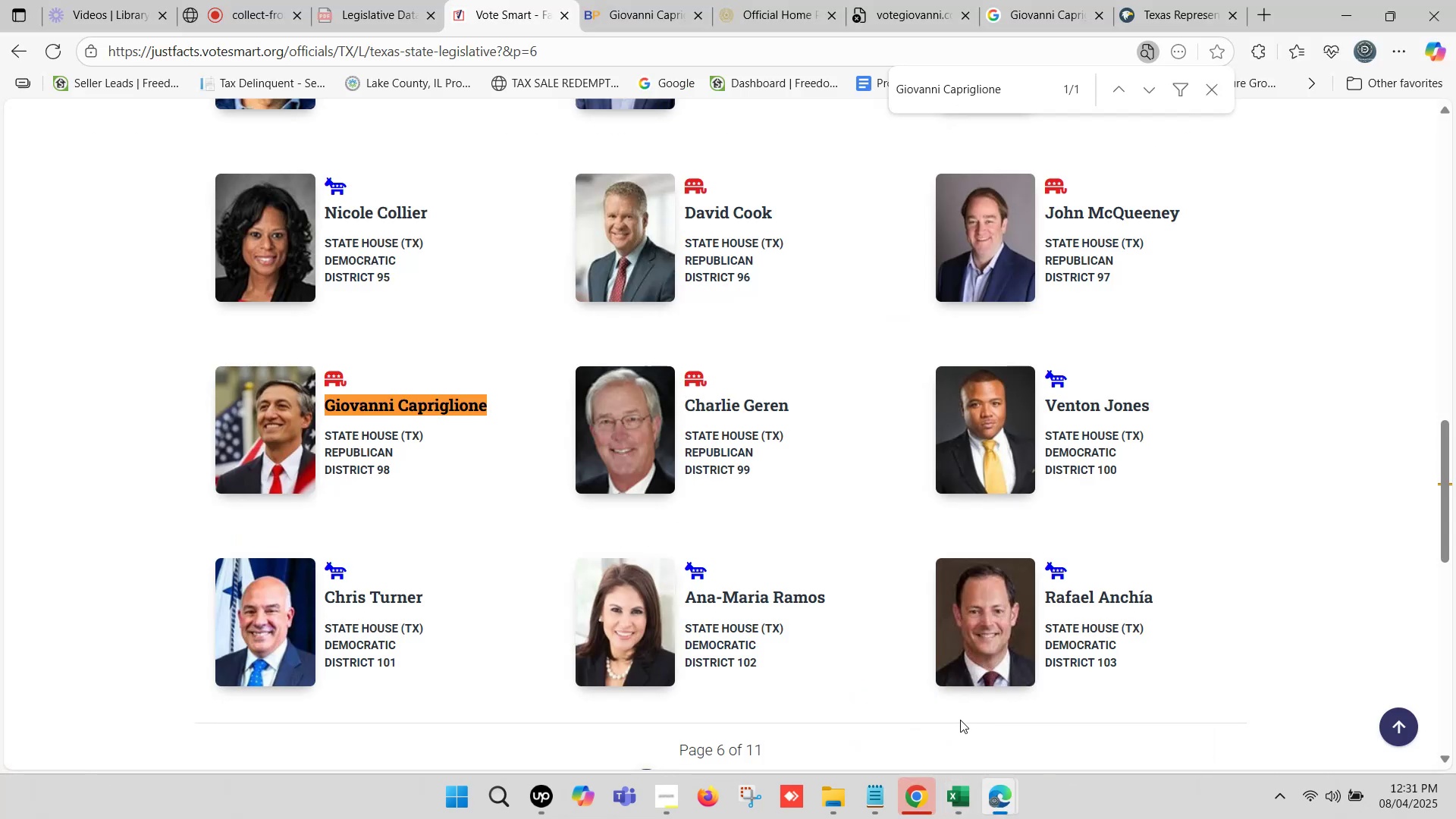 
left_click([960, 799])
 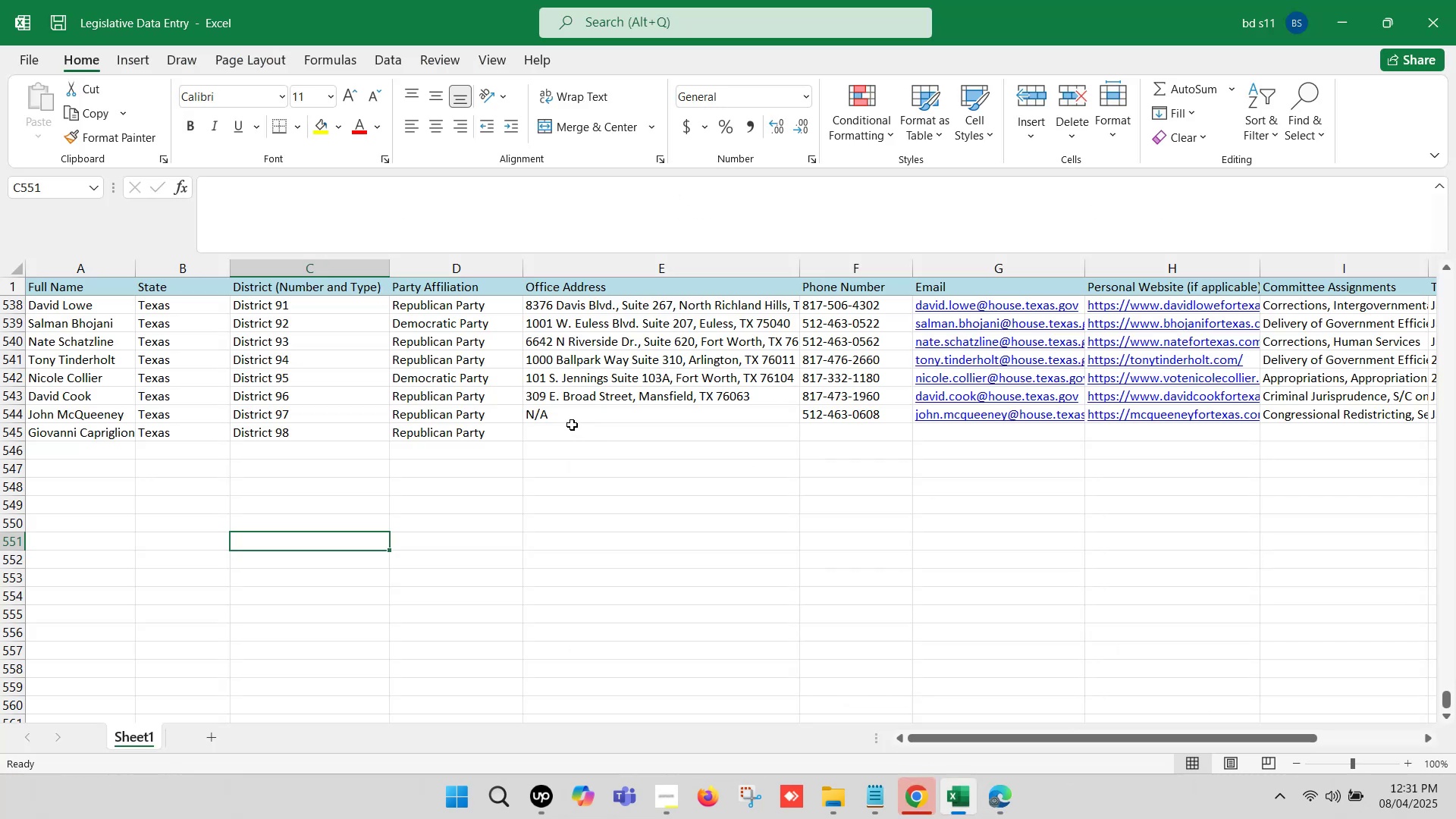 
left_click([550, 434])
 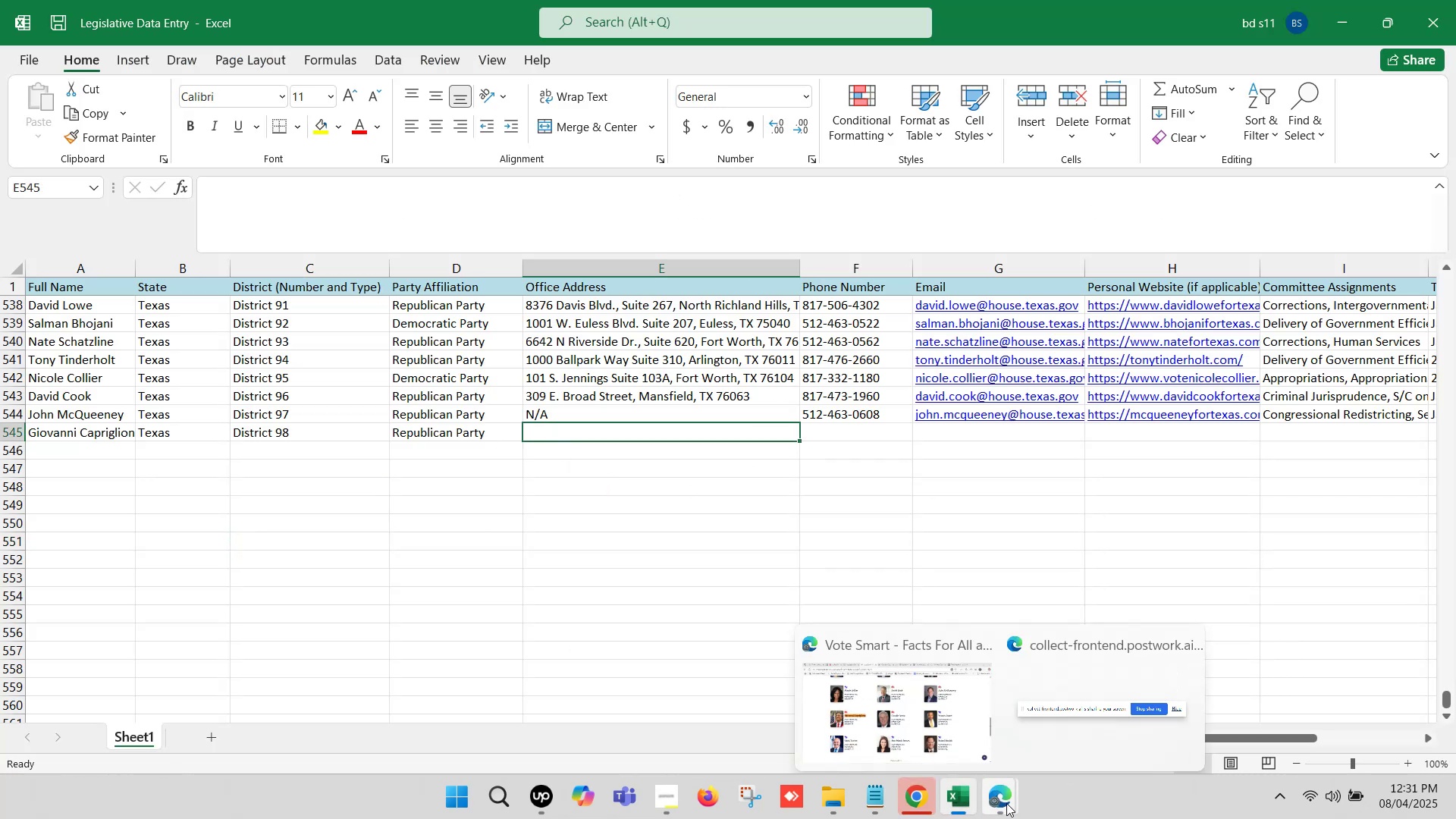 
double_click([915, 707])
 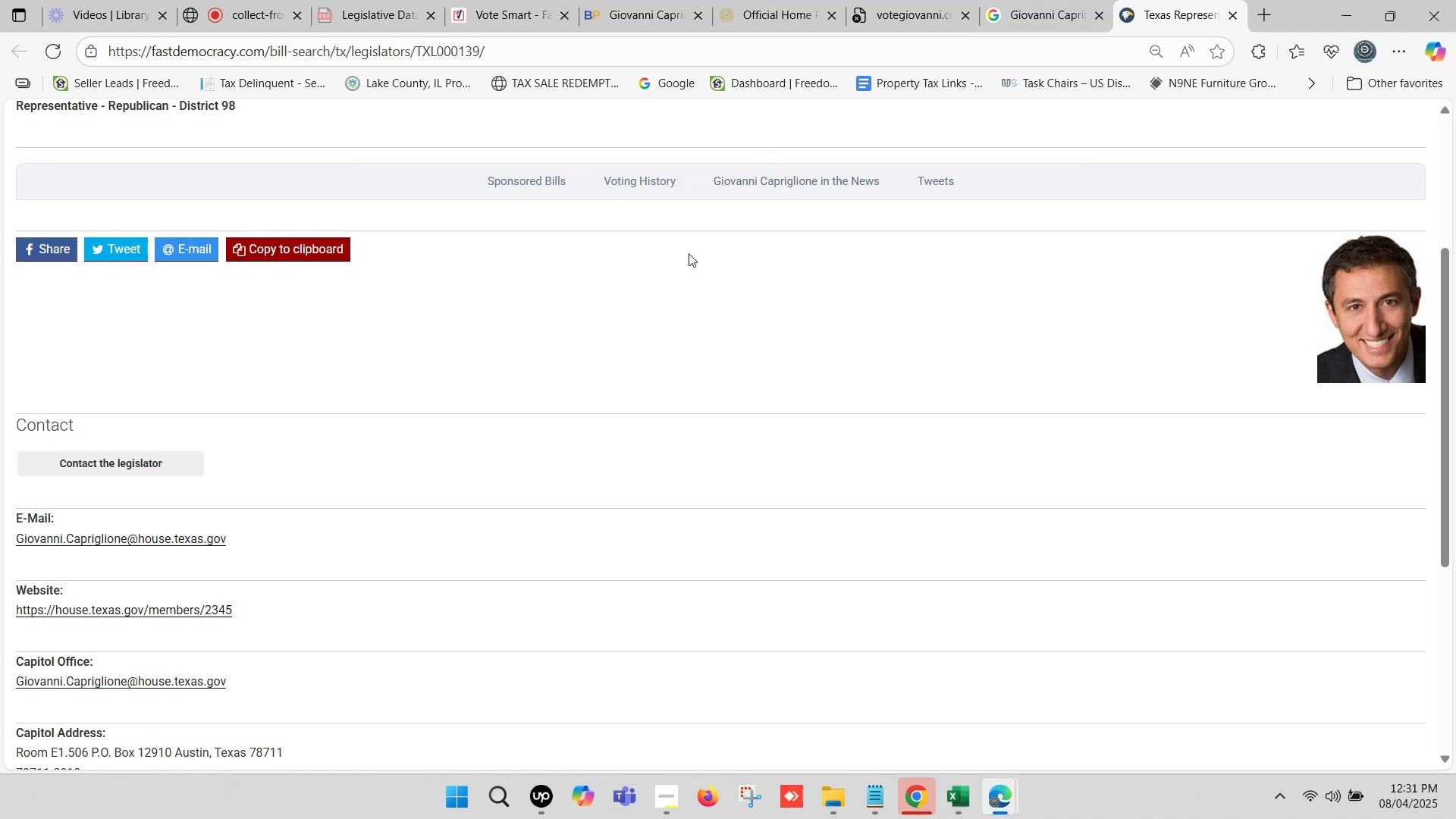 
wait(11.08)
 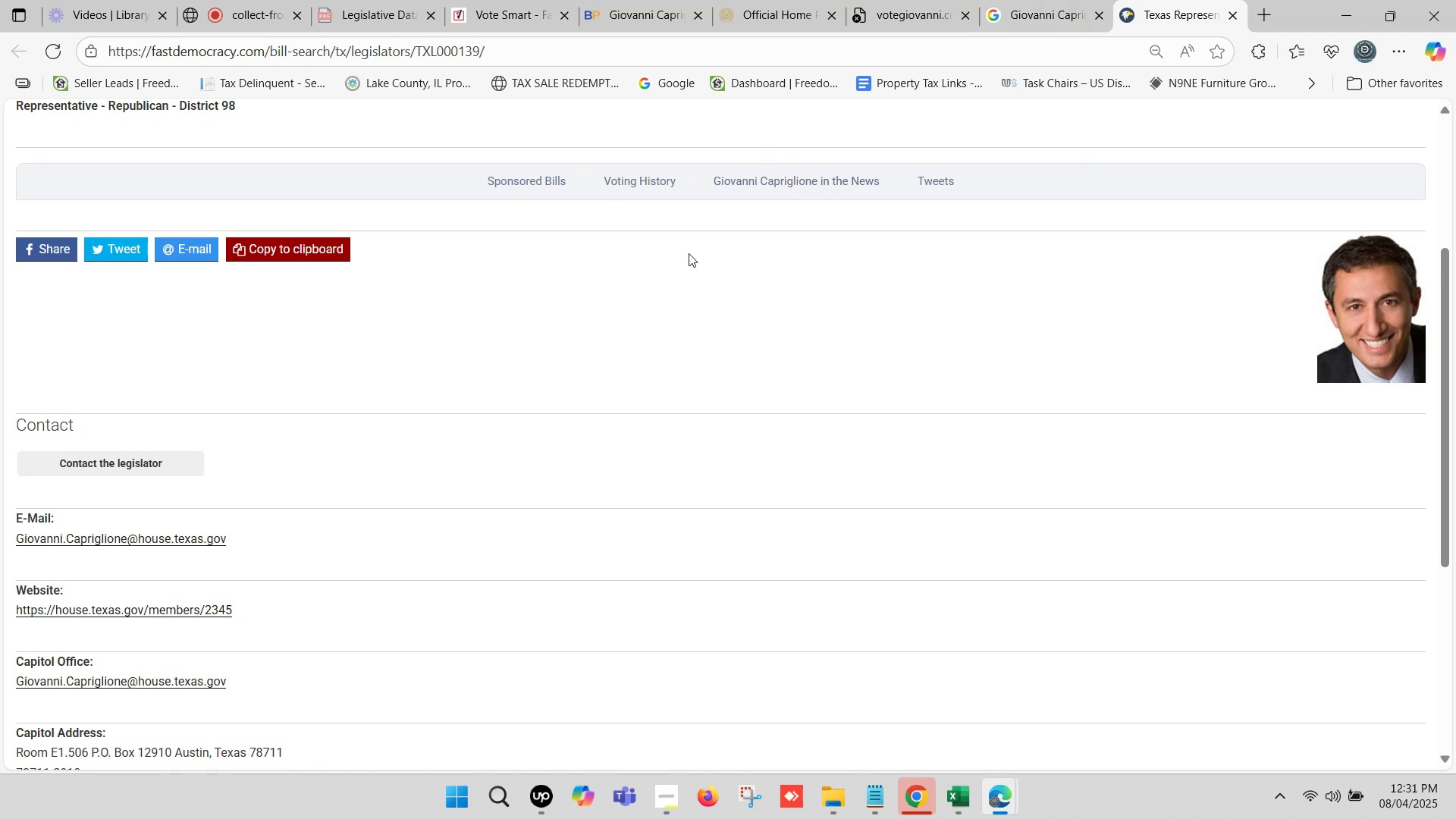 
scroll: coordinate [284, 480], scroll_direction: down, amount: 6.0
 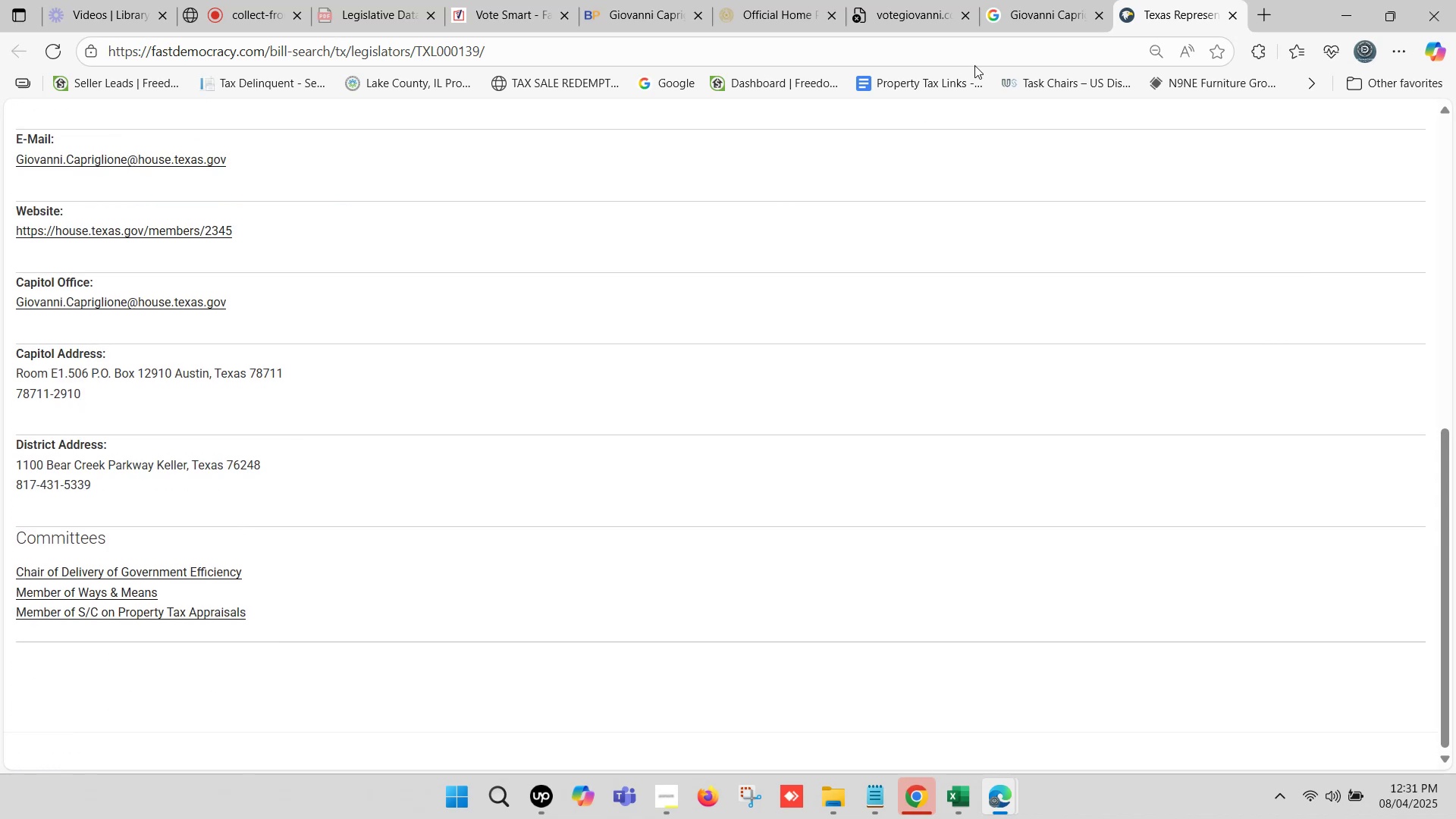 
left_click([797, 0])
 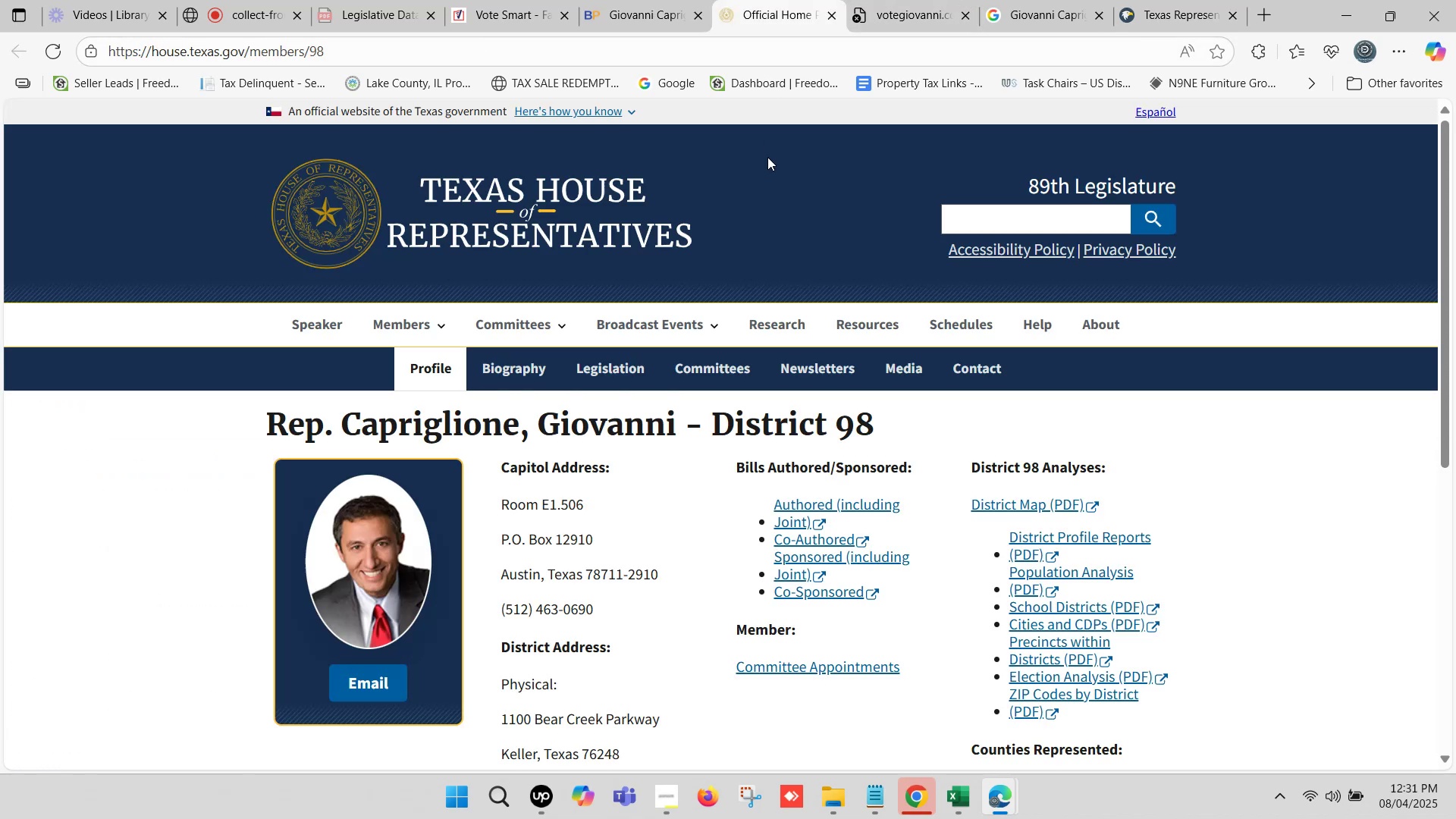 
scroll: coordinate [610, 631], scroll_direction: down, amount: 2.0
 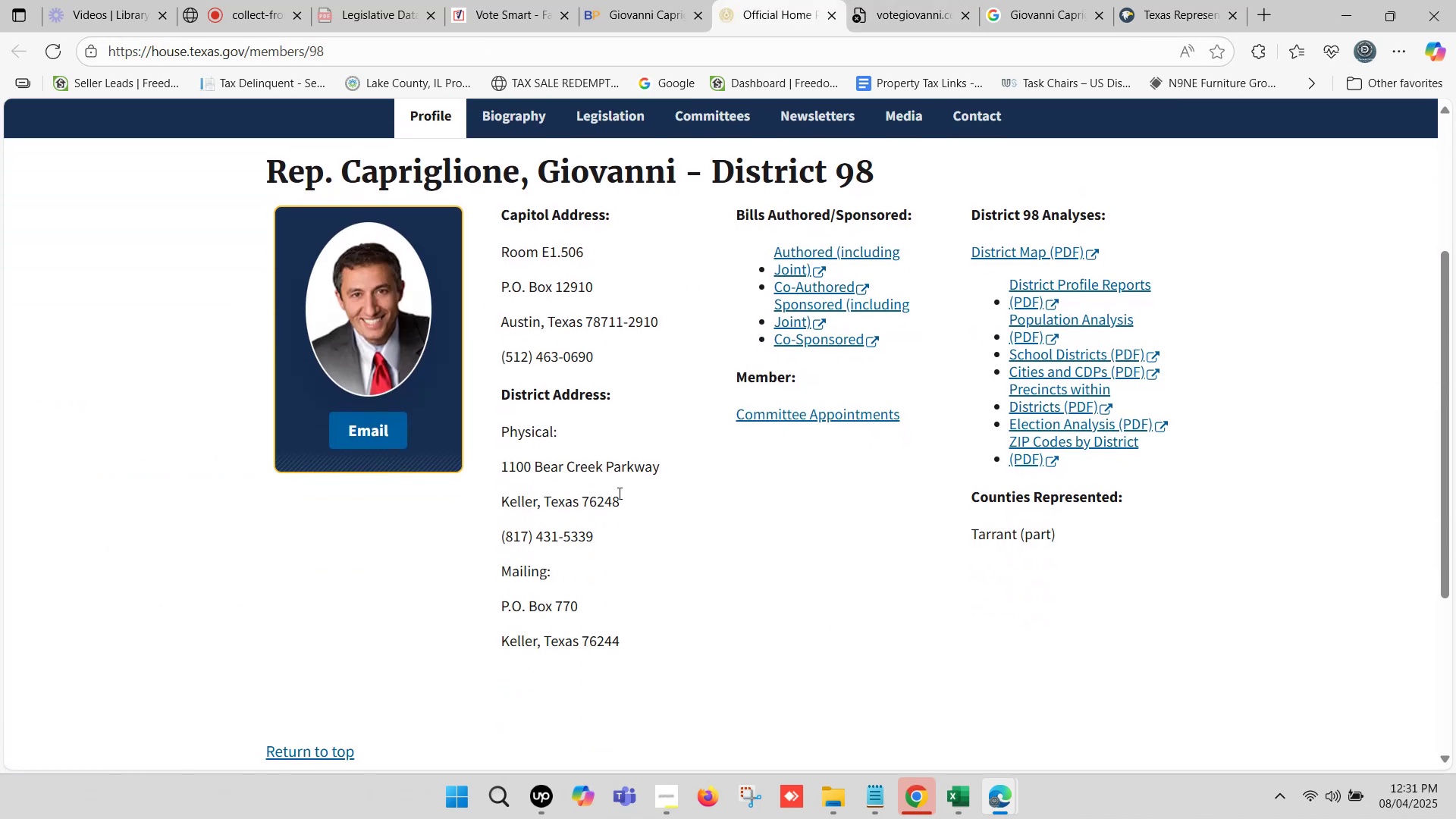 
left_click_drag(start_coordinate=[635, 493], to_coordinate=[501, 466])
 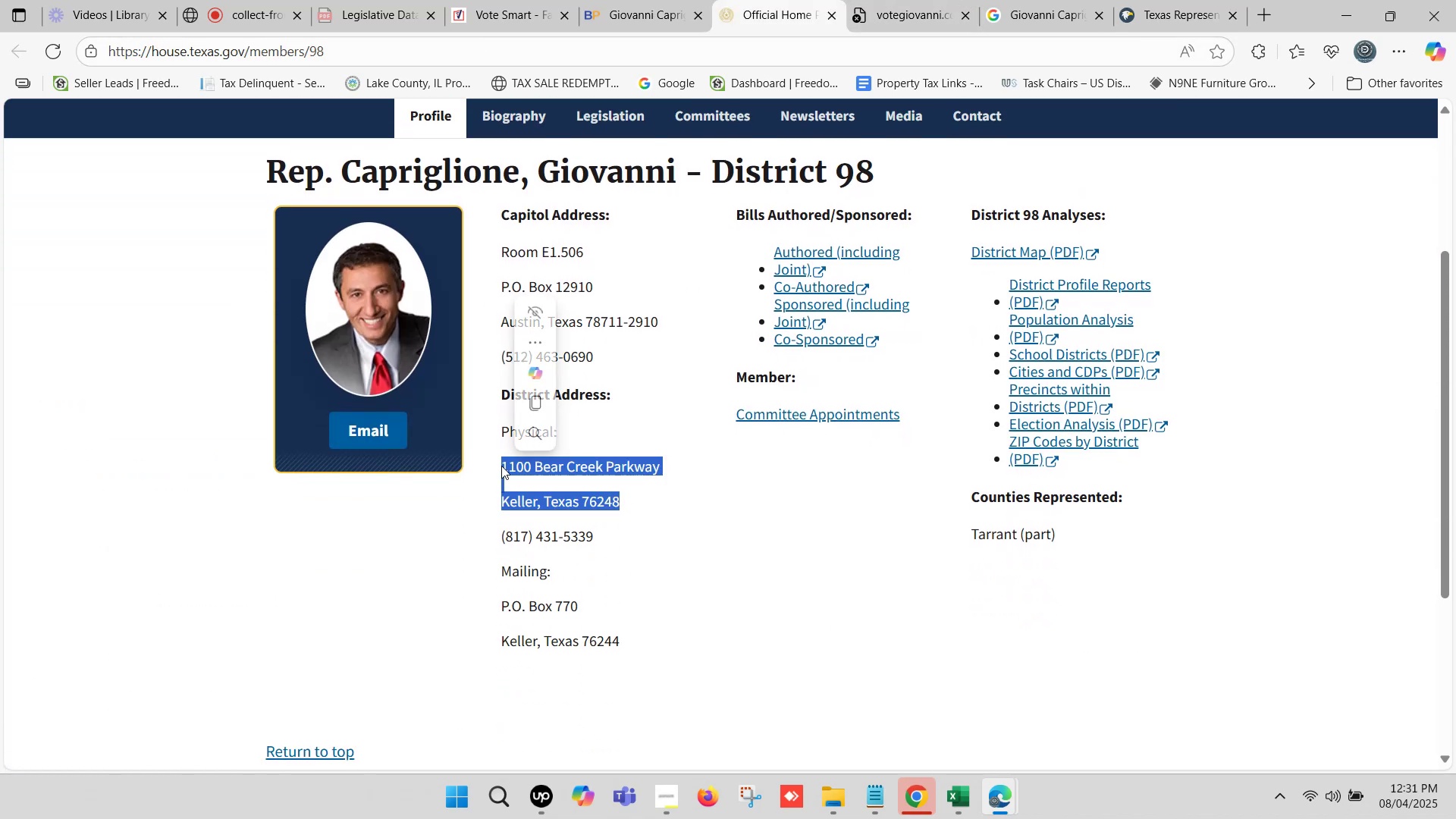 
key(Control+C)
 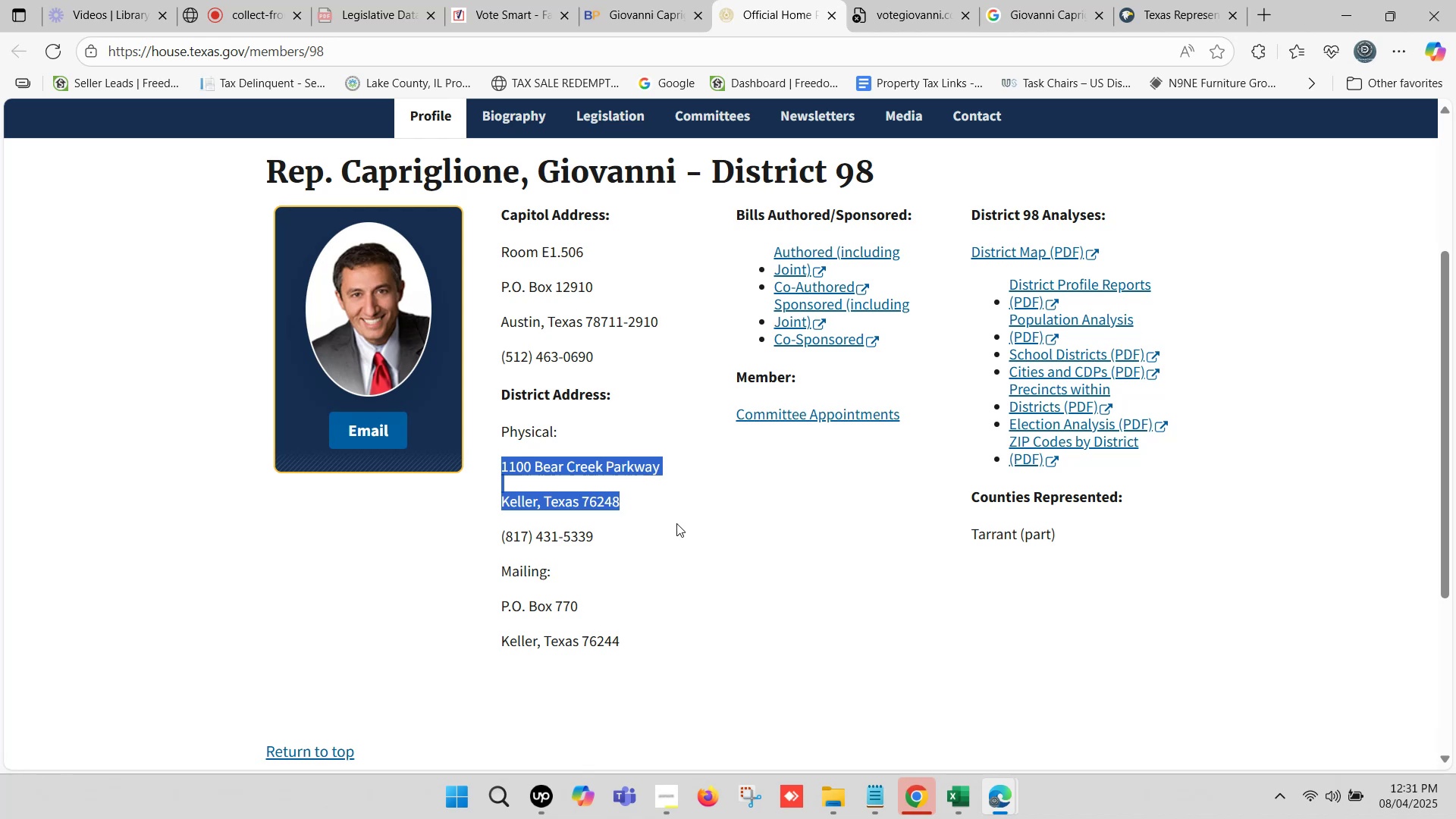 
key(Control+C)
 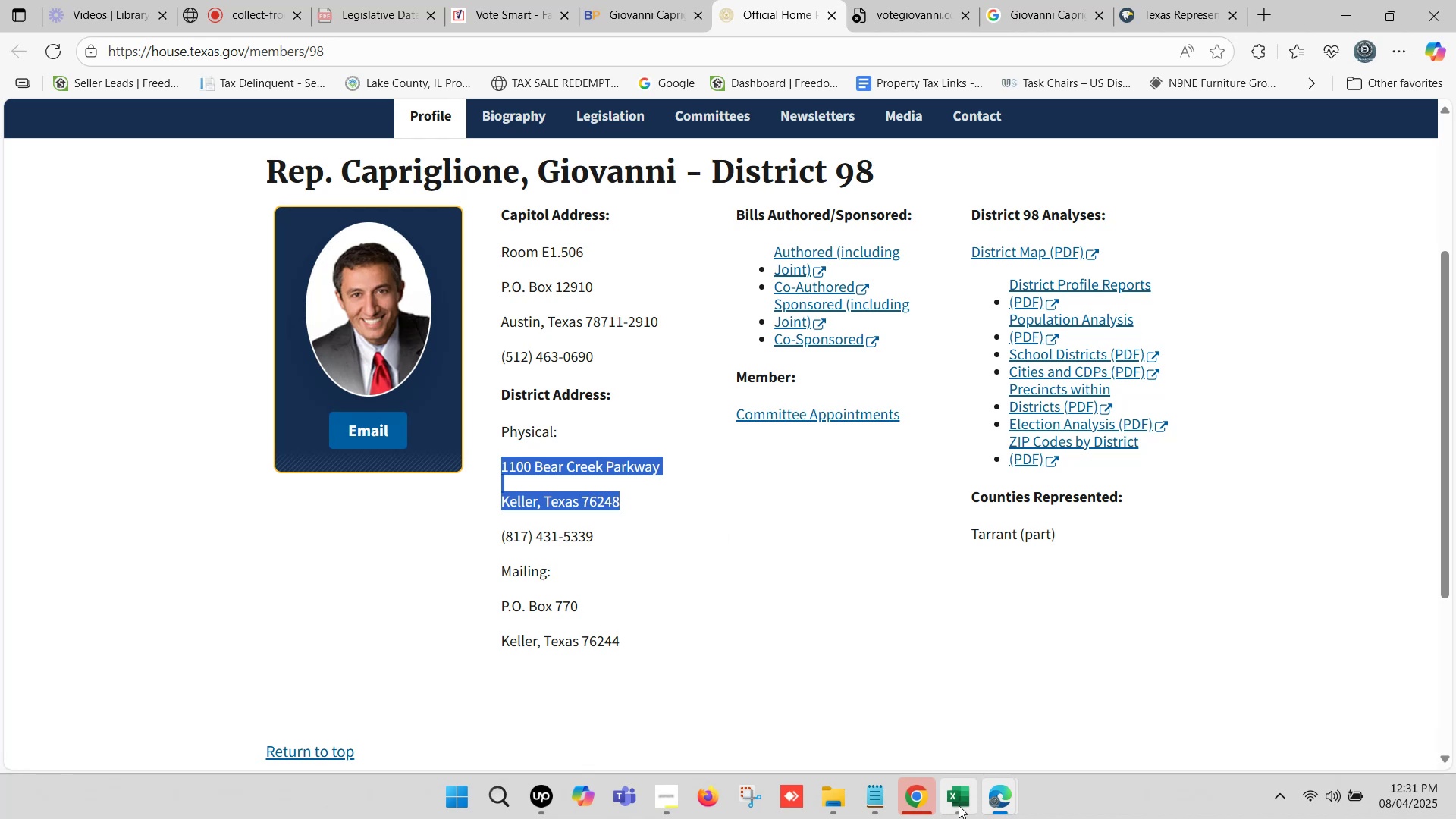 
left_click([959, 805])
 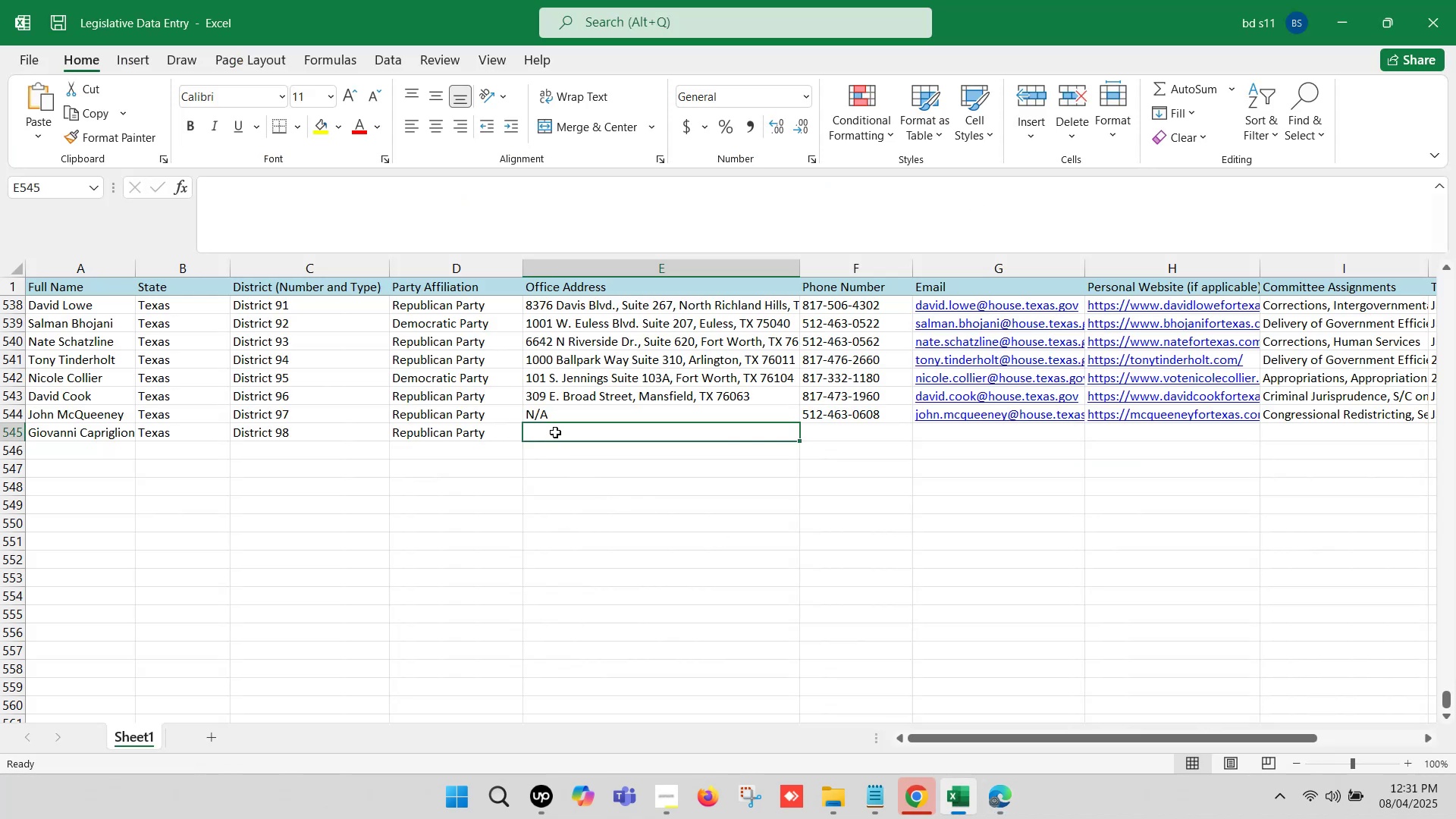 
double_click([555, 432])
 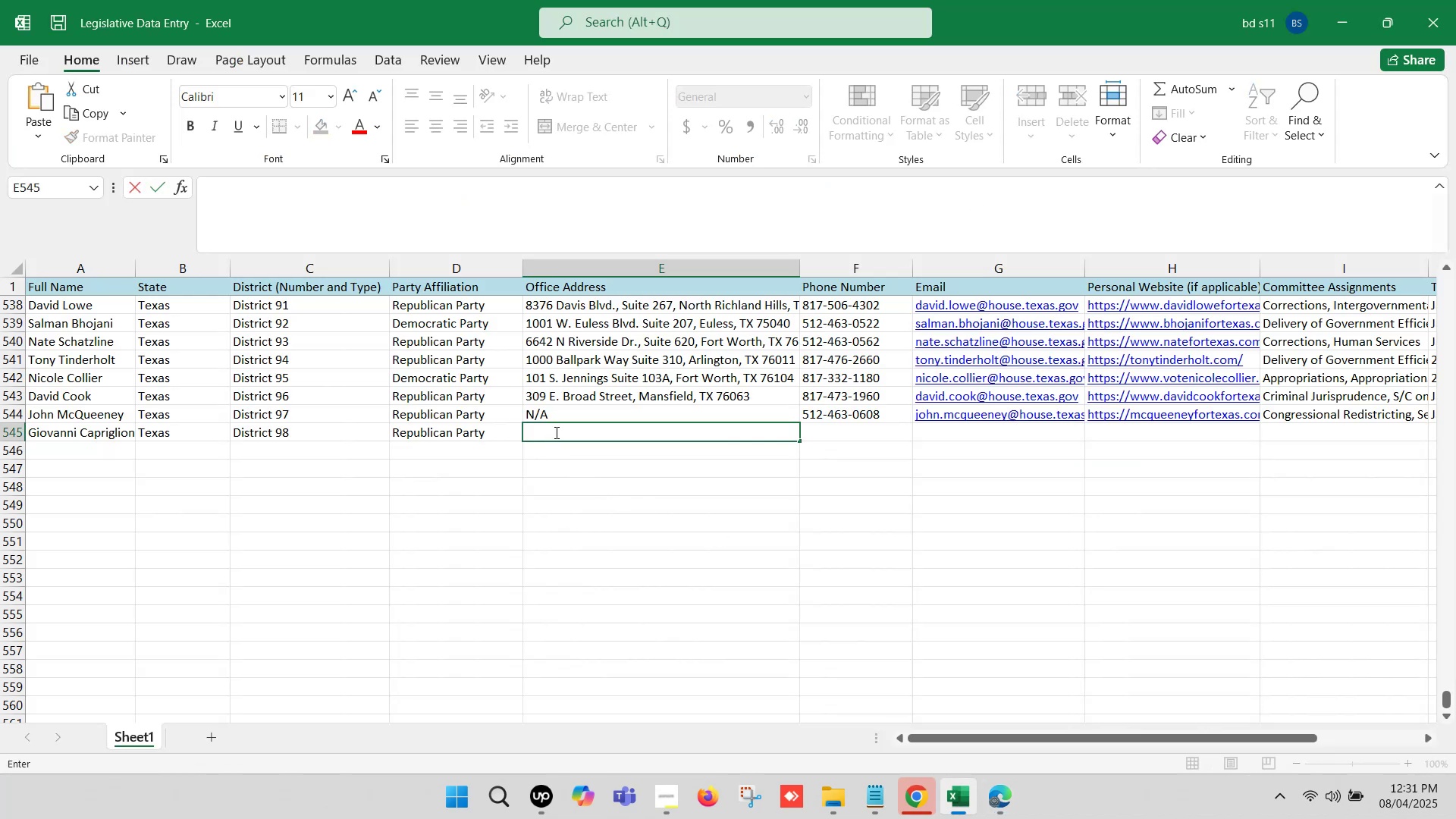 
key(Control+V)
 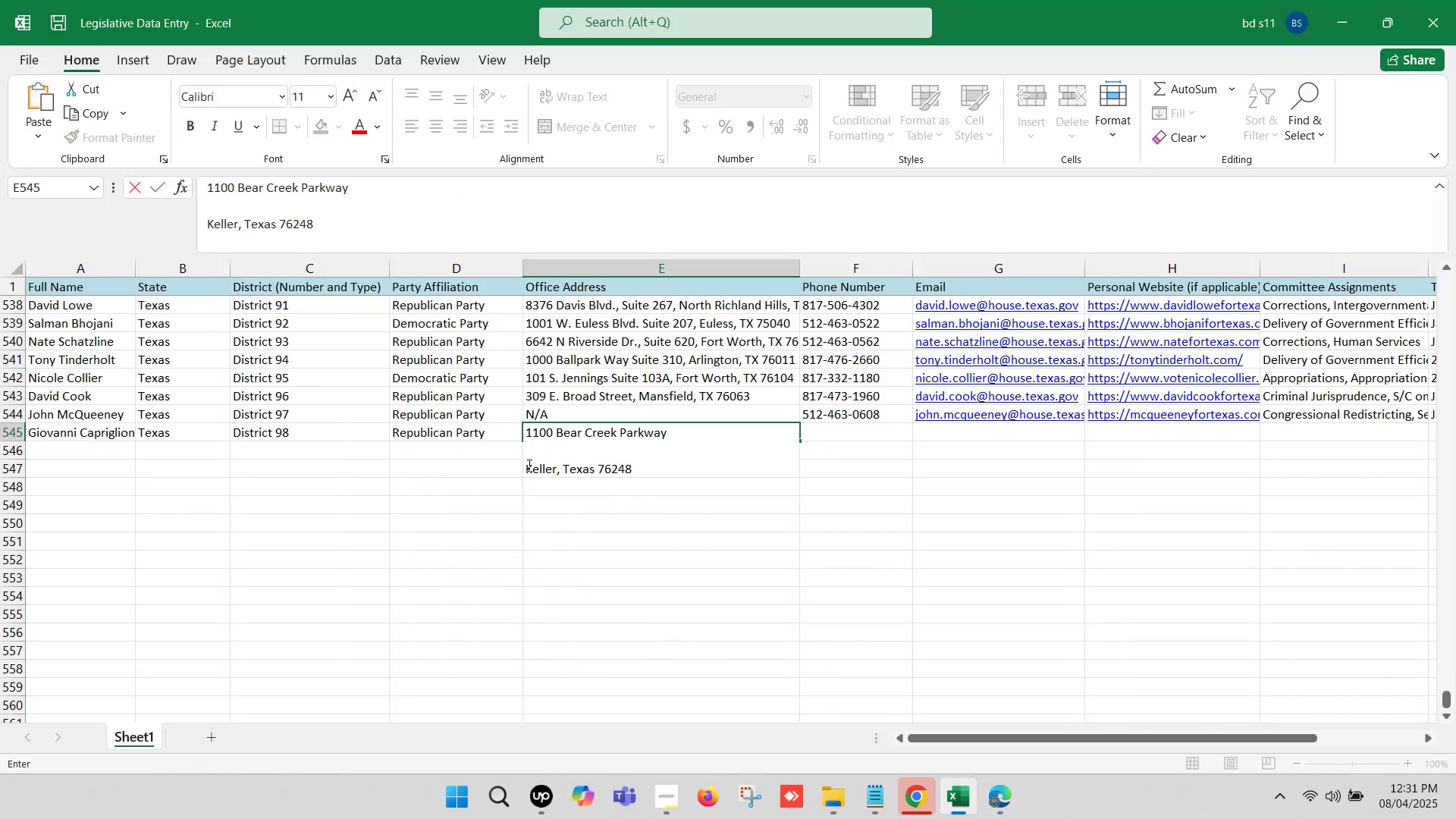 
left_click([526, 466])
 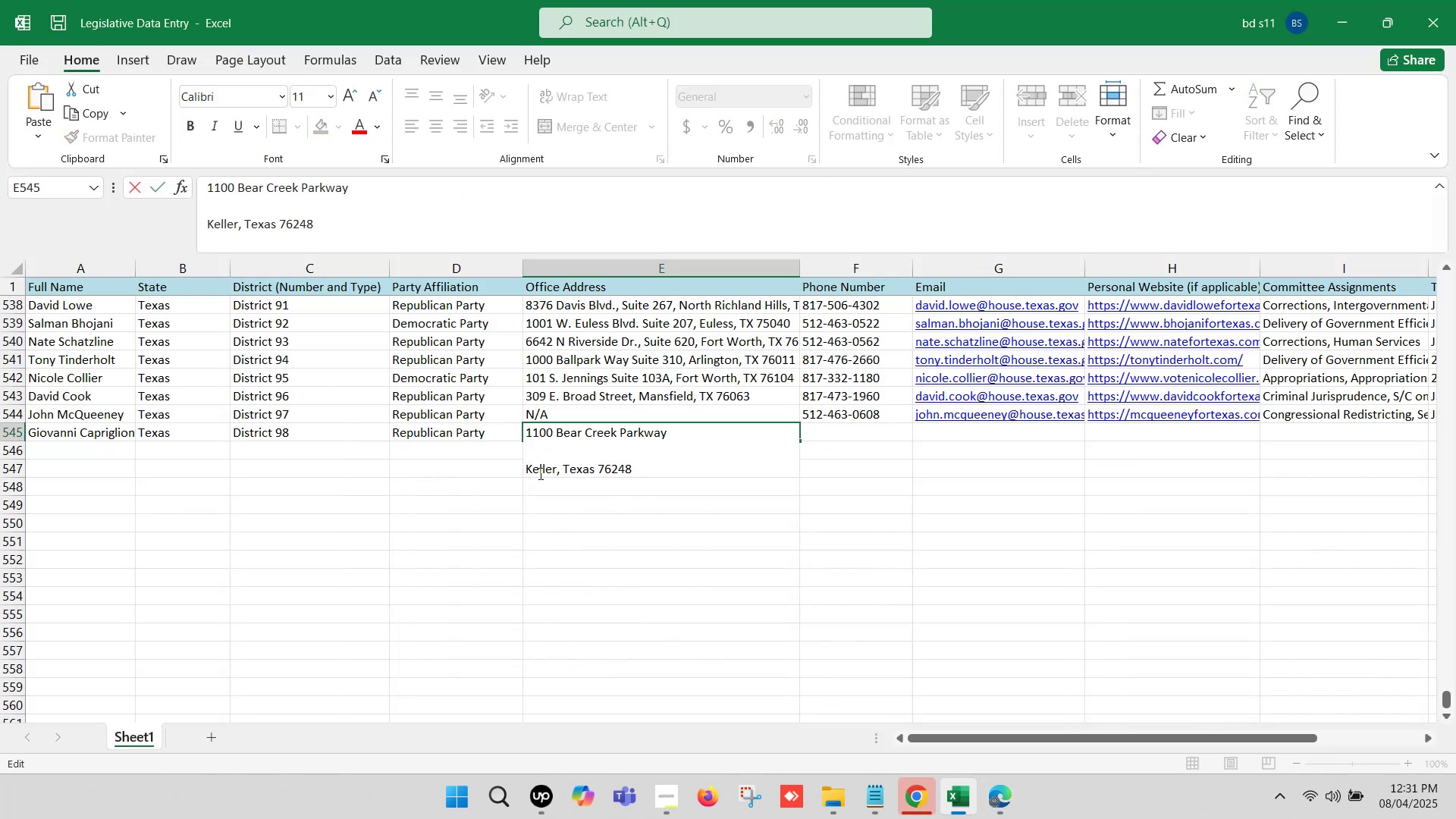 
key(Backspace)
 